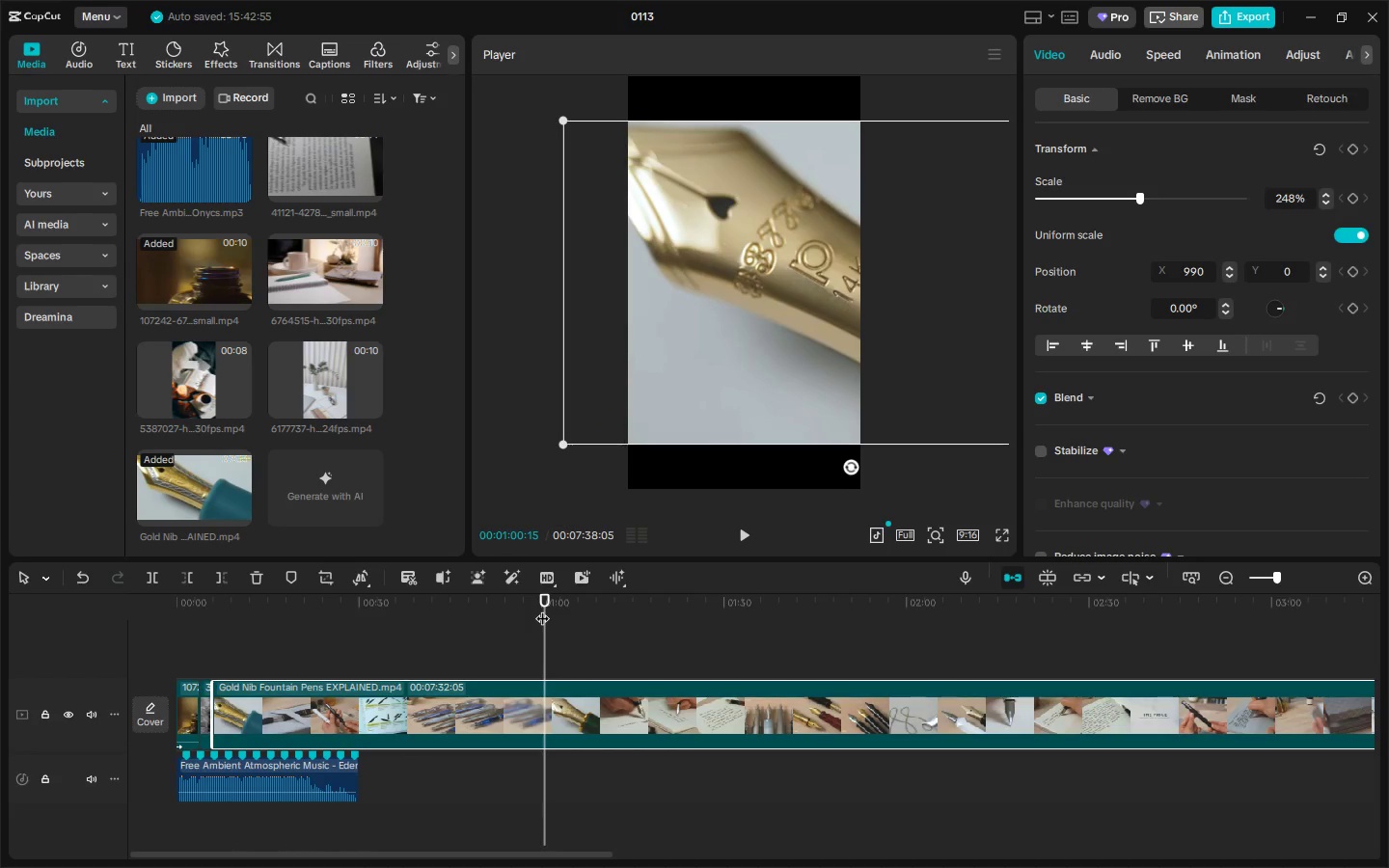 
left_click_drag(start_coordinate=[542, 609], to_coordinate=[531, 612])
 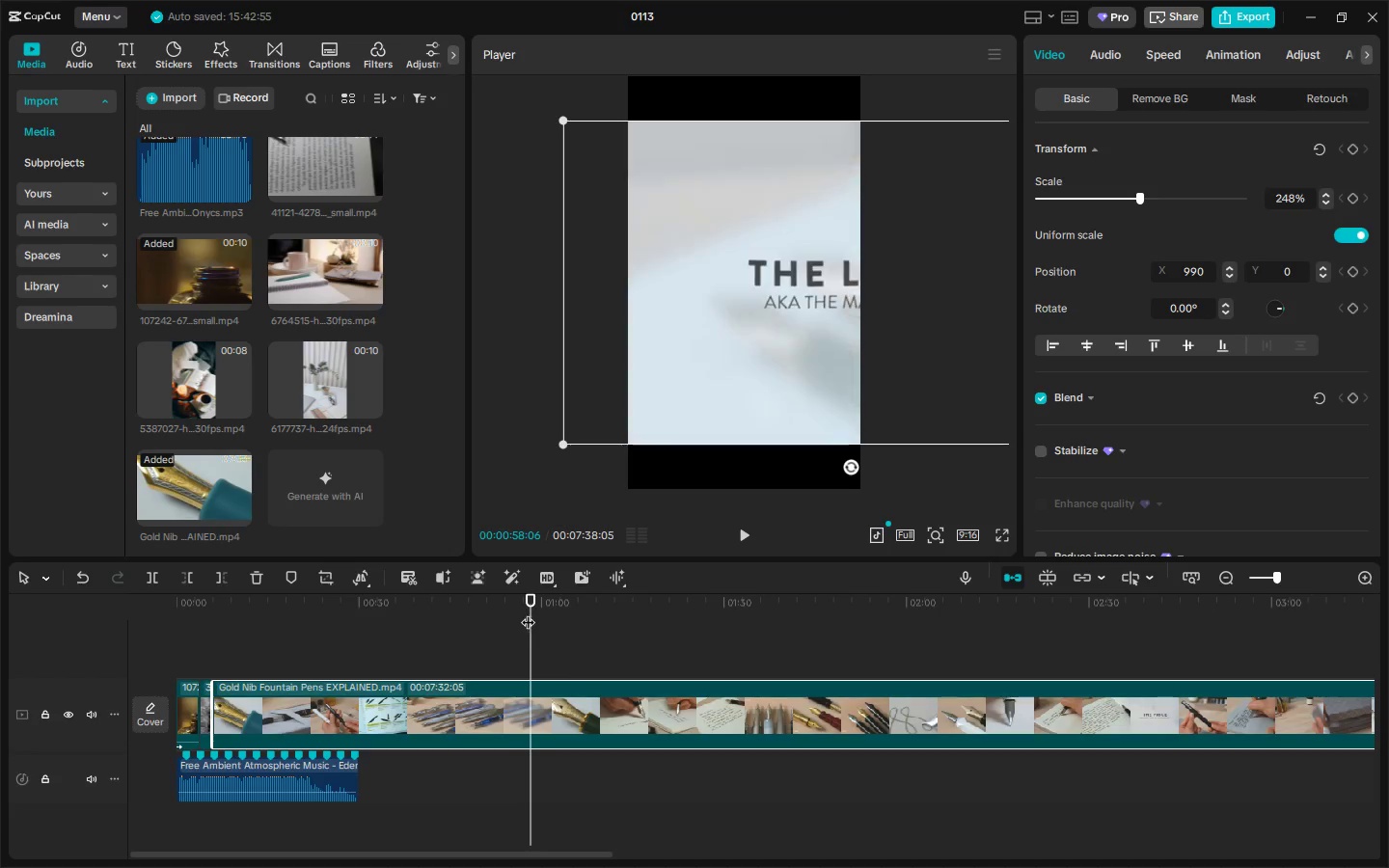 
left_click_drag(start_coordinate=[528, 612], to_coordinate=[520, 612])
 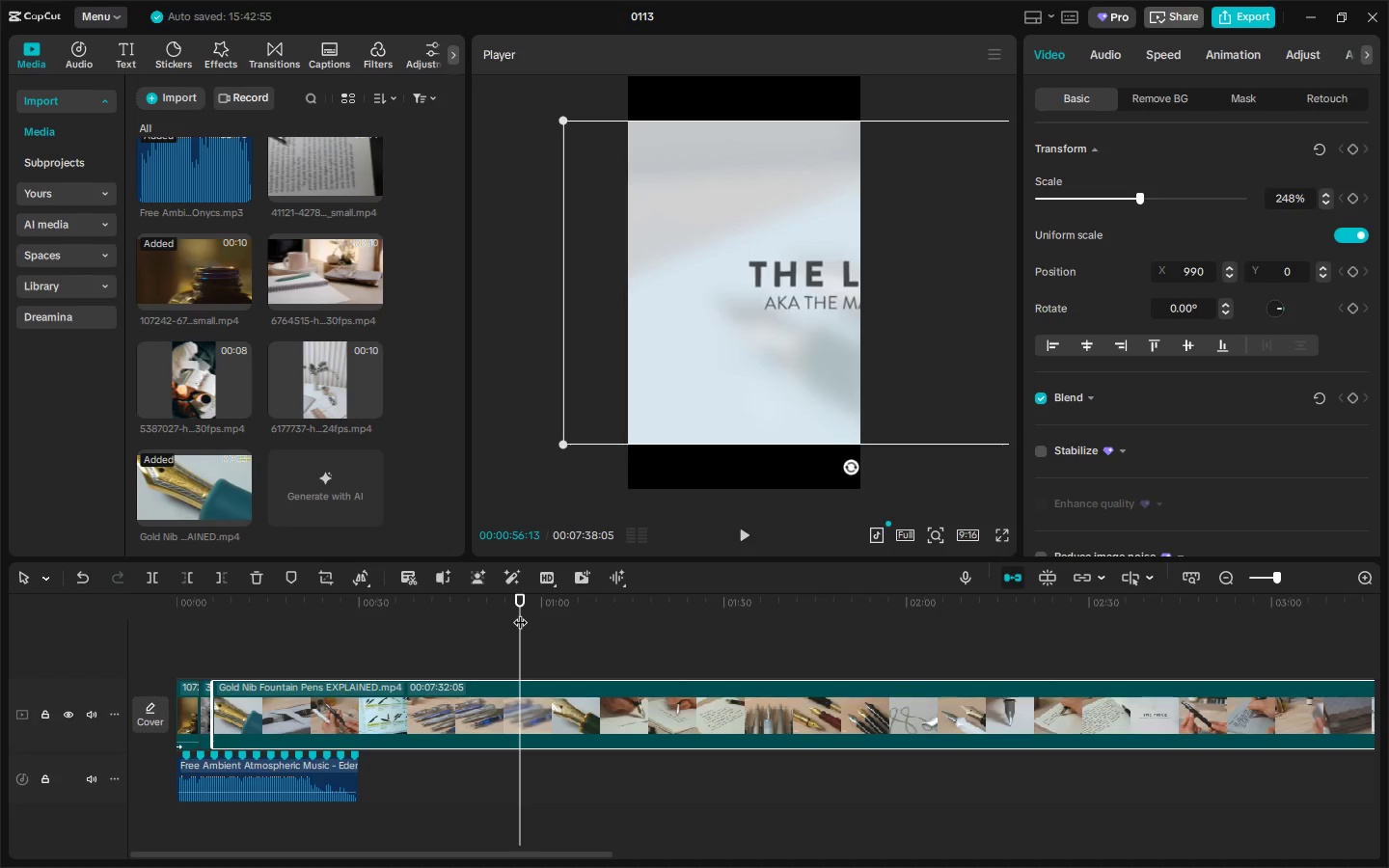 
key(Space)
 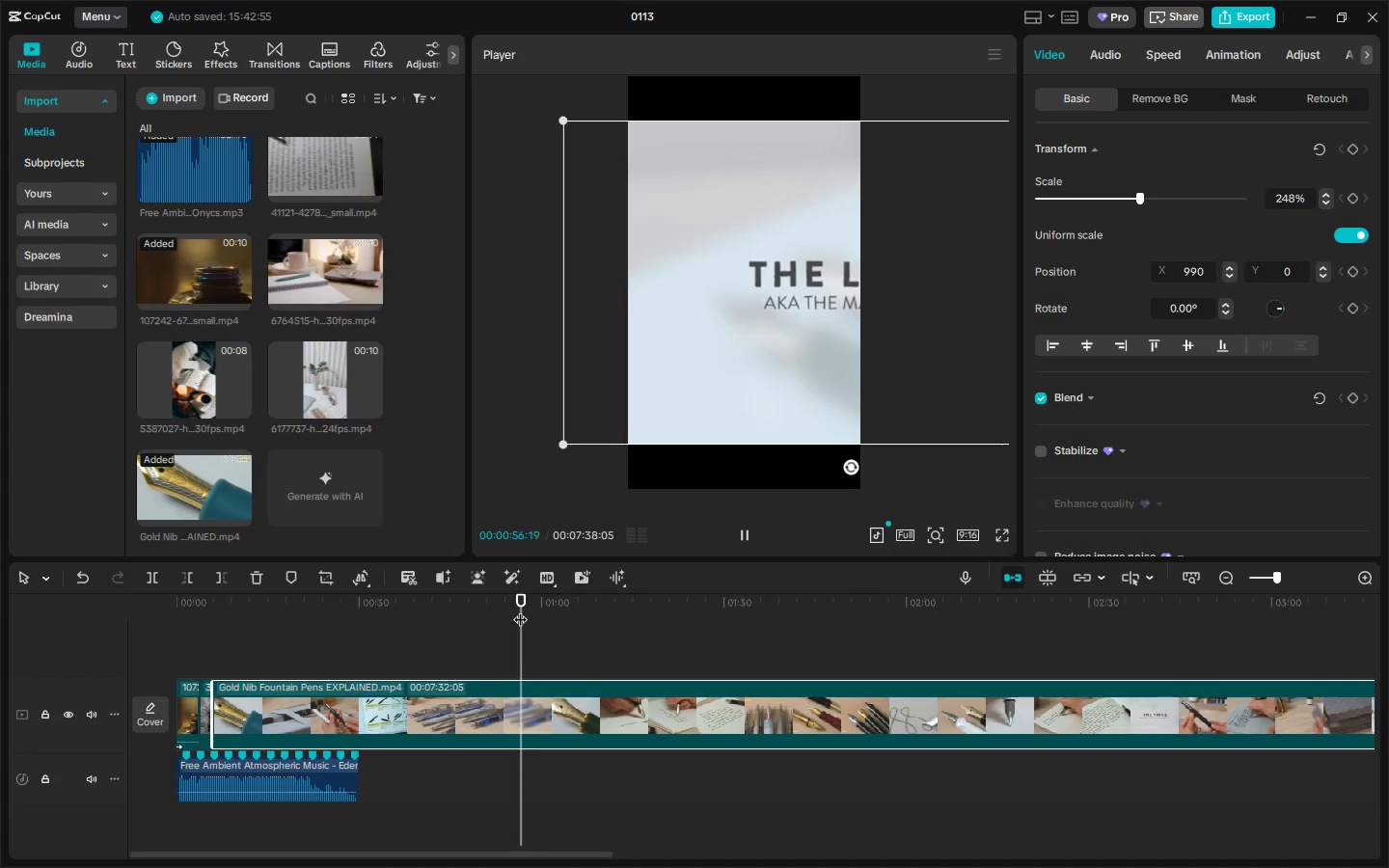 
key(Space)
 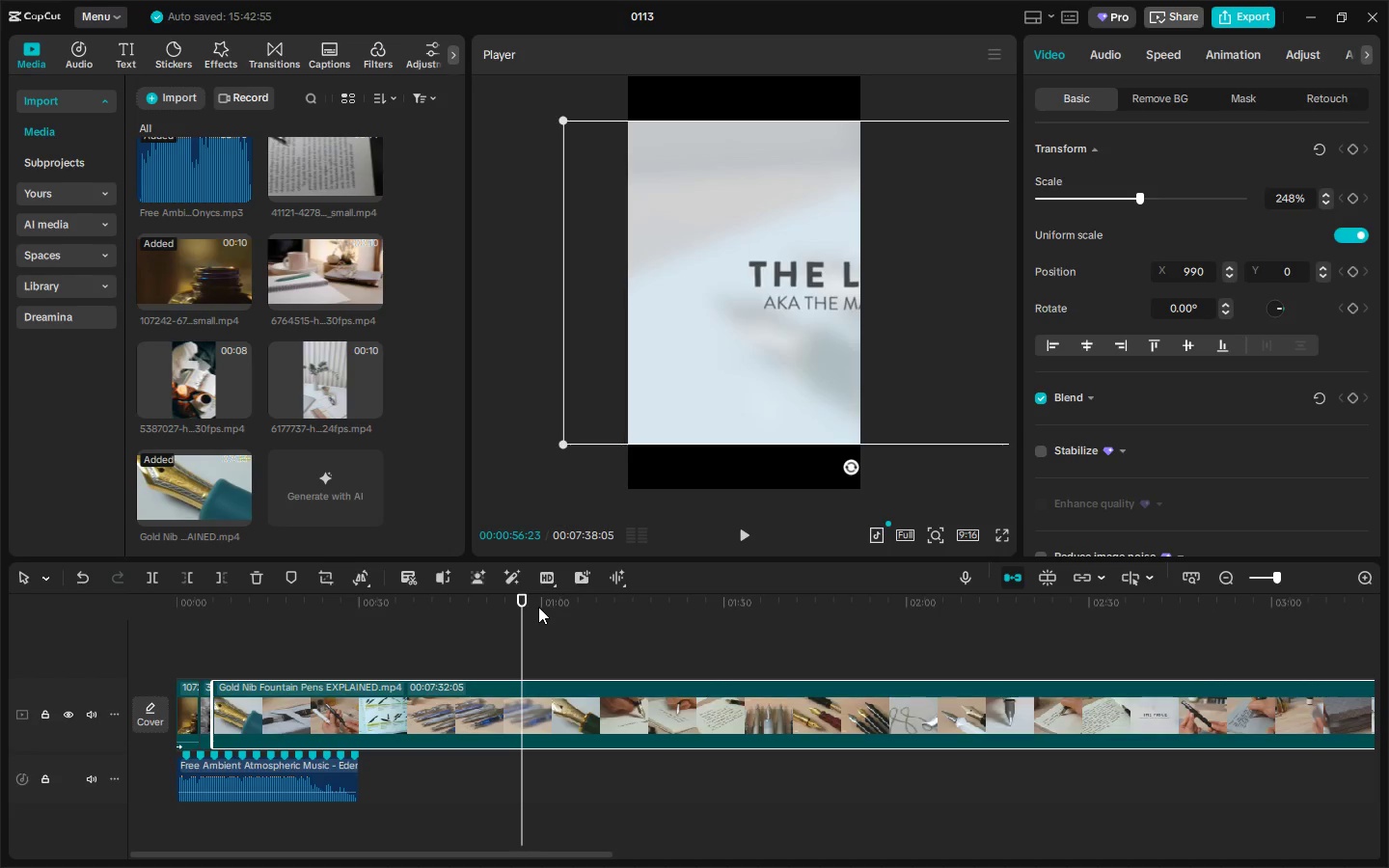 
key(Space)
 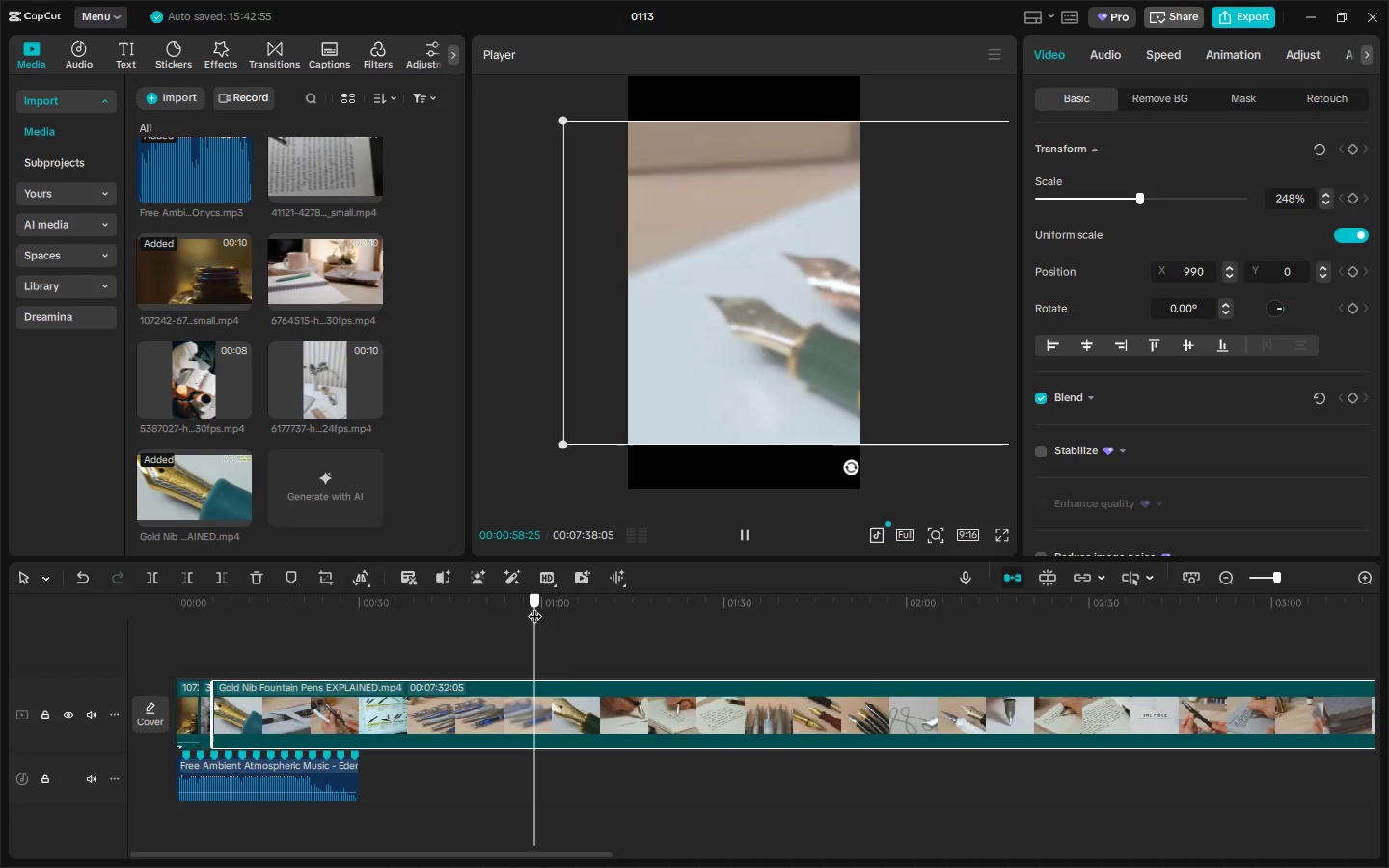 
wait(5.59)
 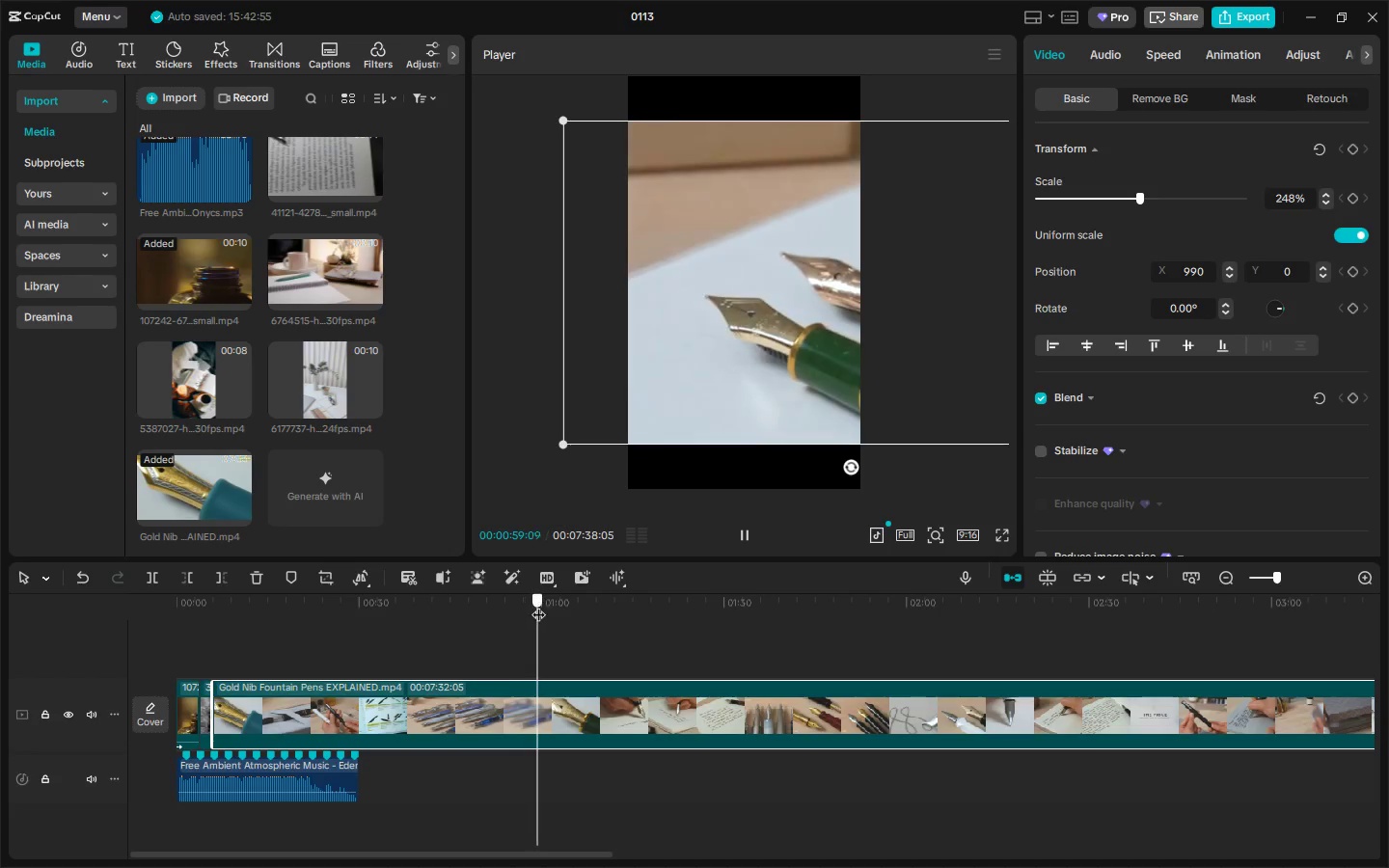 
key(Control+B)
 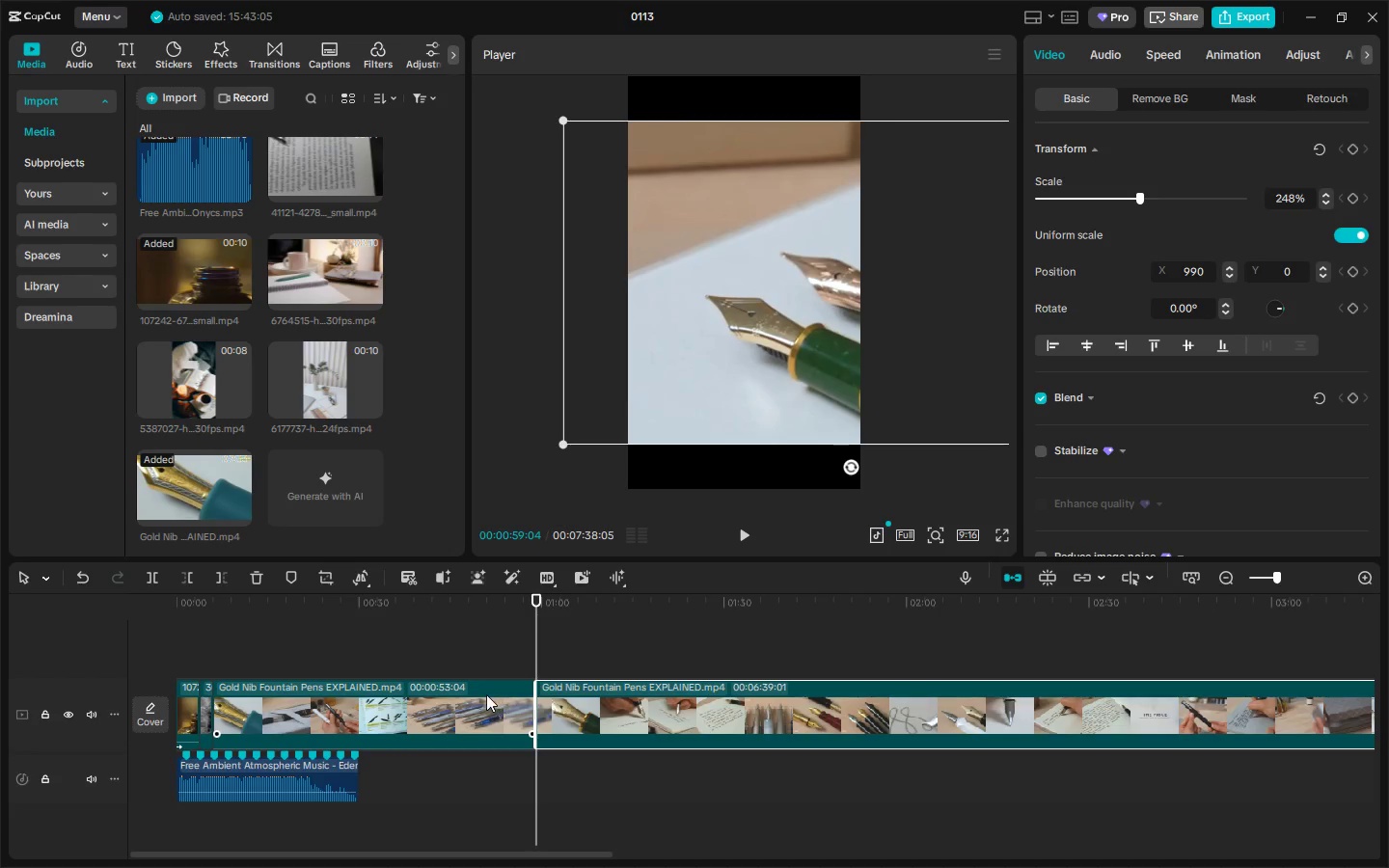 
left_click([486, 694])
 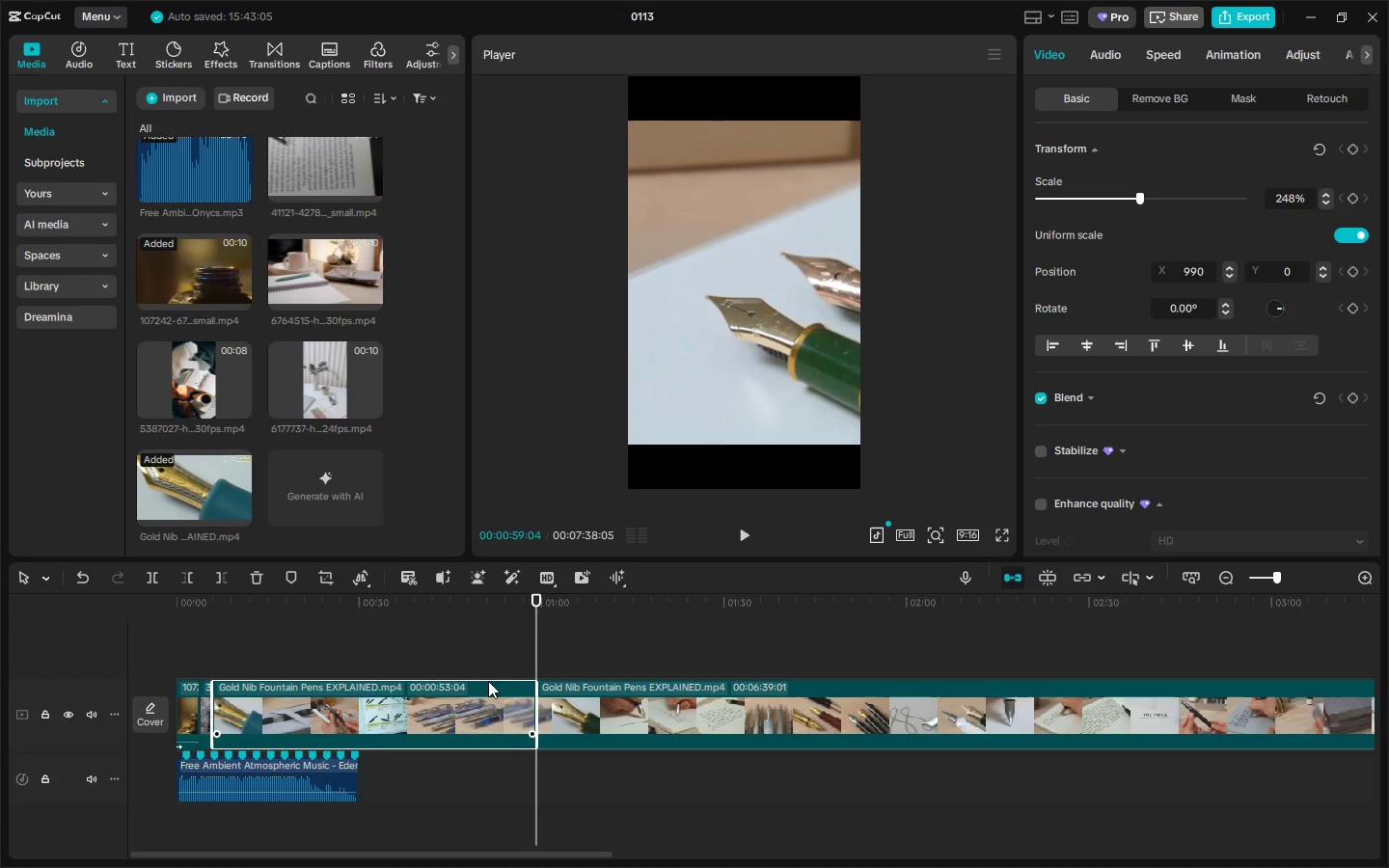 
key(Delete)
 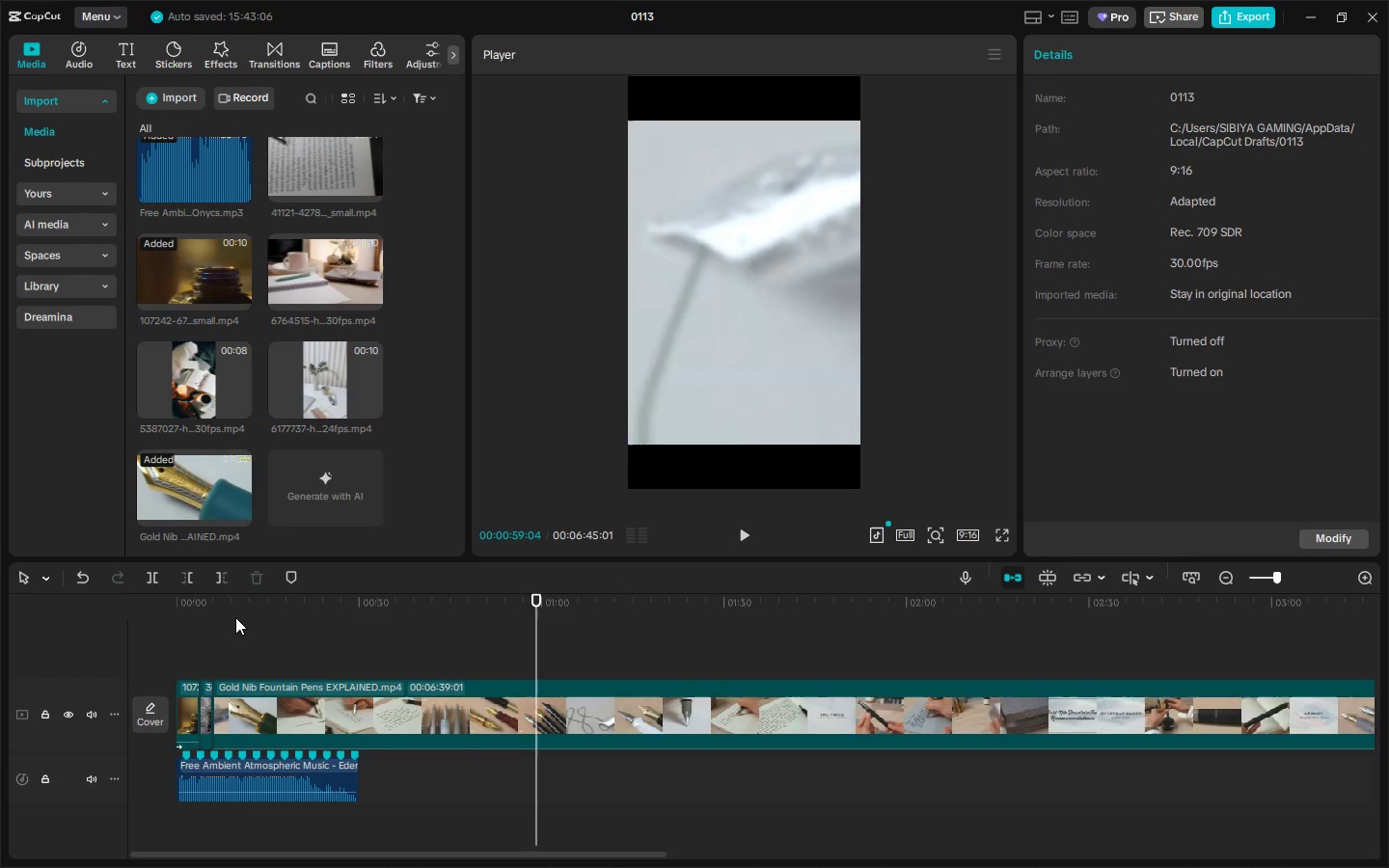 
left_click_drag(start_coordinate=[233, 607], to_coordinate=[208, 607])
 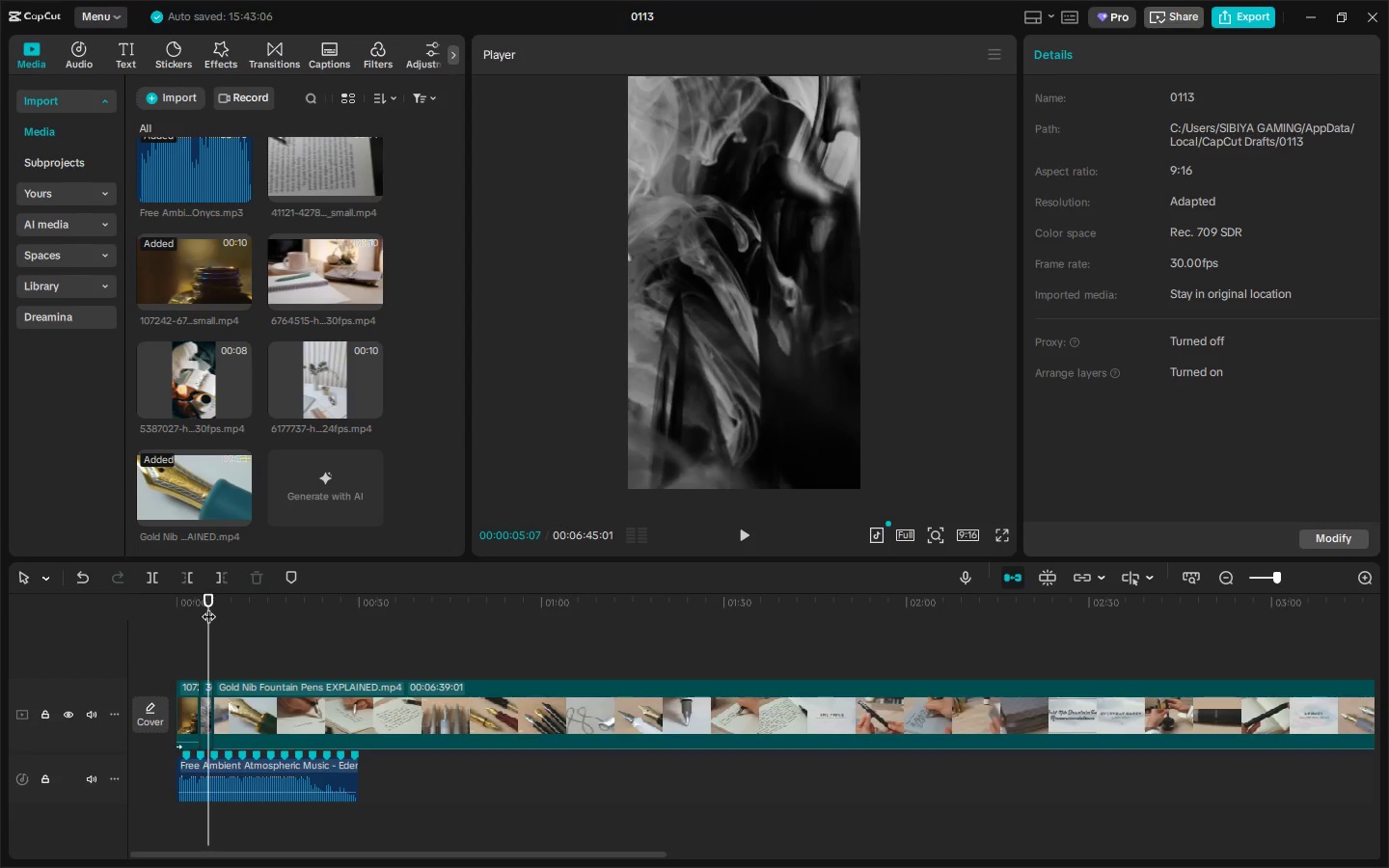 
key(Space)
 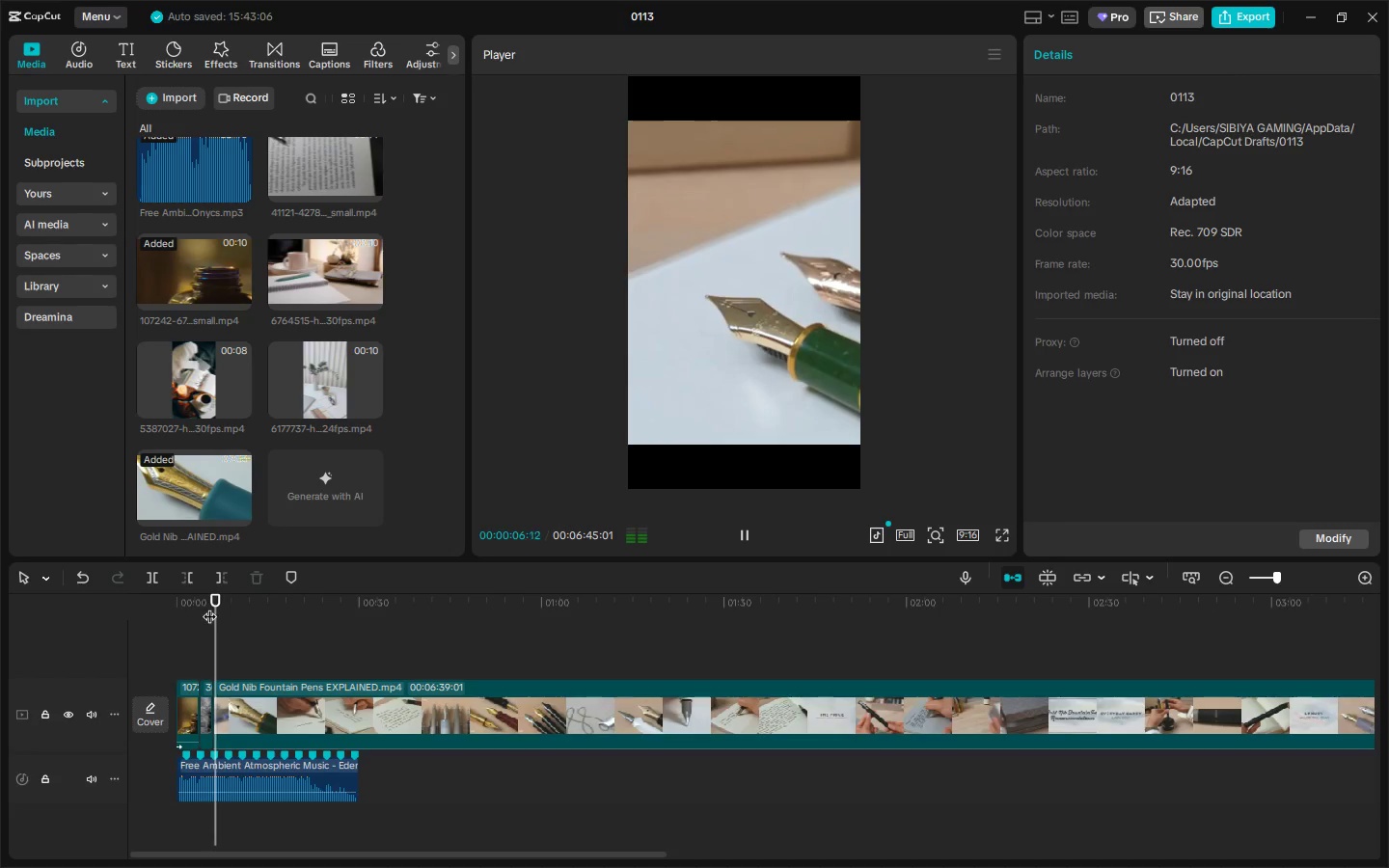 
key(Space)
 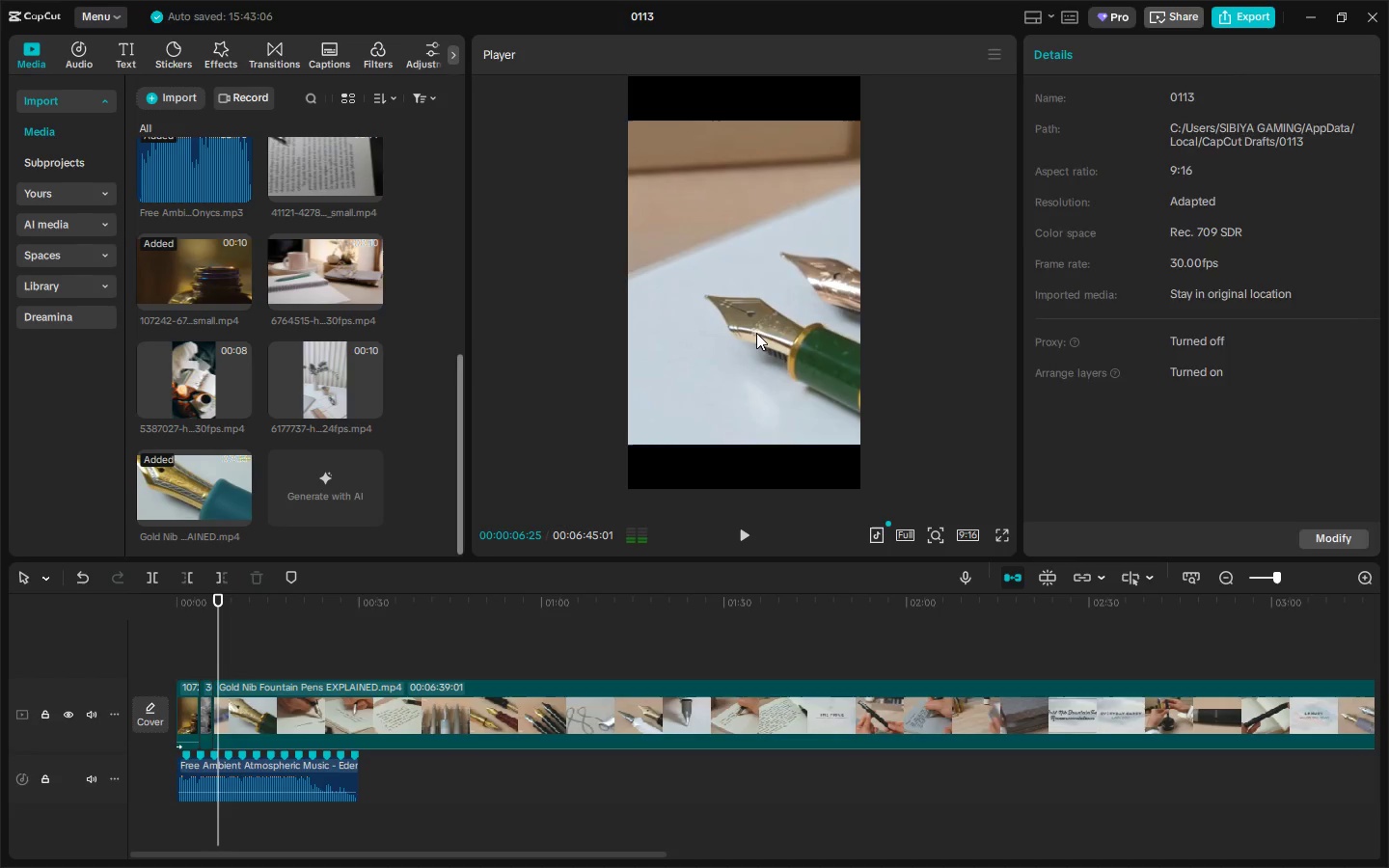 
left_click([756, 330])
 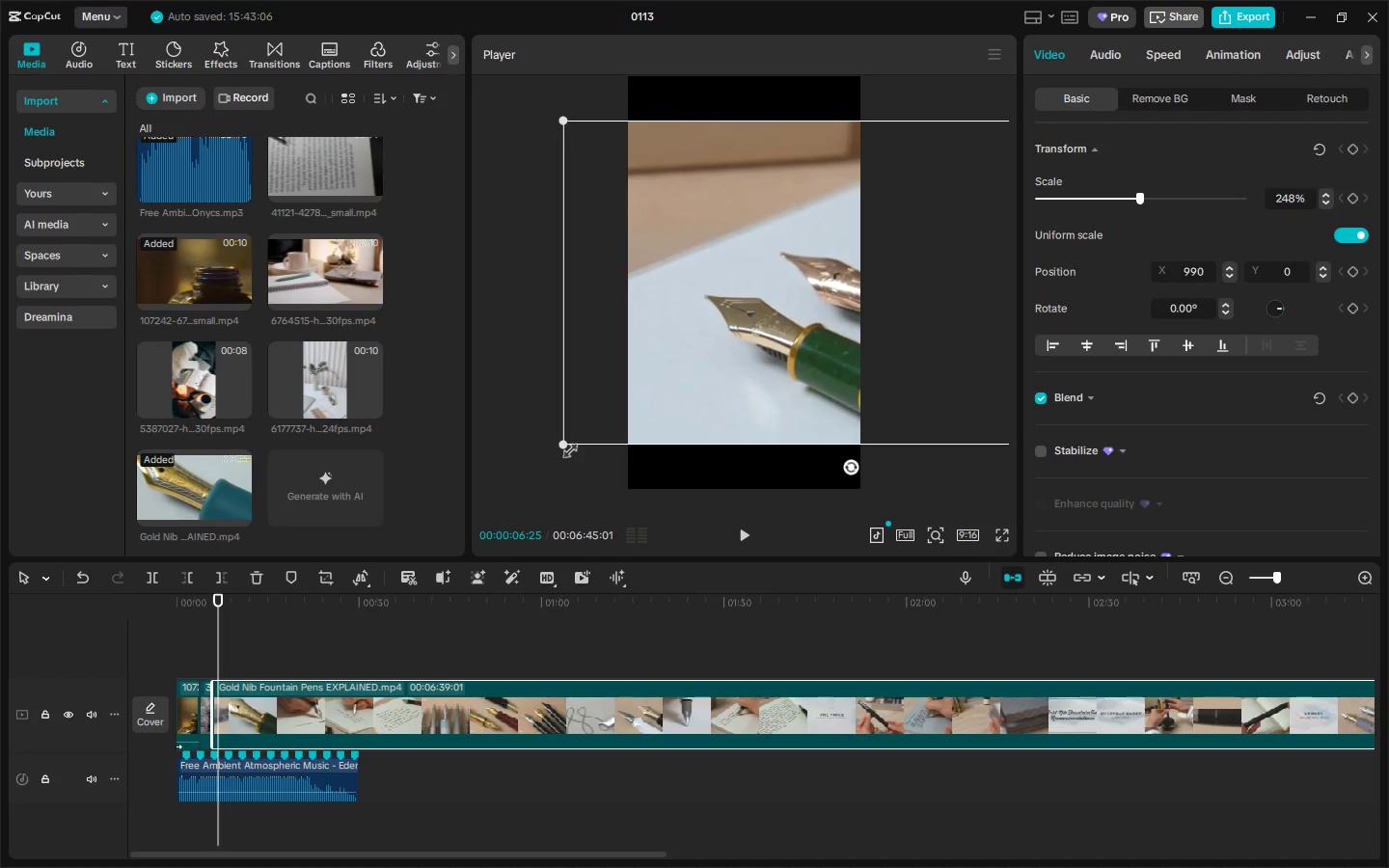 
left_click_drag(start_coordinate=[564, 448], to_coordinate=[463, 553])
 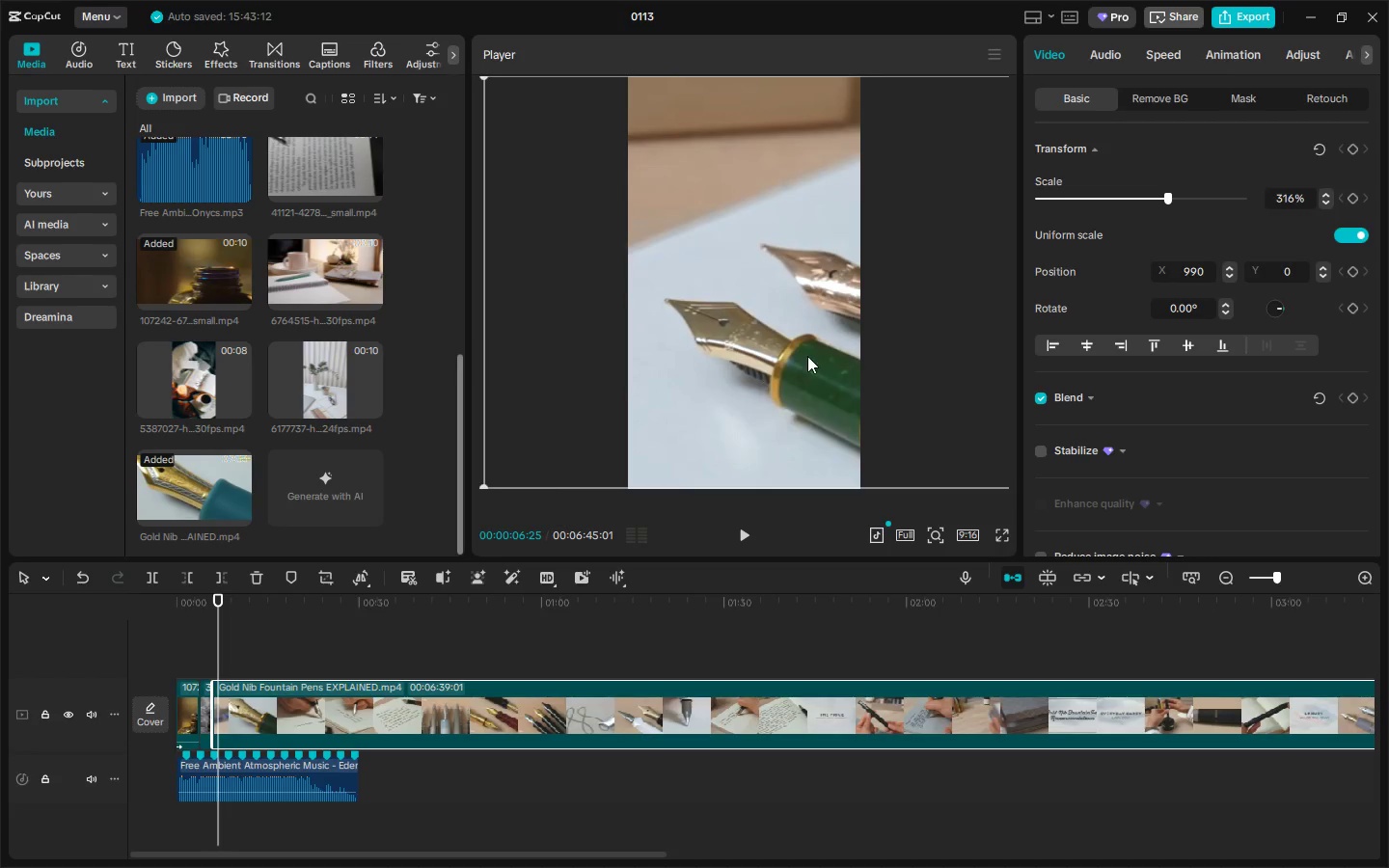 
left_click_drag(start_coordinate=[807, 356], to_coordinate=[765, 358])
 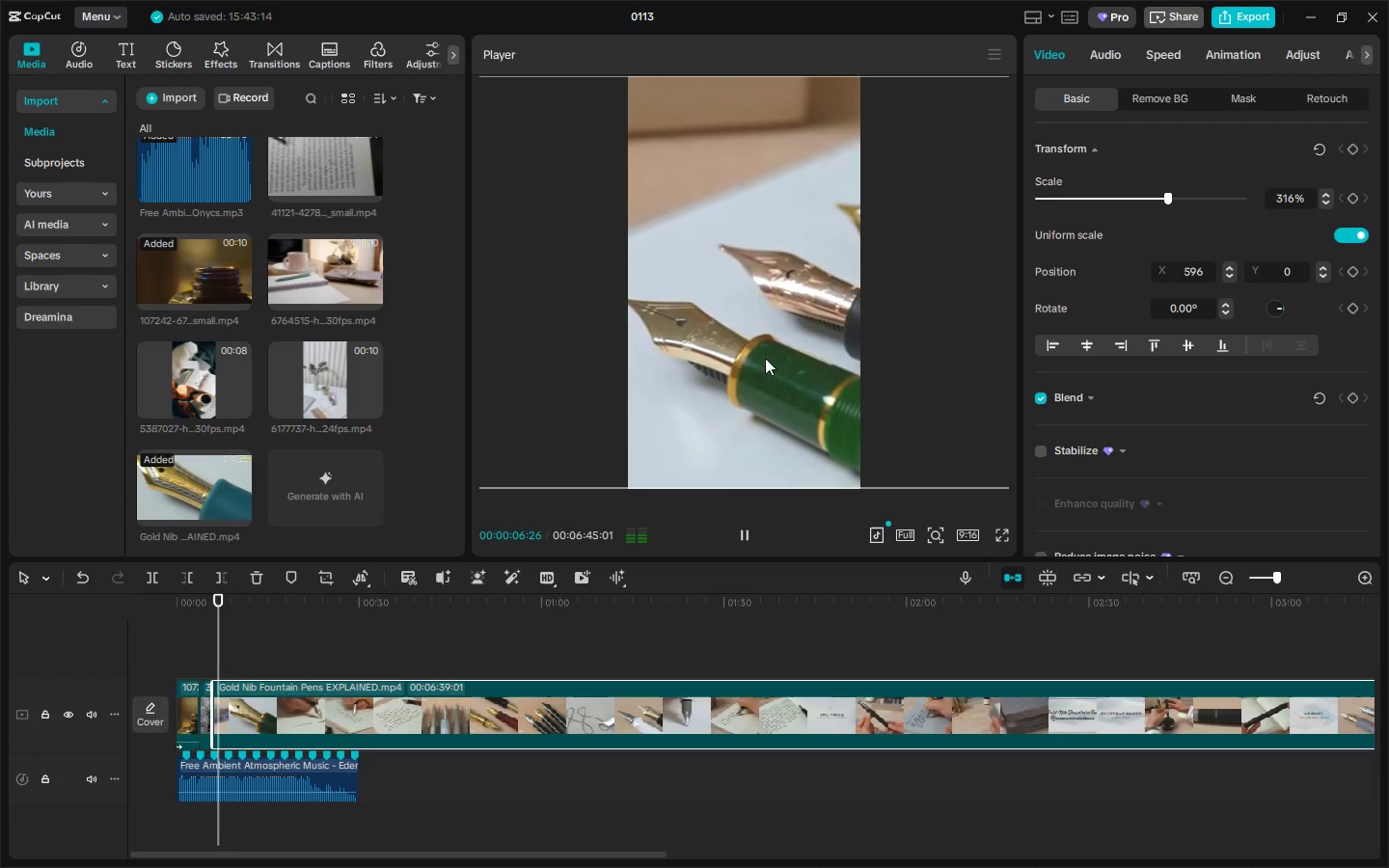 
key(Space)
 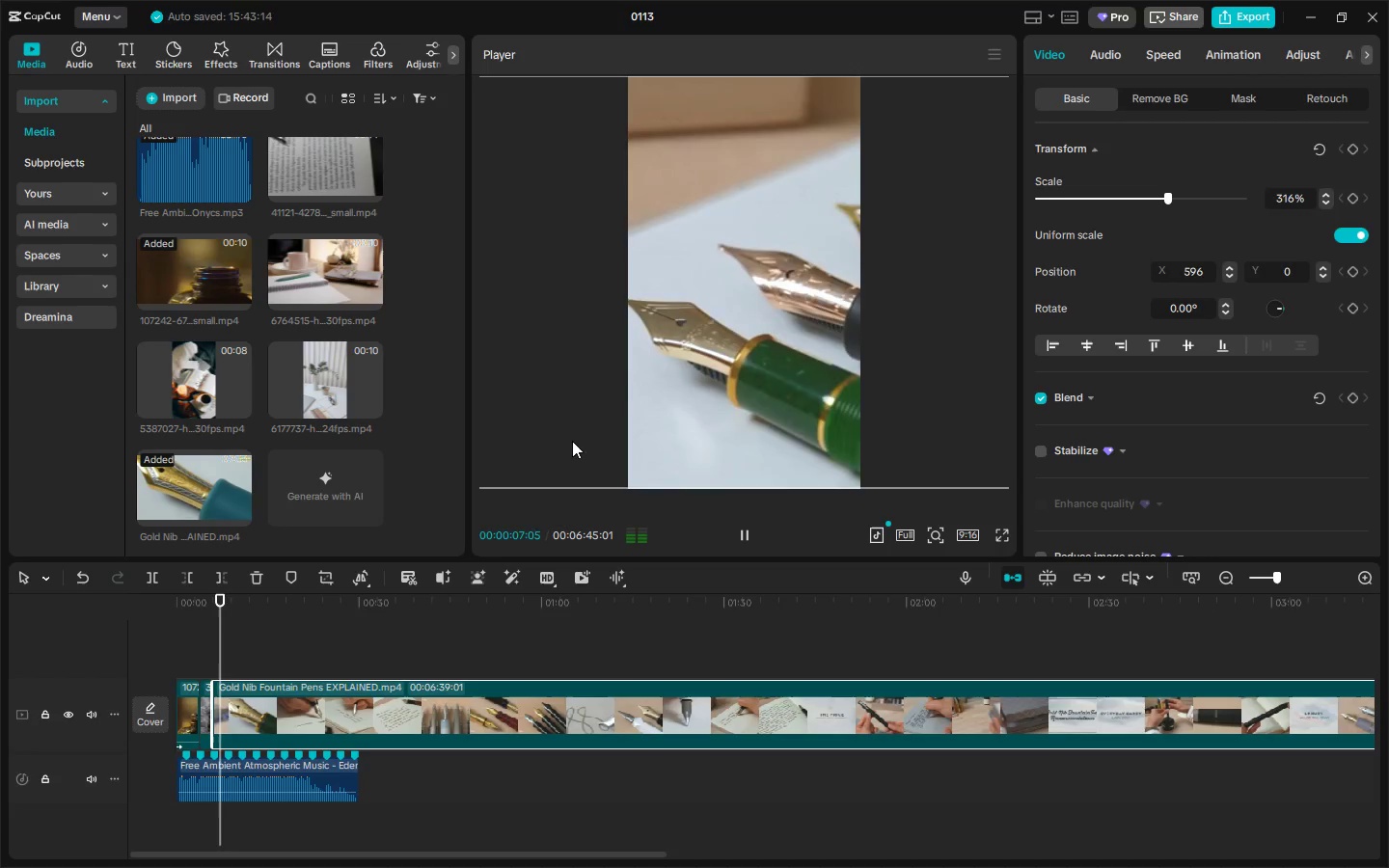 
key(Space)
 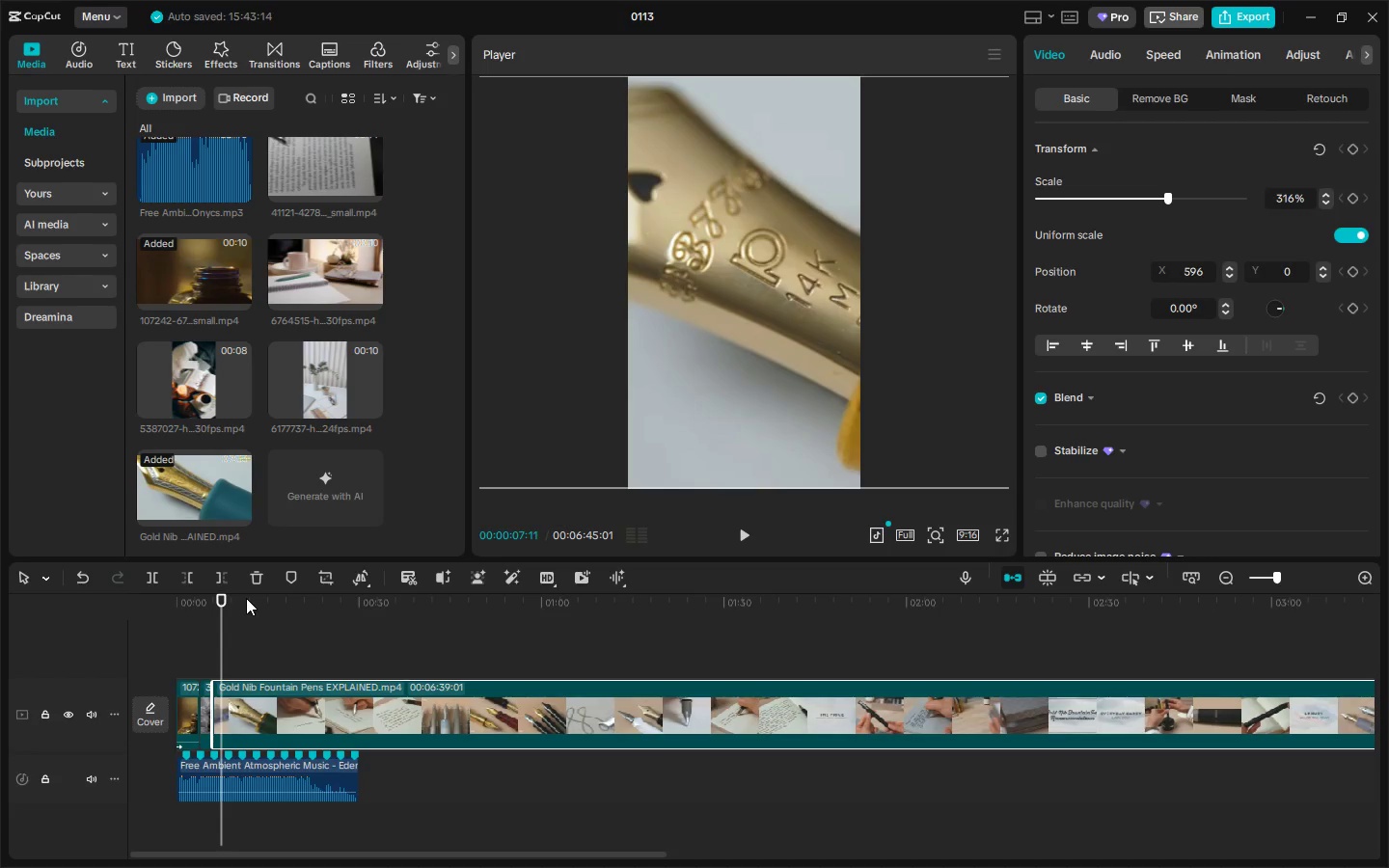 
key(Space)
 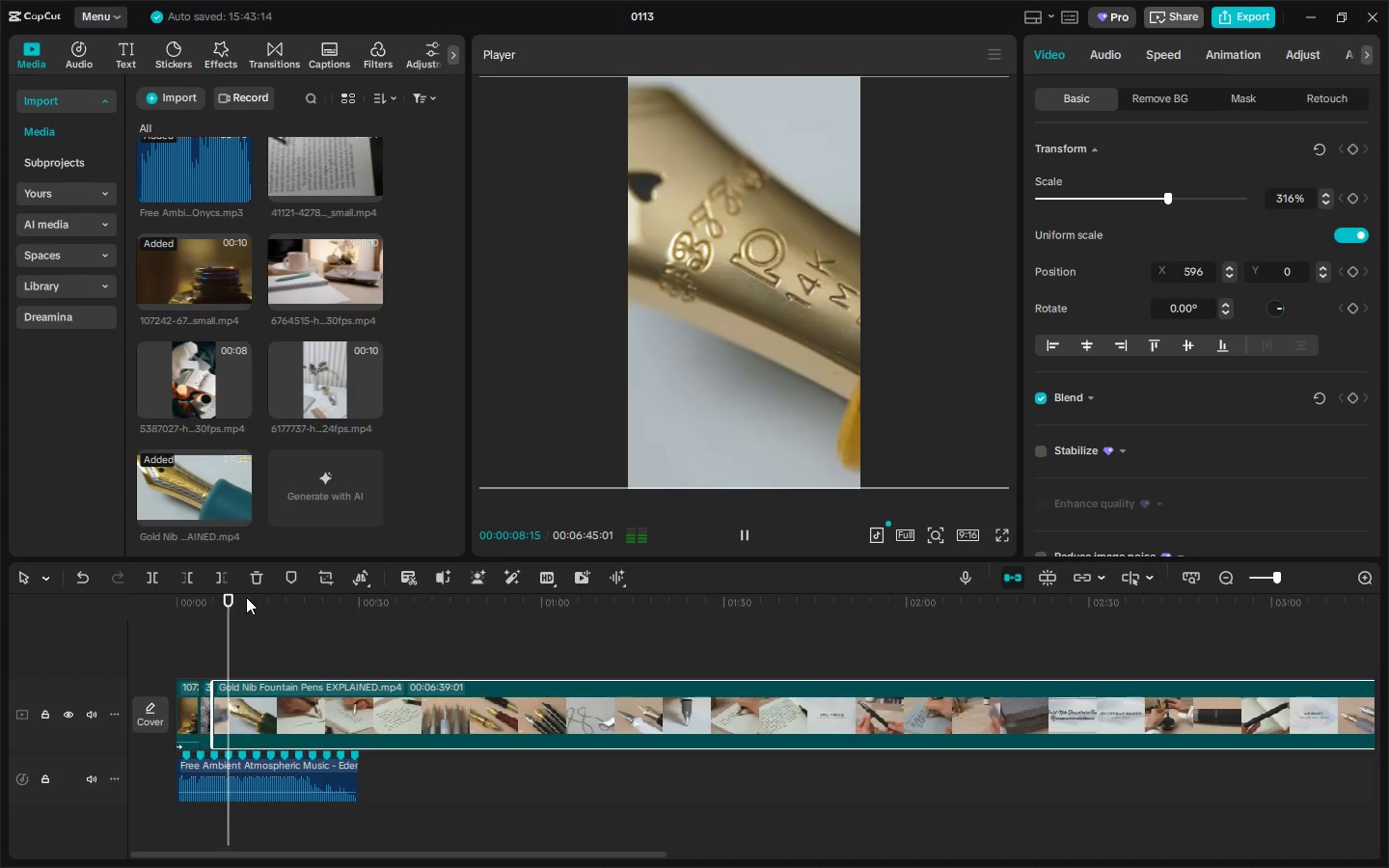 
key(Space)
 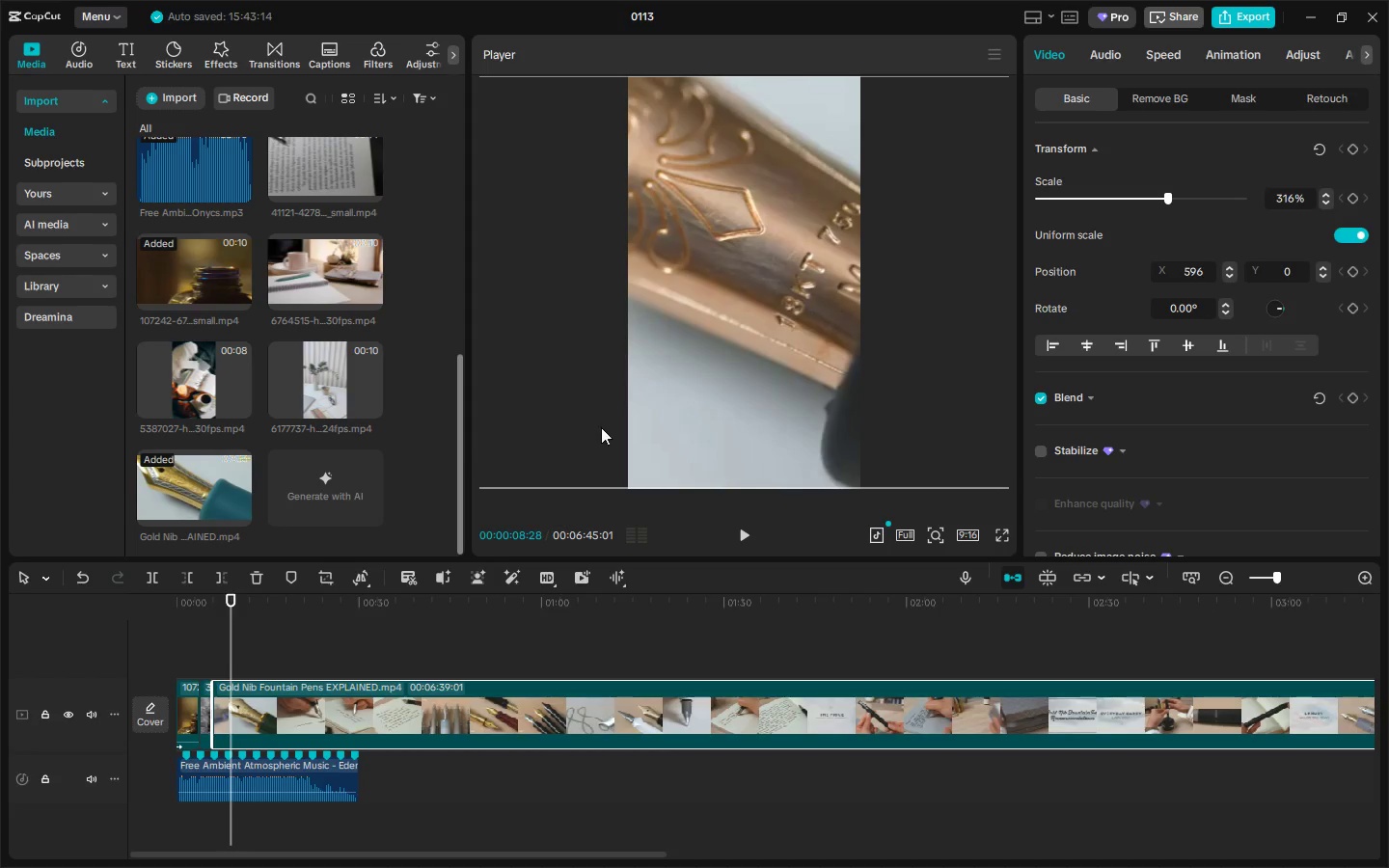 
key(Space)
 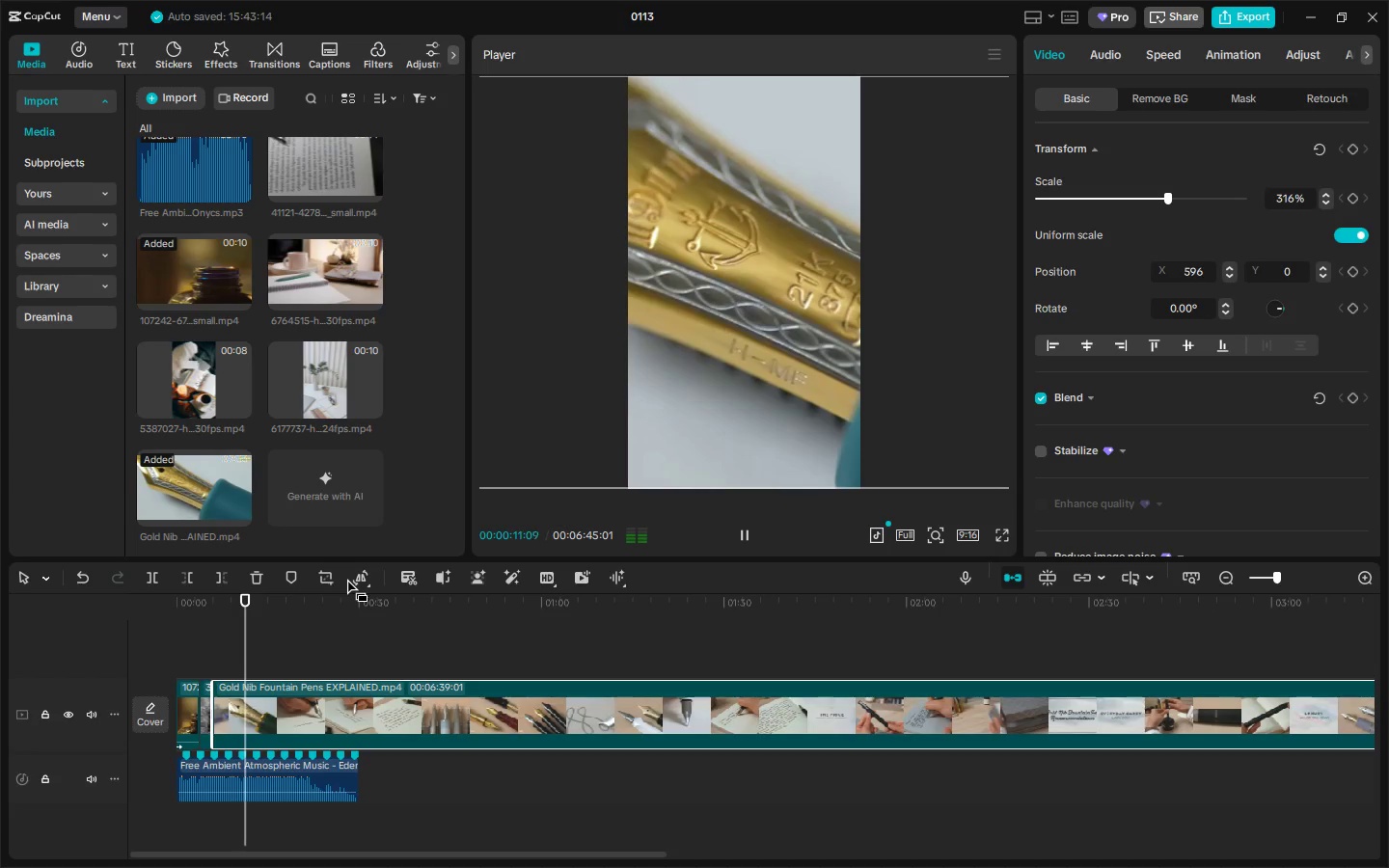 
key(Space)
 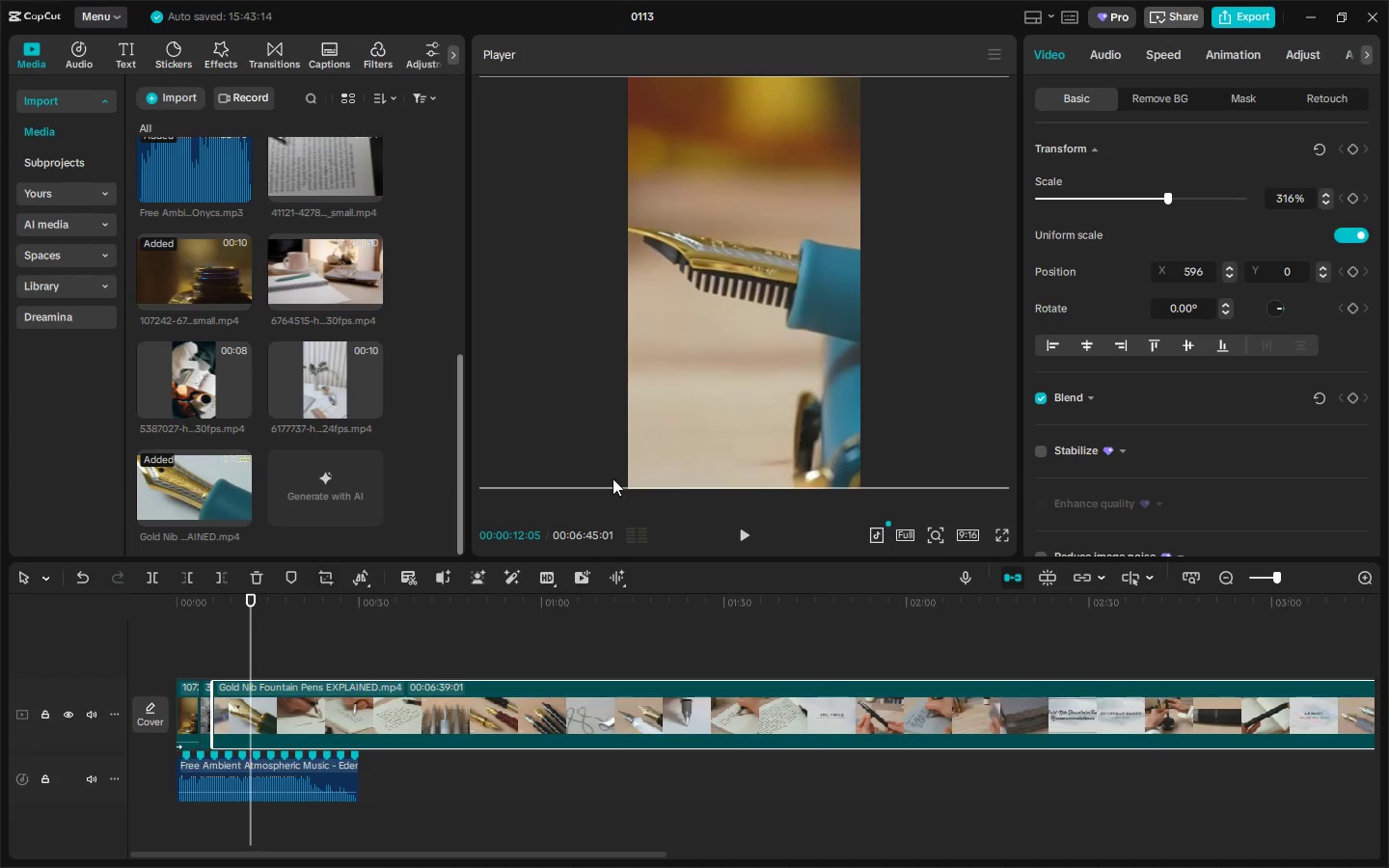 
left_click_drag(start_coordinate=[686, 433], to_coordinate=[800, 431])
 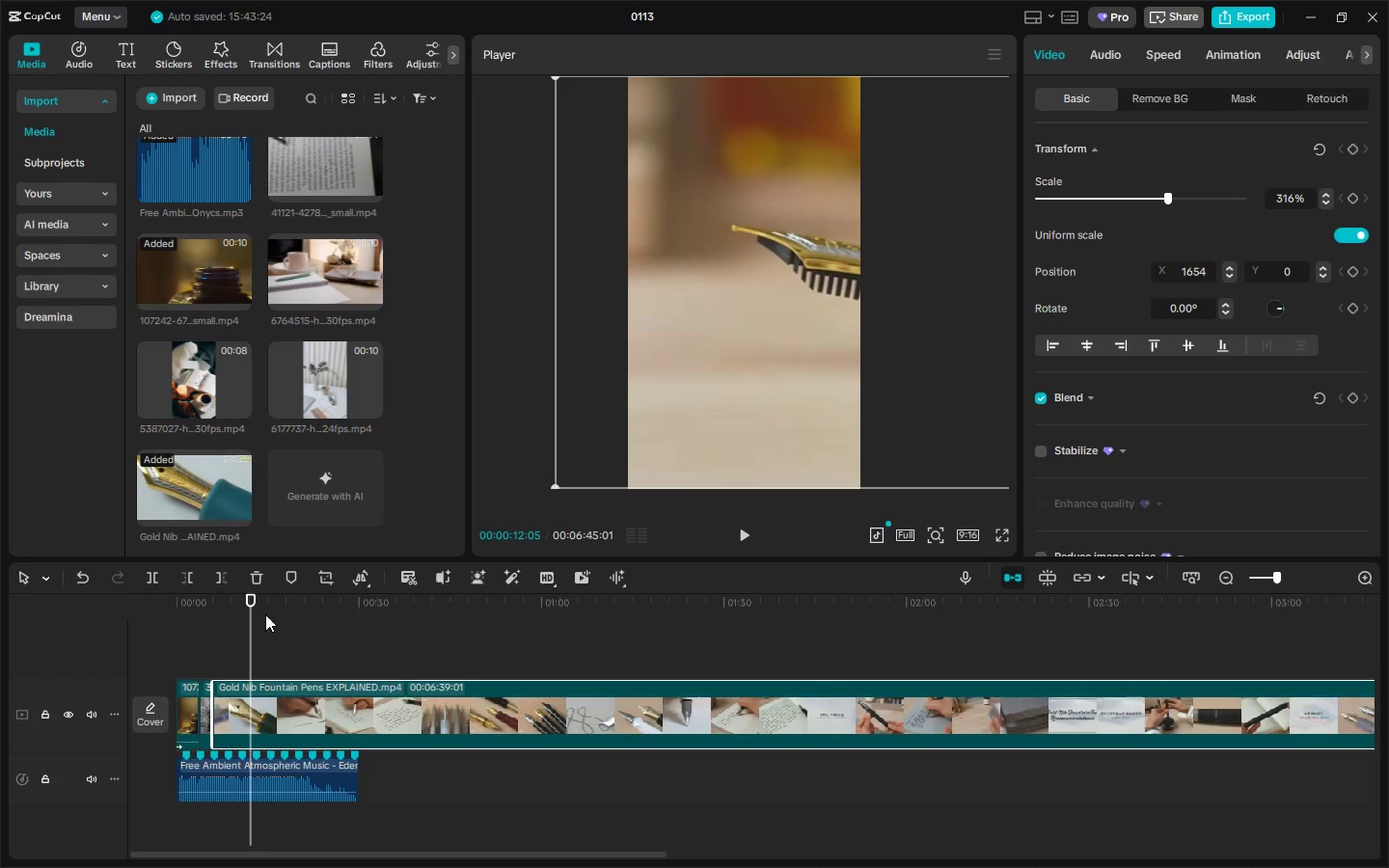 
left_click_drag(start_coordinate=[250, 598], to_coordinate=[206, 605])
 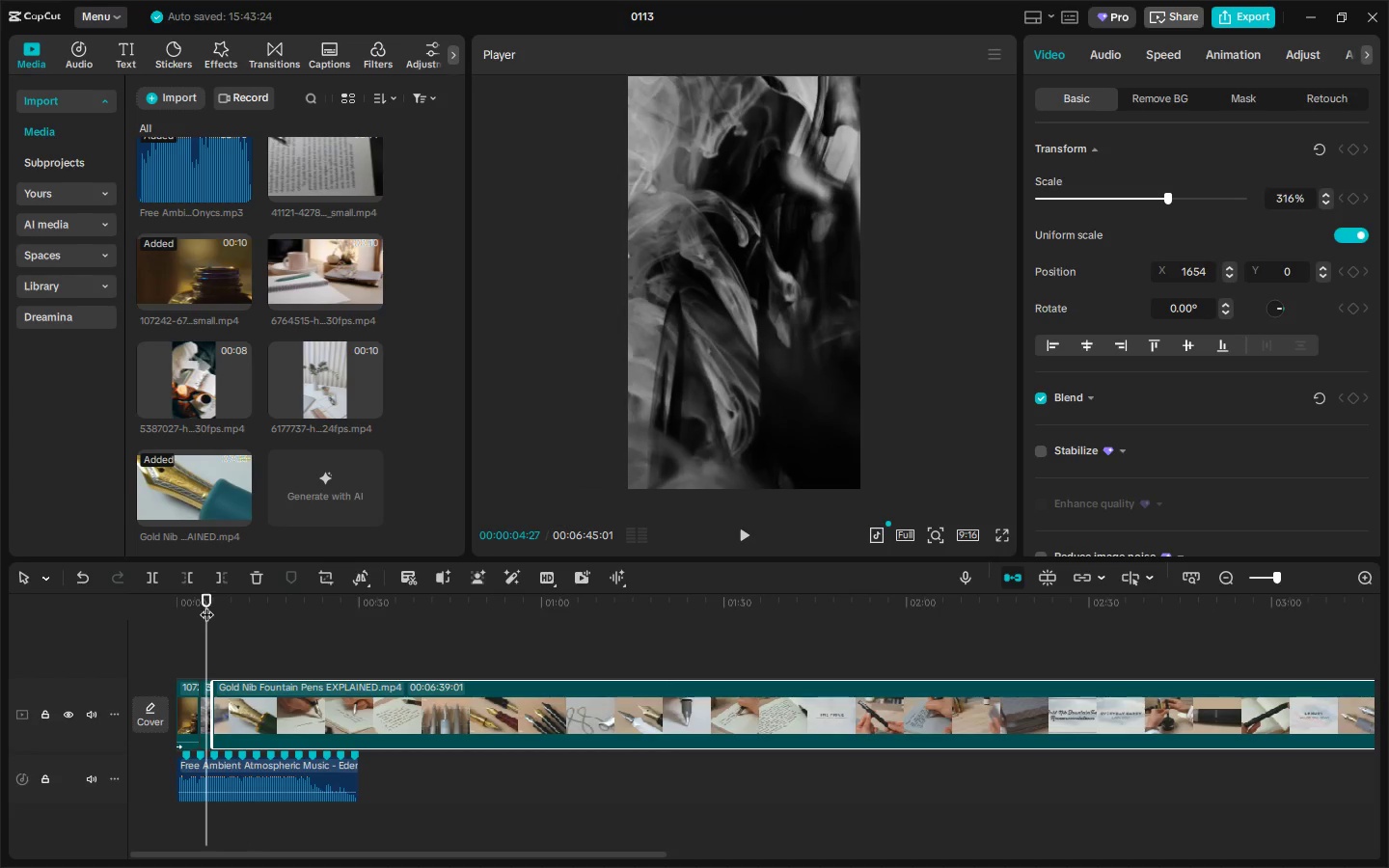 
key(Space)
 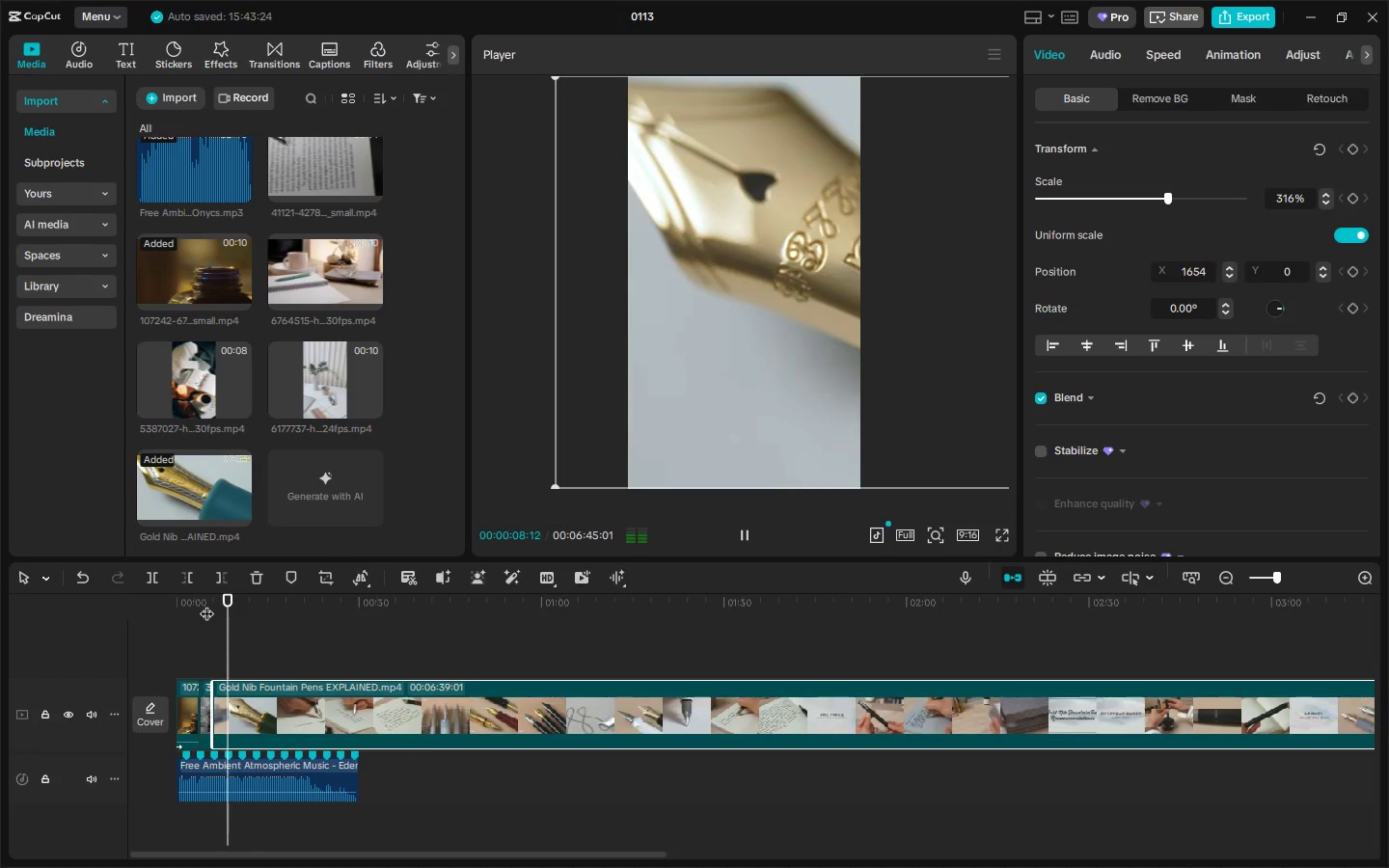 
wait(8.55)
 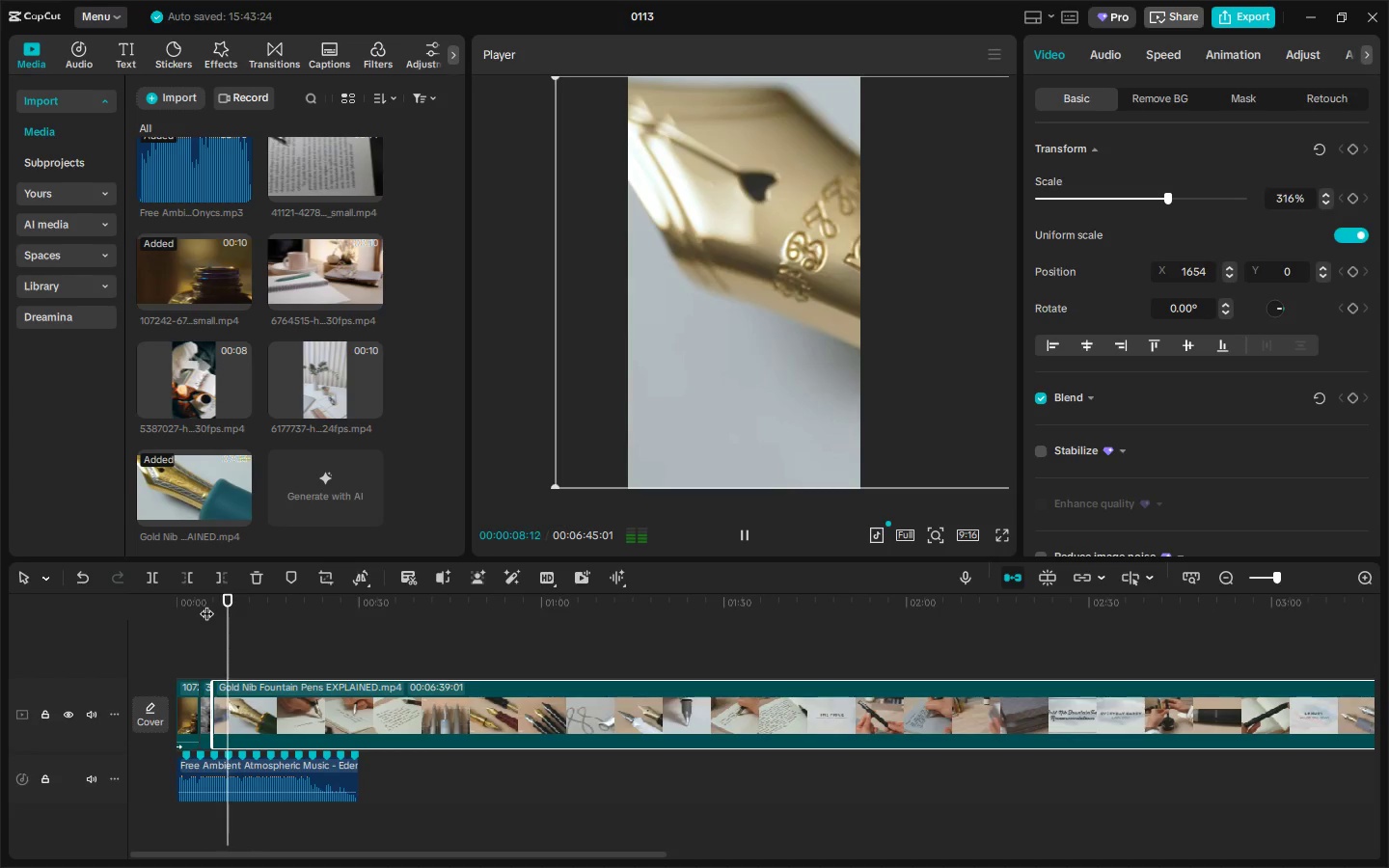 
key(Space)
 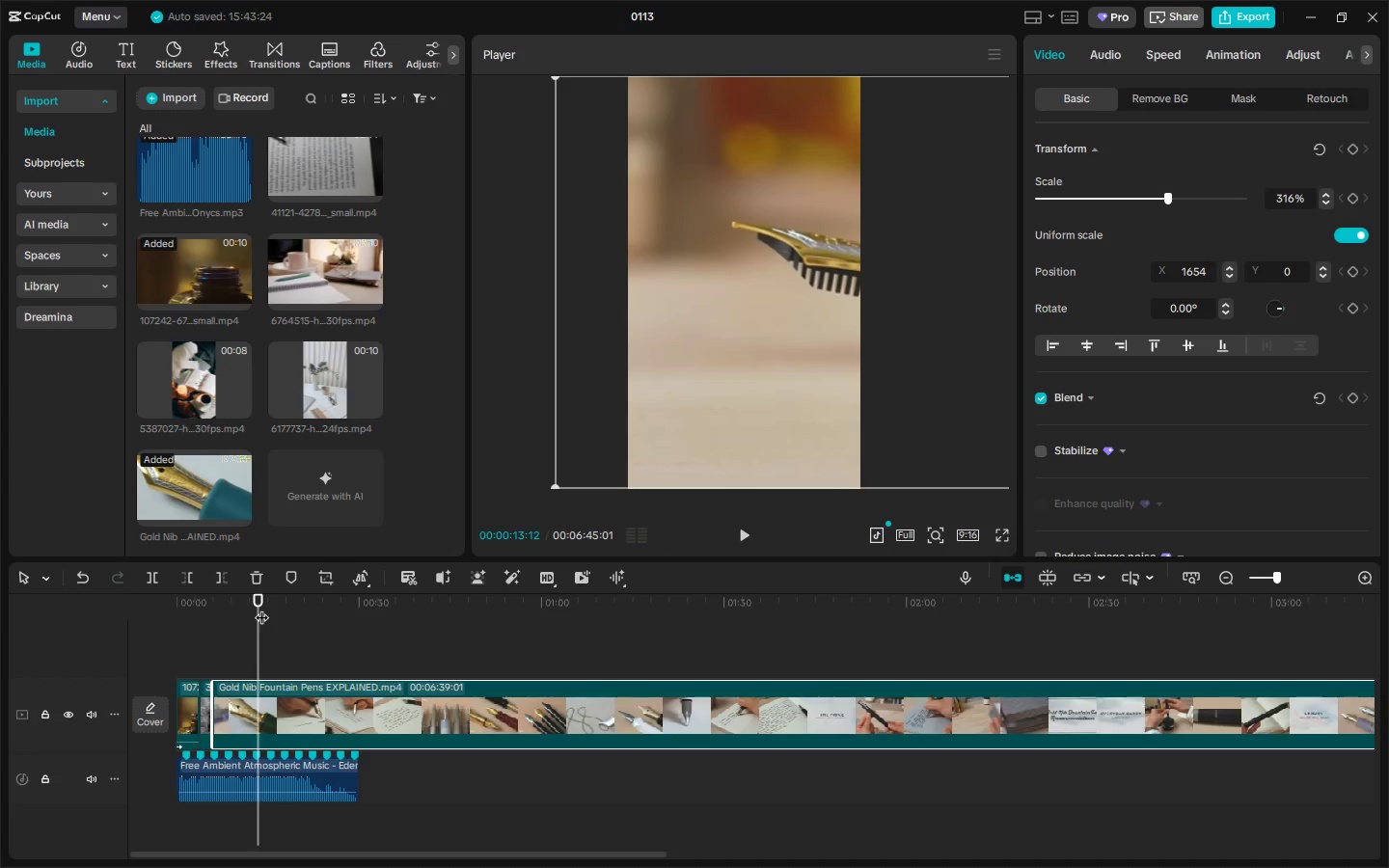 
left_click_drag(start_coordinate=[259, 608], to_coordinate=[204, 610])
 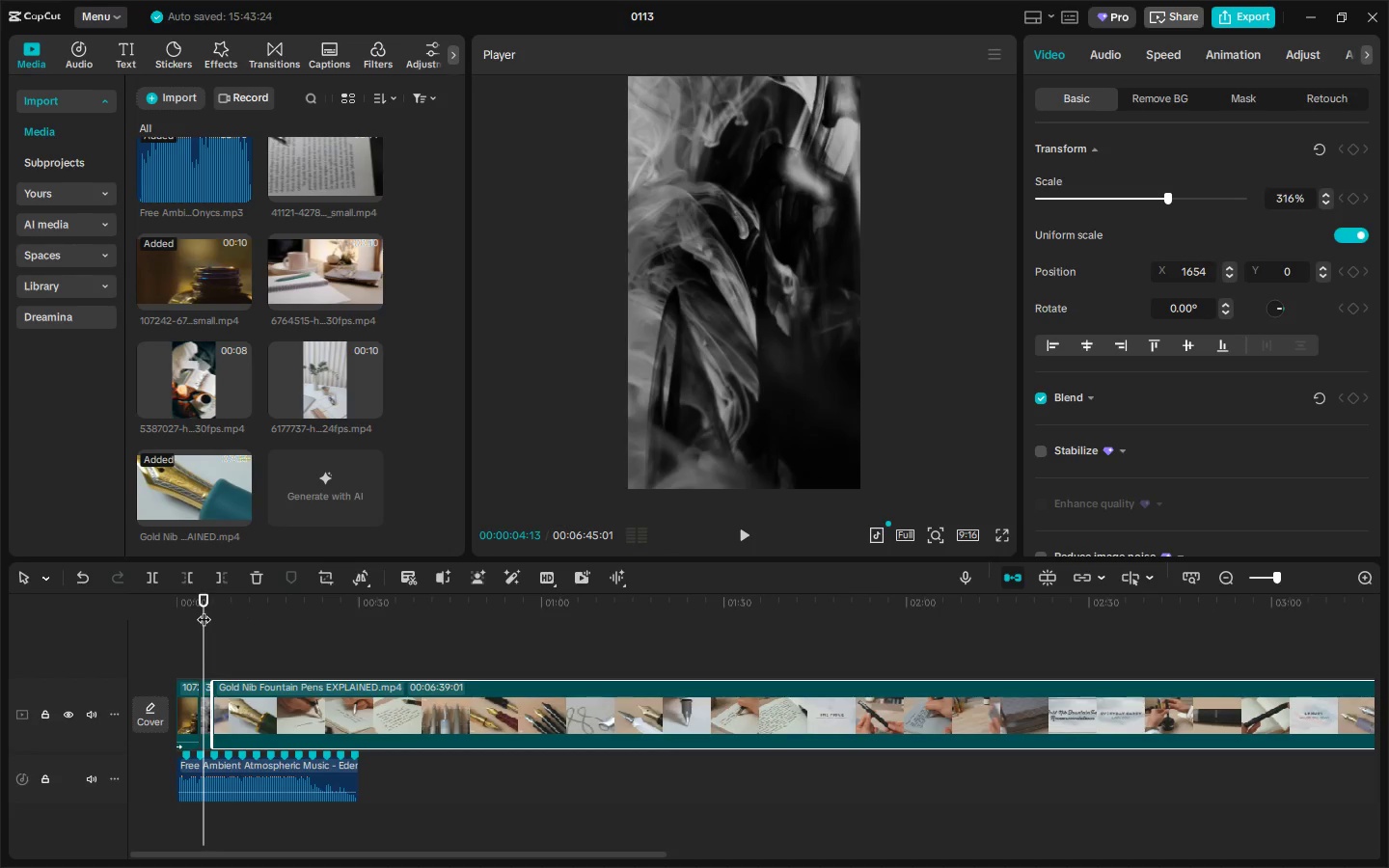 
key(Space)
 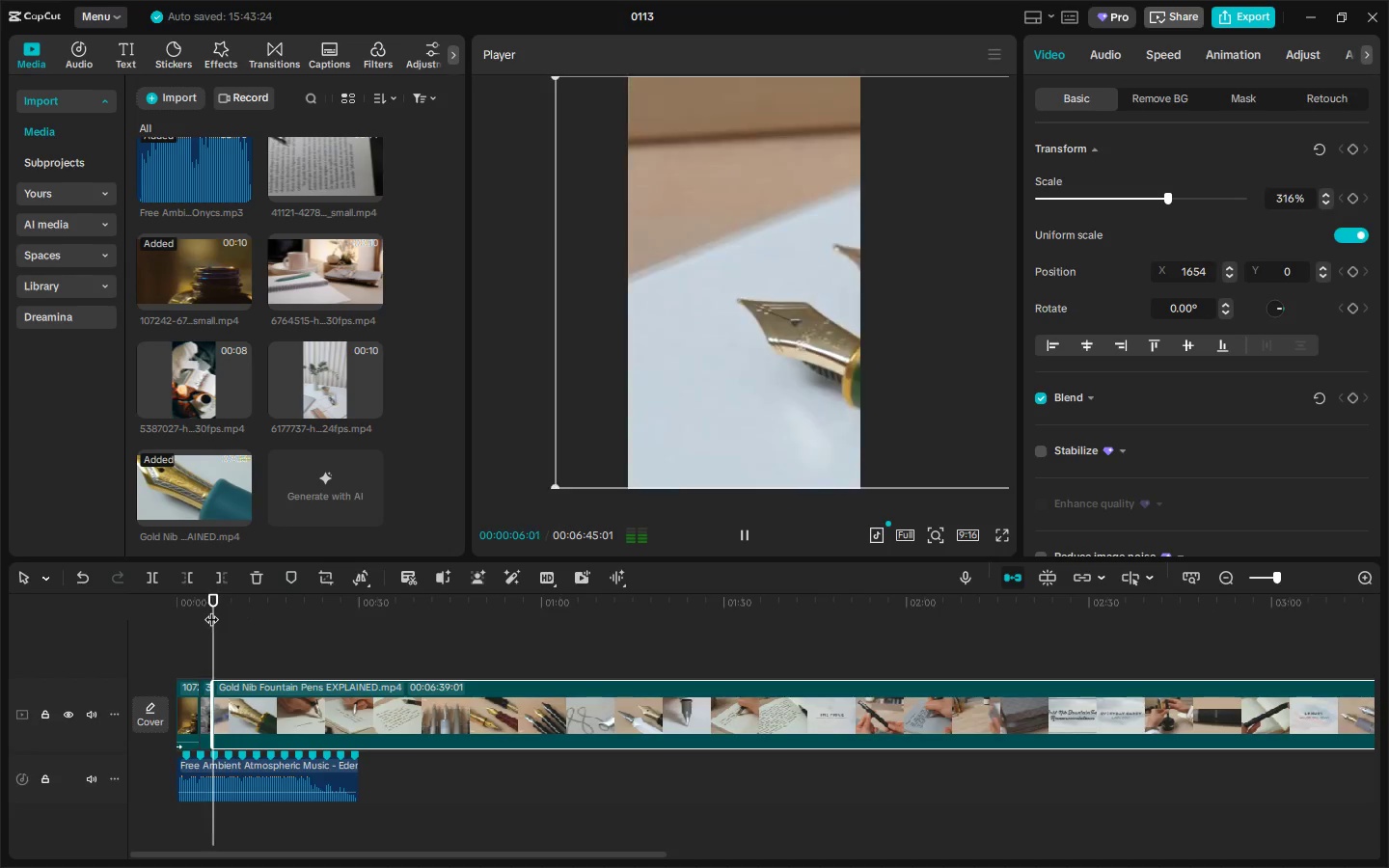 
key(Space)
 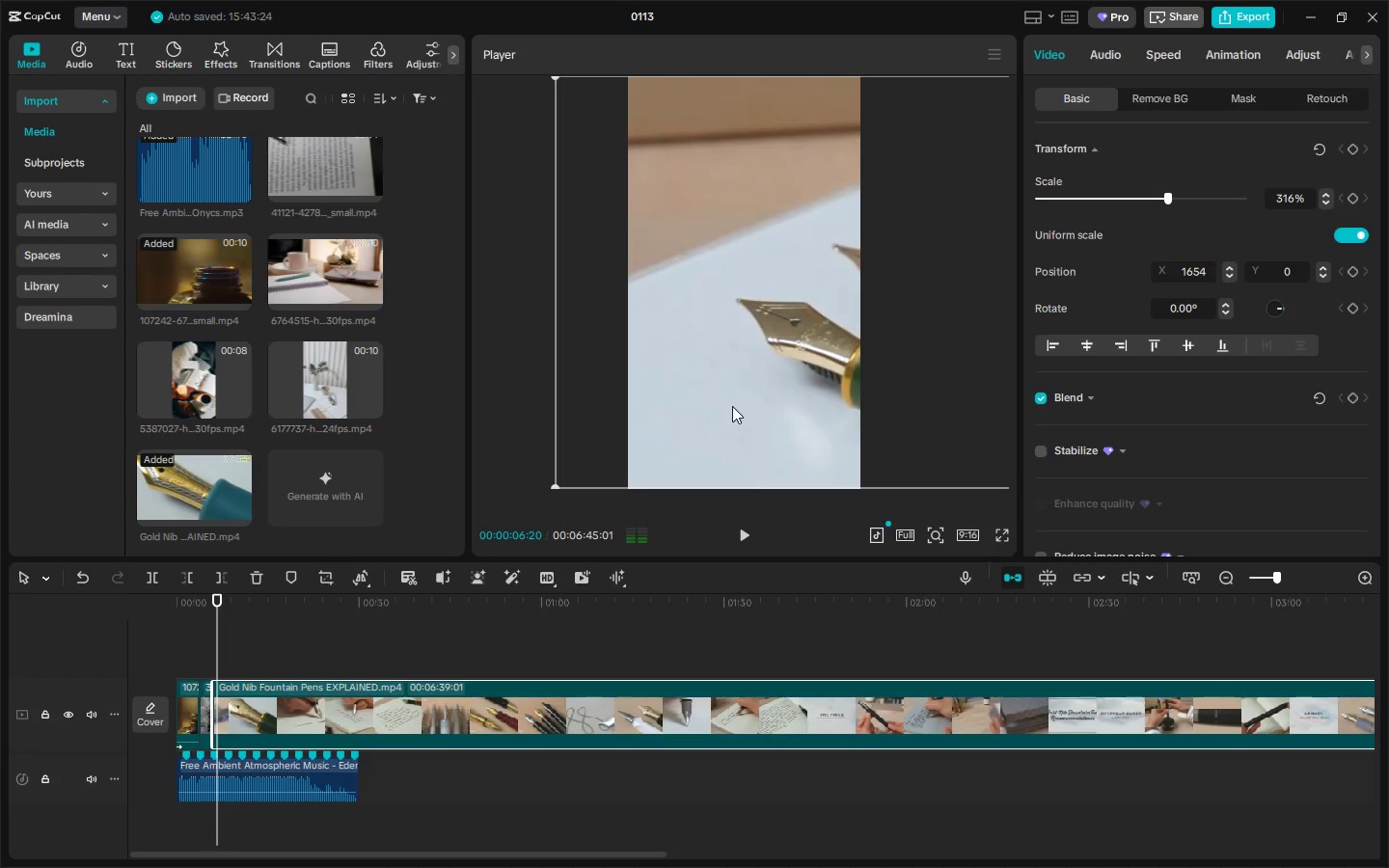 
left_click_drag(start_coordinate=[732, 406], to_coordinate=[665, 403])
 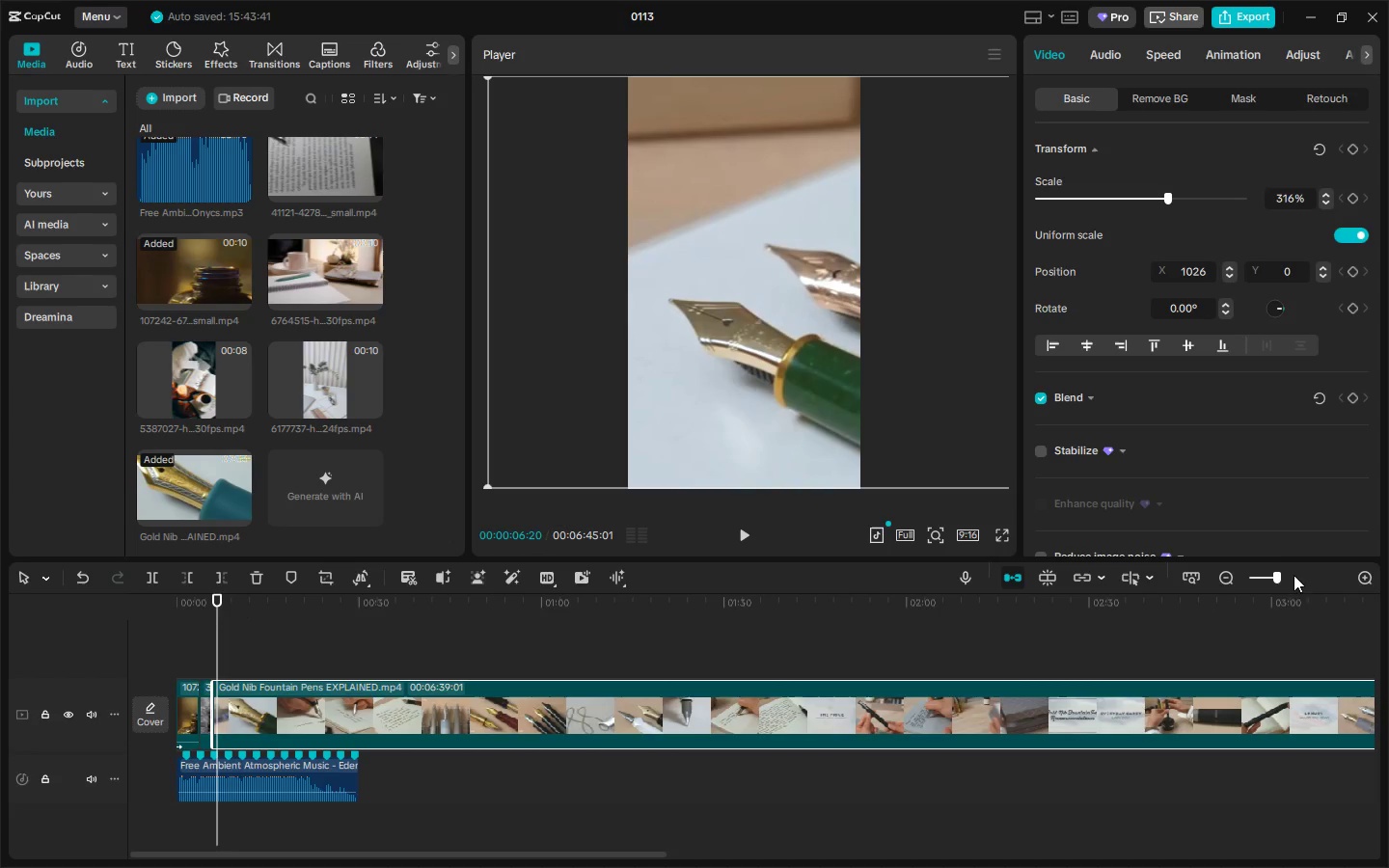 
left_click_drag(start_coordinate=[1275, 578], to_coordinate=[1293, 579])
 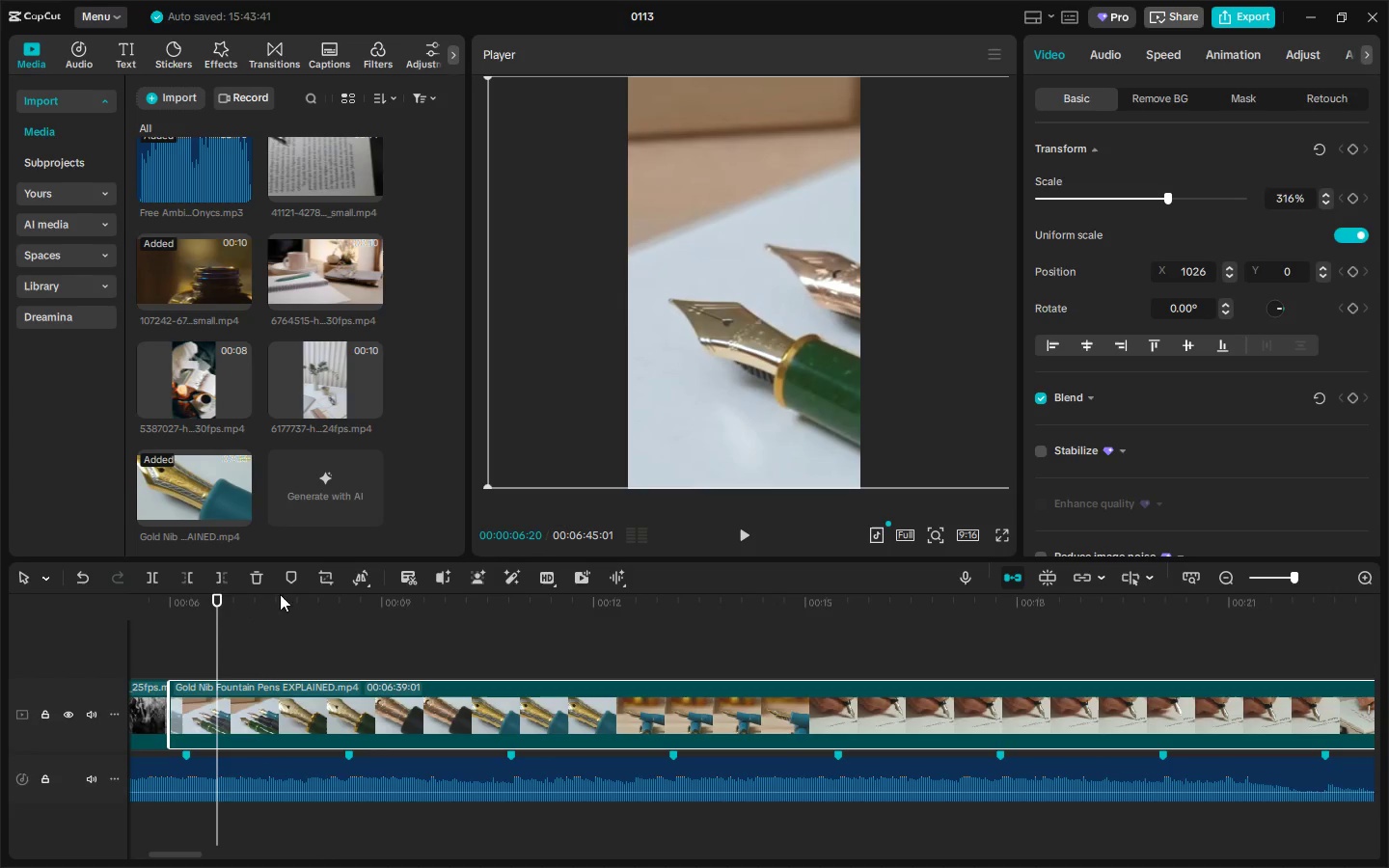 
key(Space)
 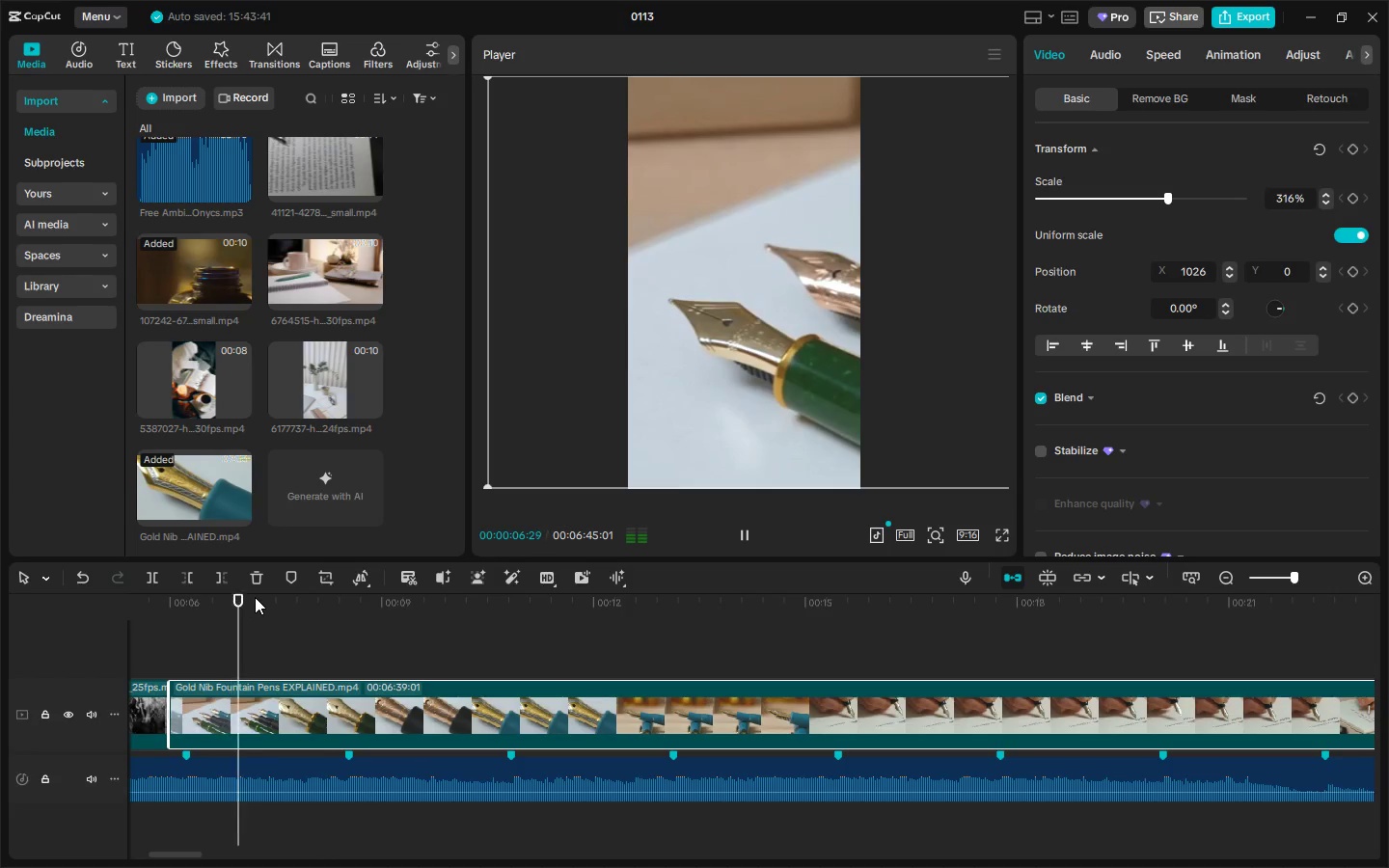 
key(Space)
 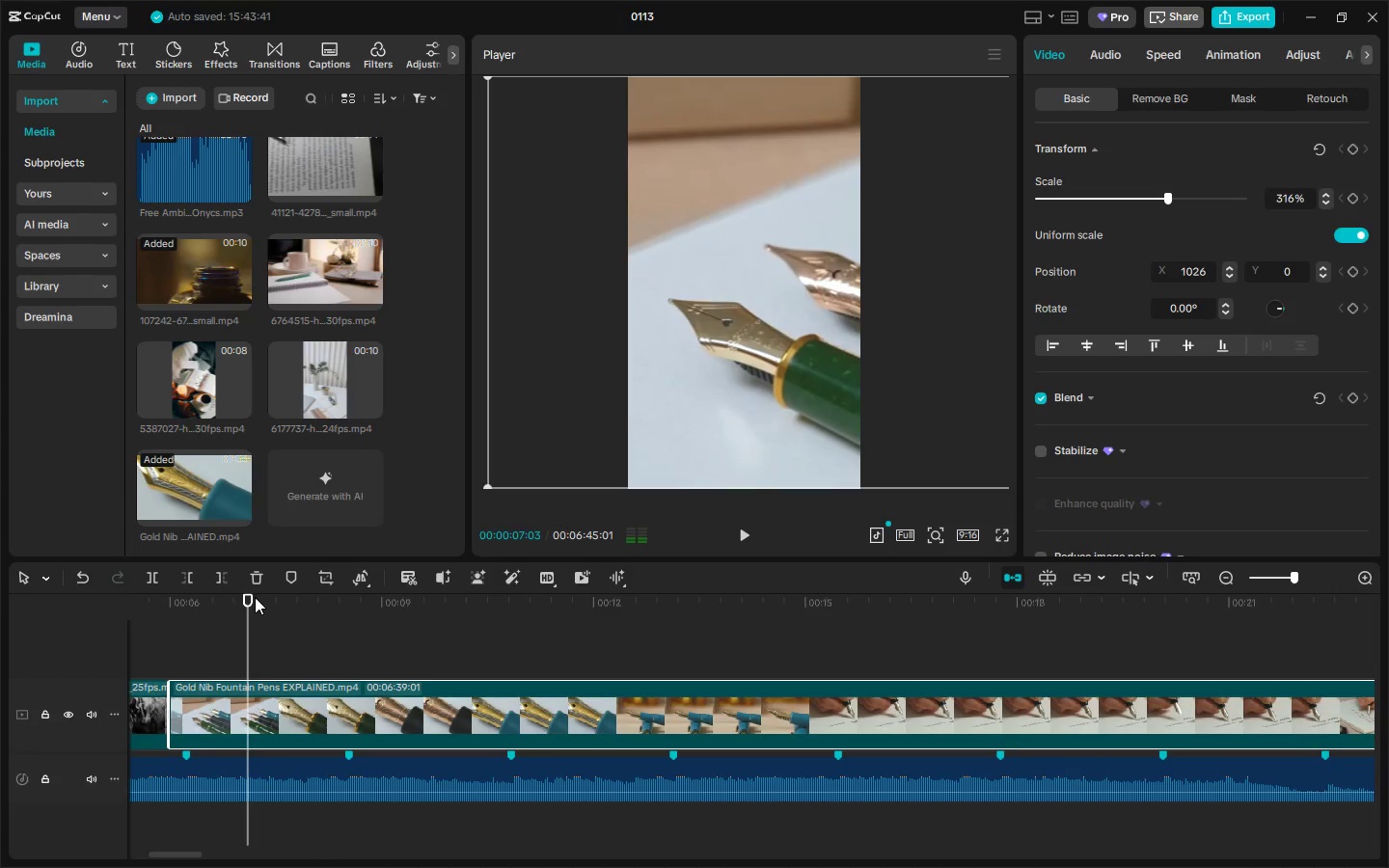 
key(Space)
 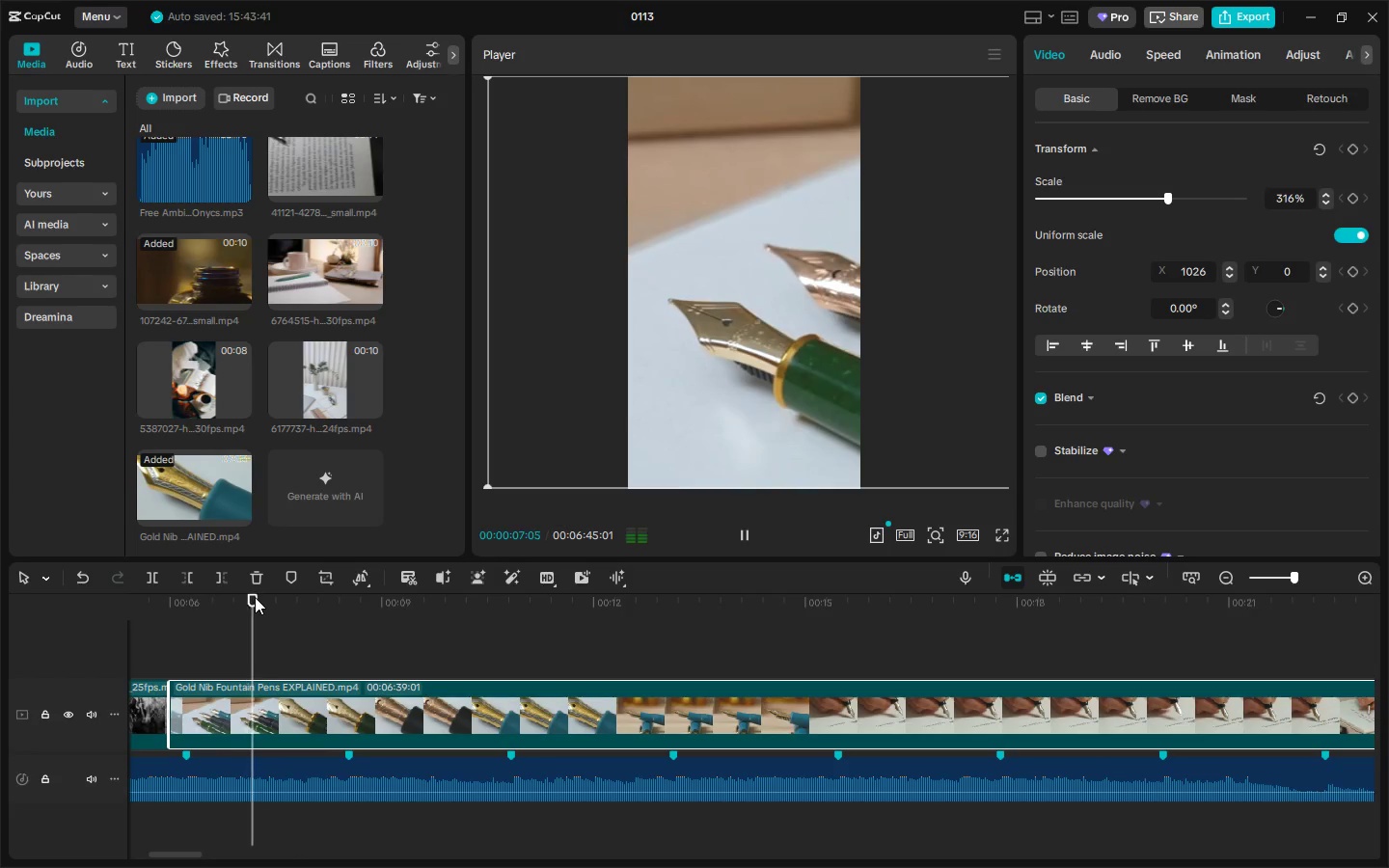 
key(Space)
 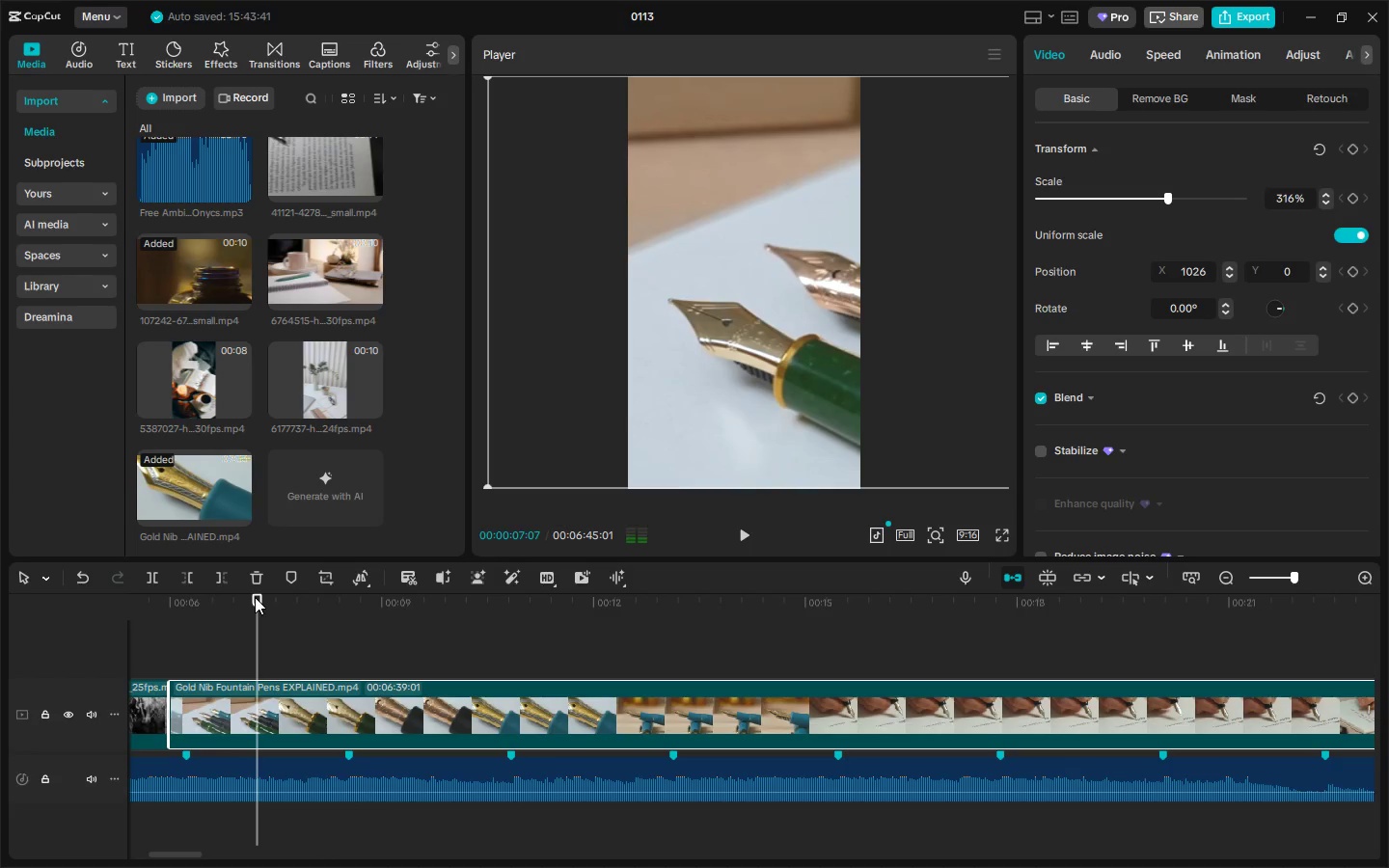 
key(Space)
 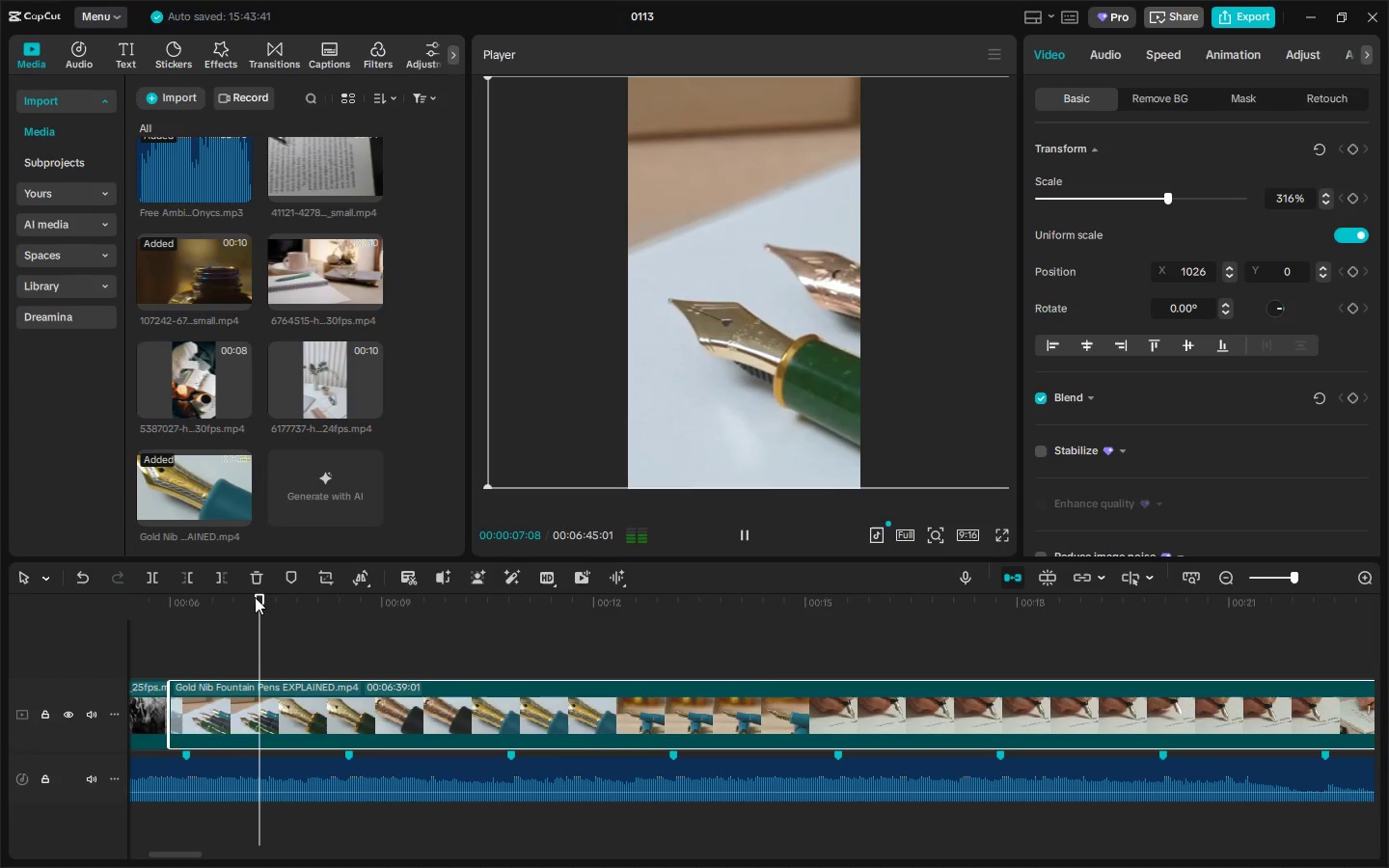 
key(Space)
 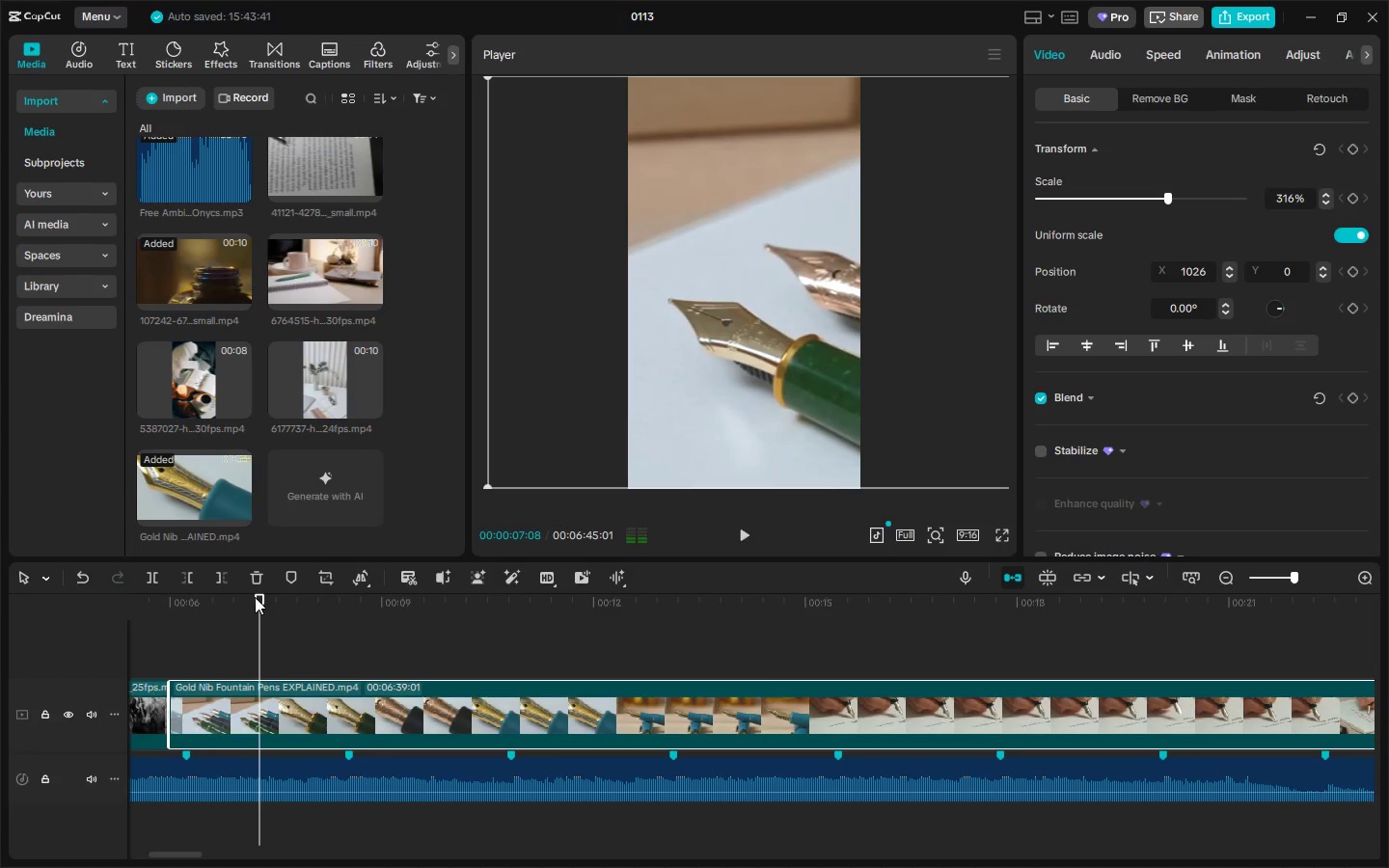 
key(Space)
 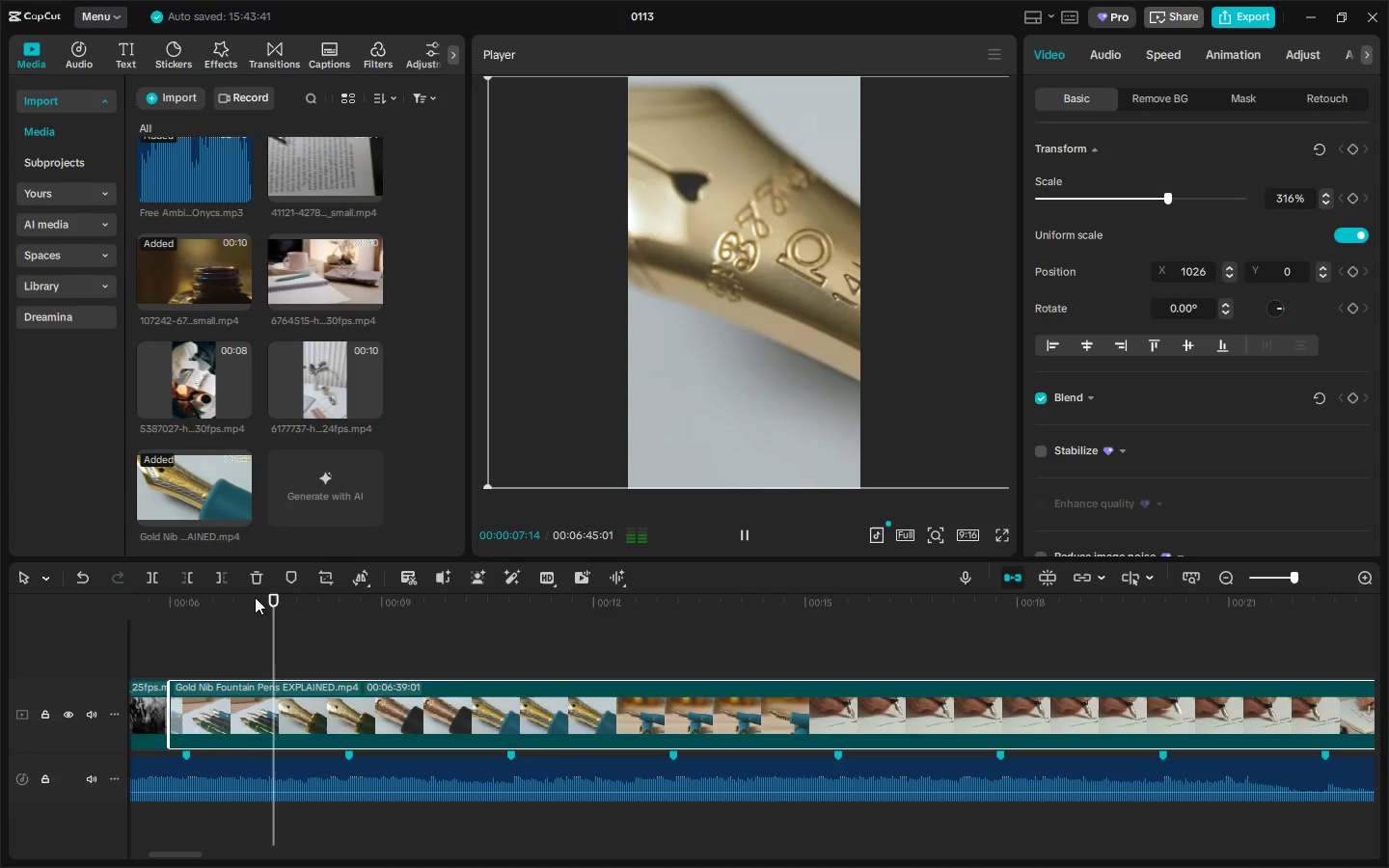 
key(Space)
 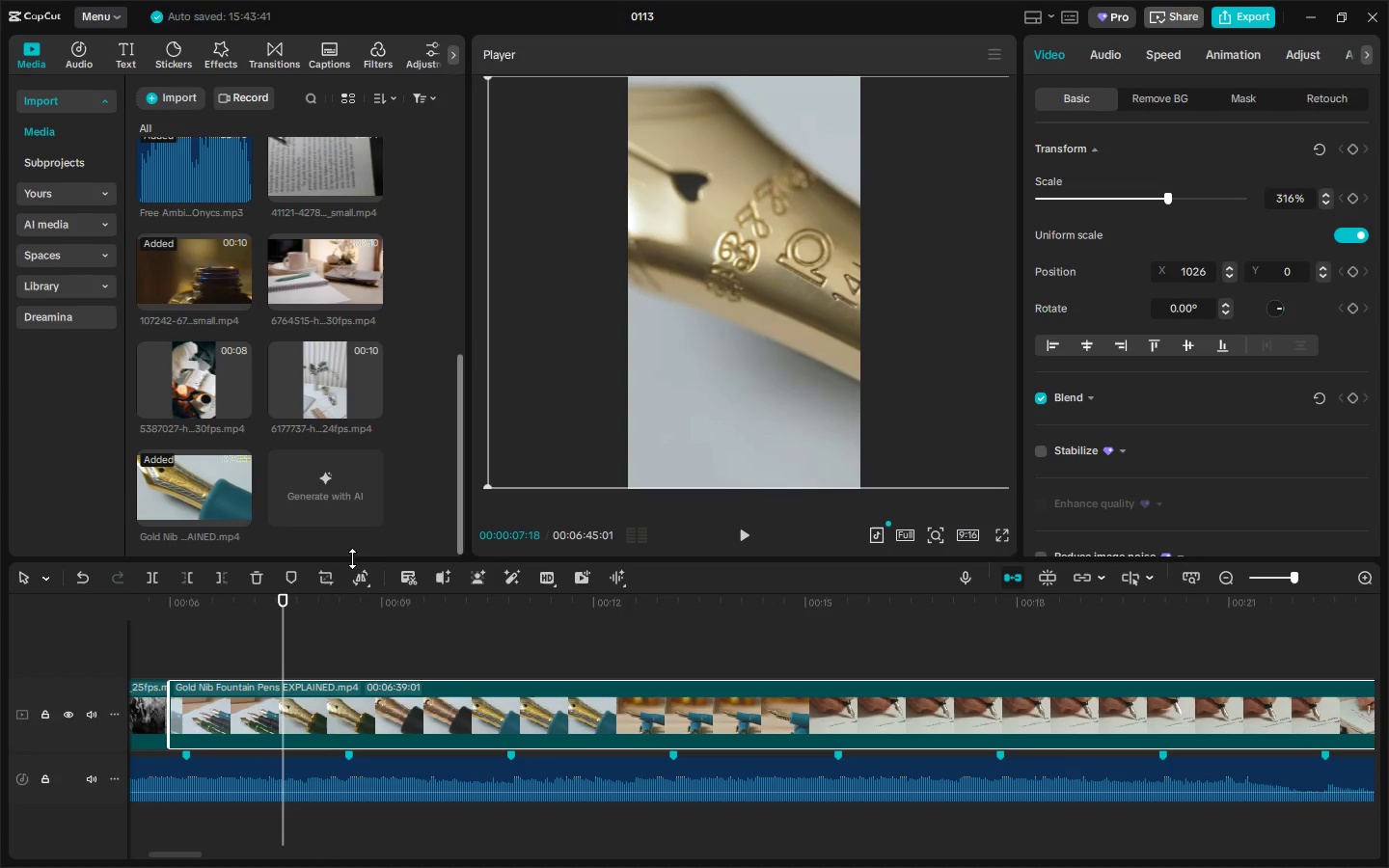 
left_click_drag(start_coordinate=[284, 599], to_coordinate=[259, 600])
 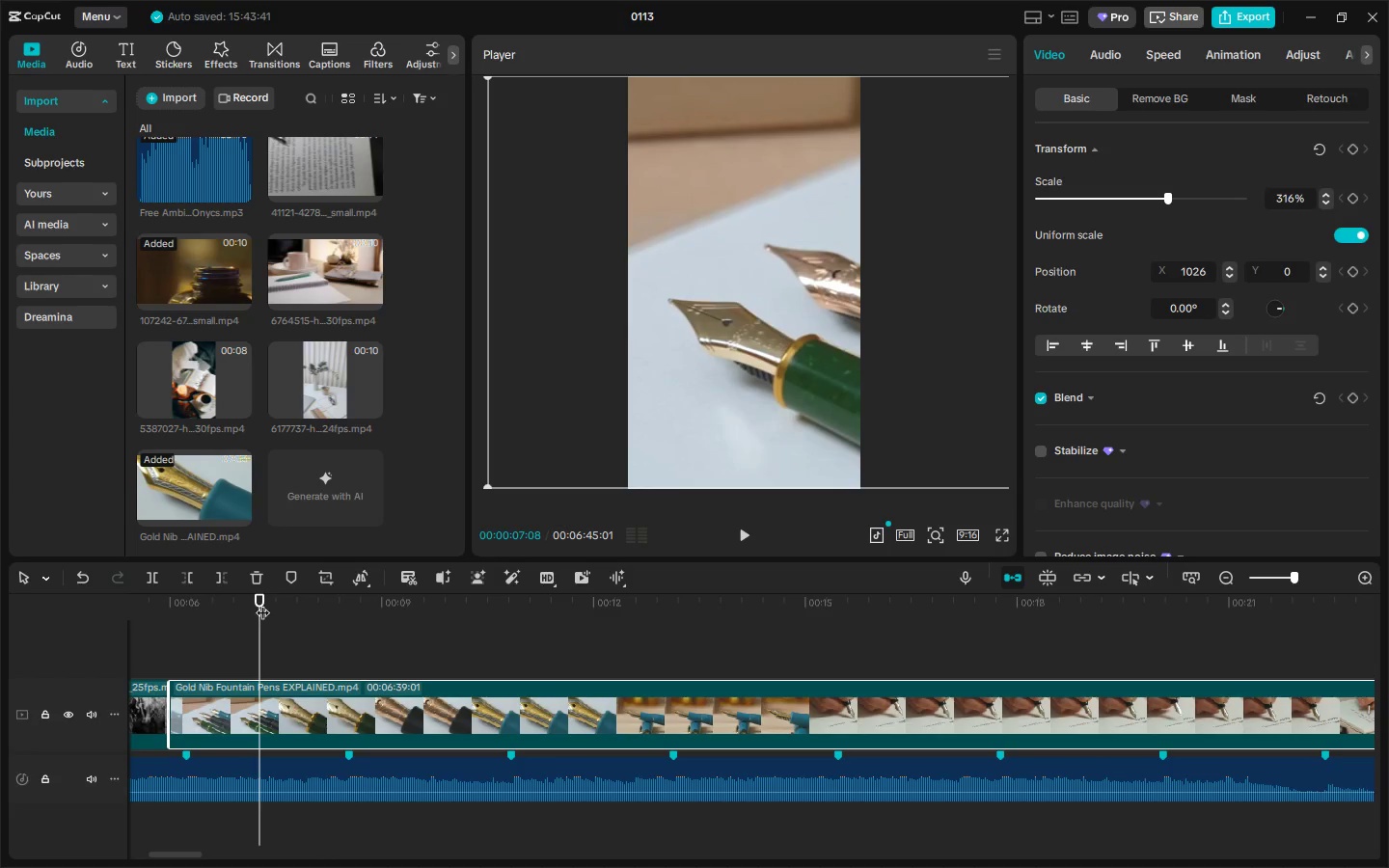 
key(Control+ControlLeft)
 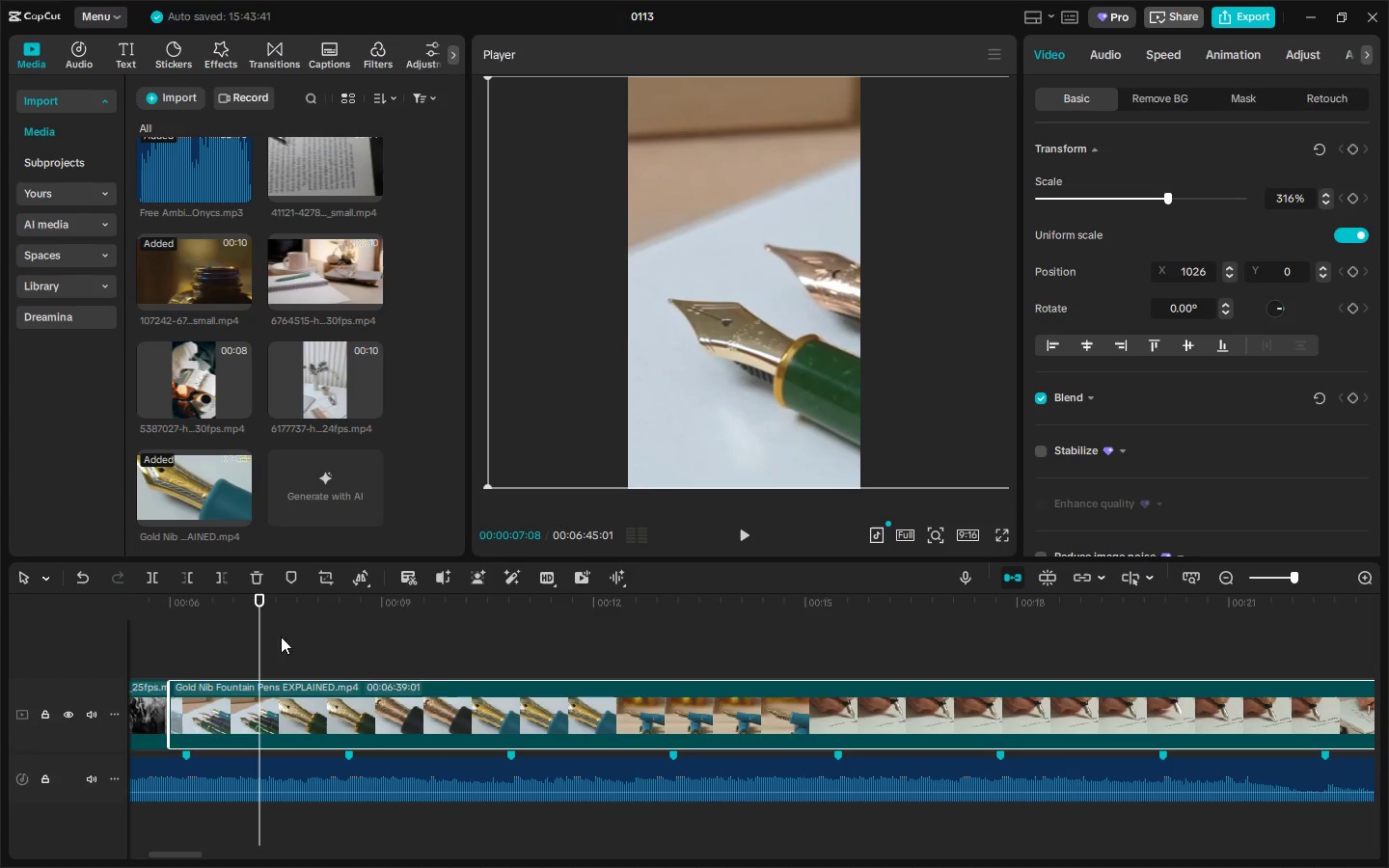 
key(Control+B)
 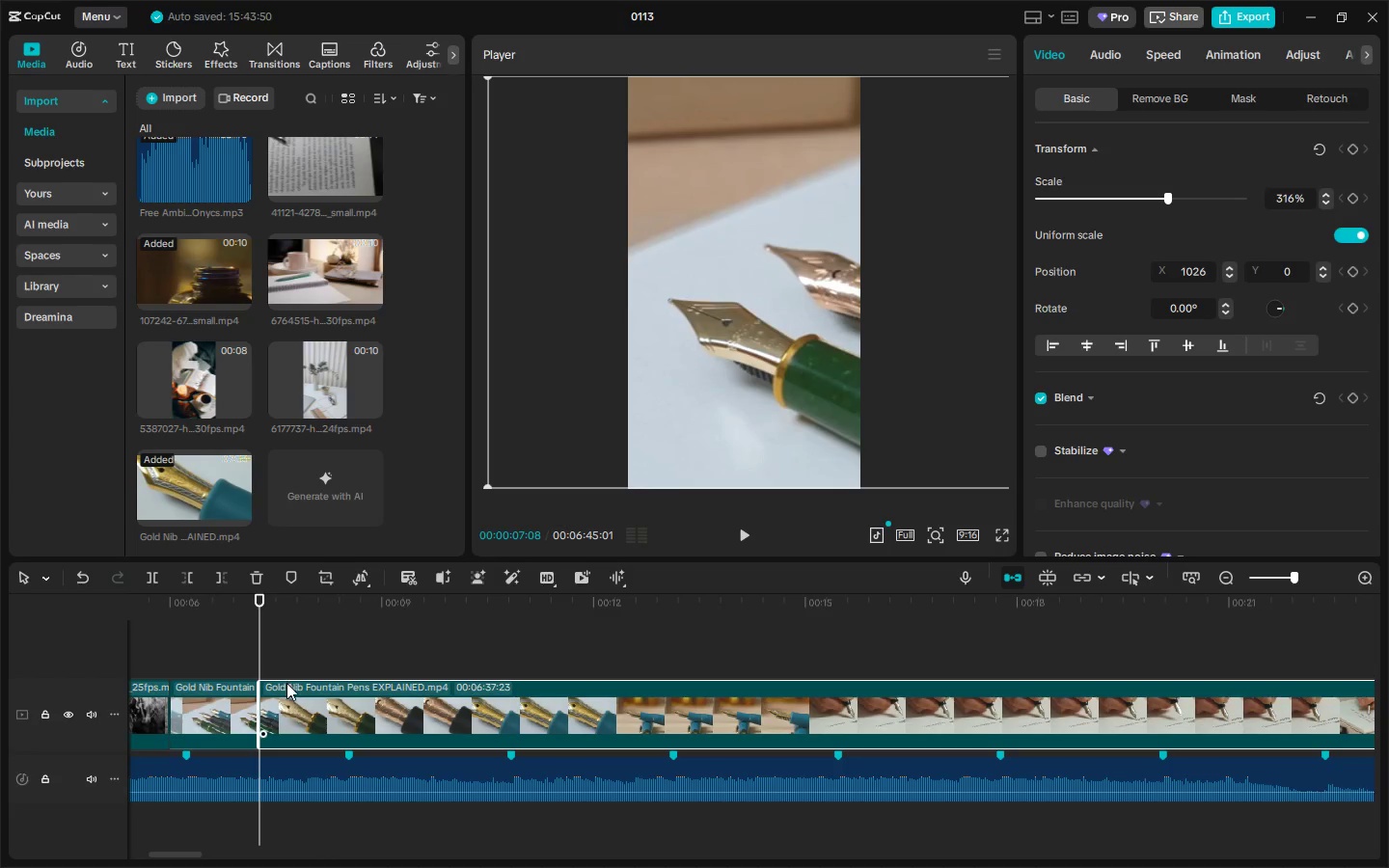 
left_click([286, 683])
 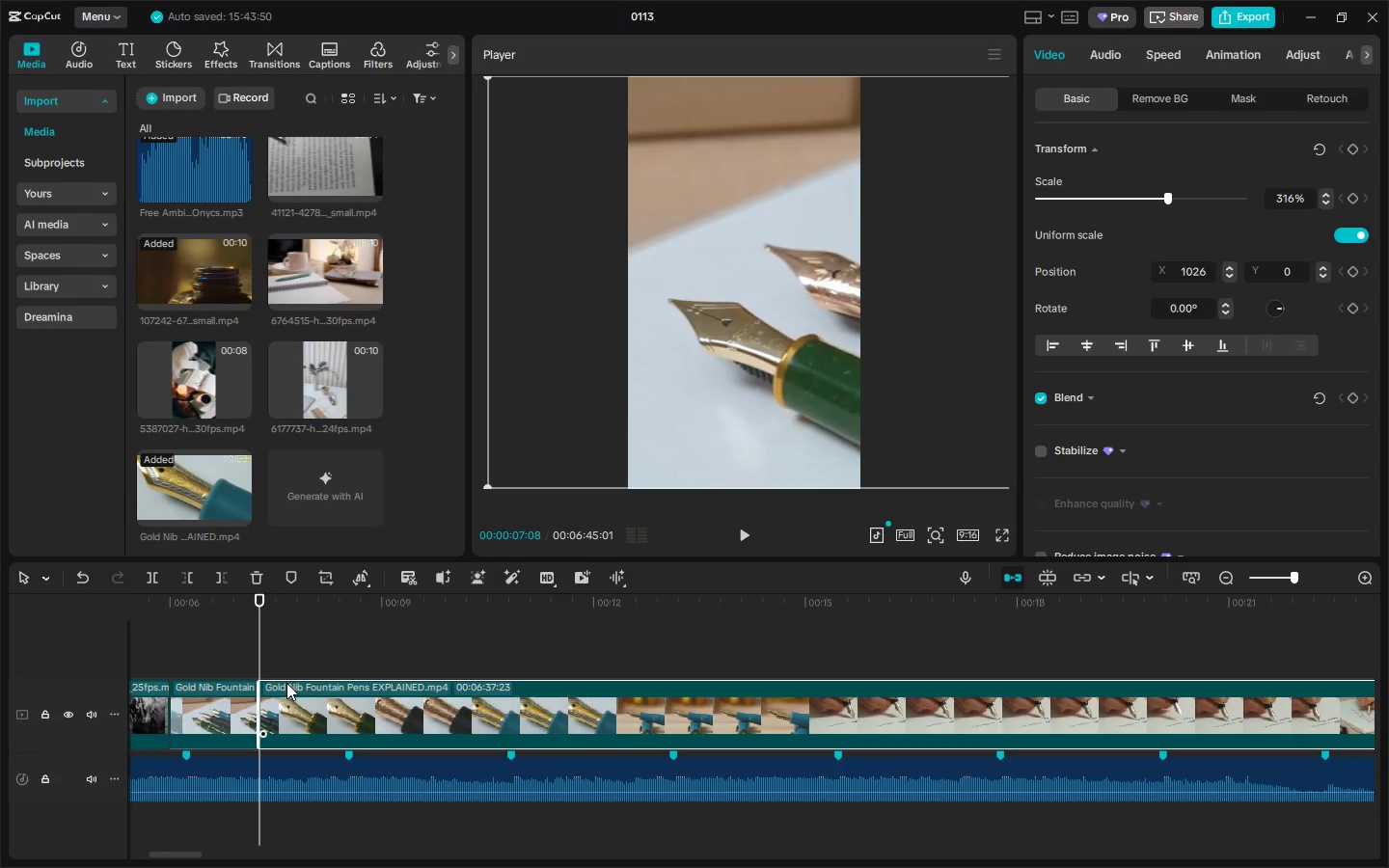 
key(Space)
 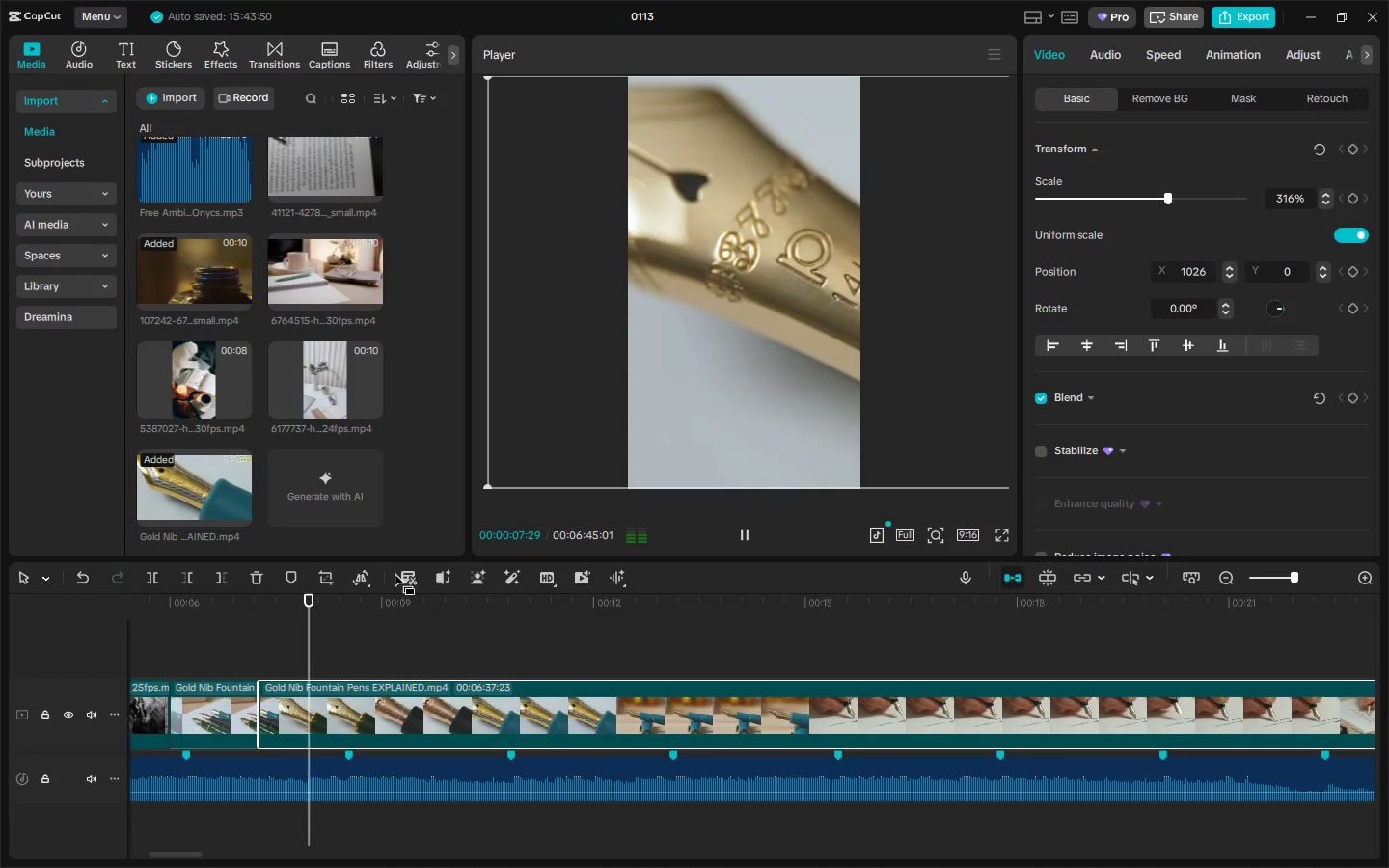 
key(Space)
 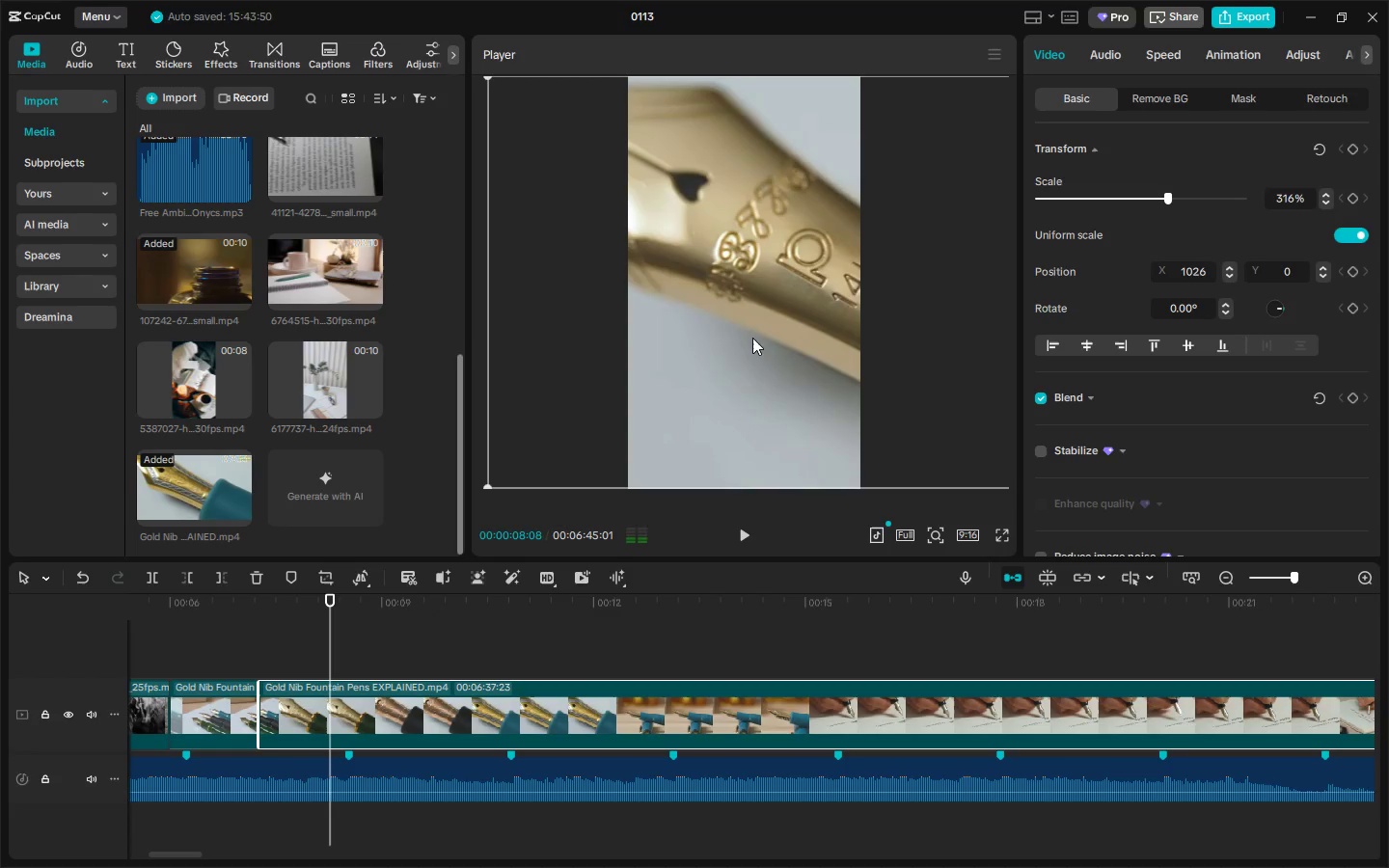 
left_click_drag(start_coordinate=[751, 335], to_coordinate=[874, 337])
 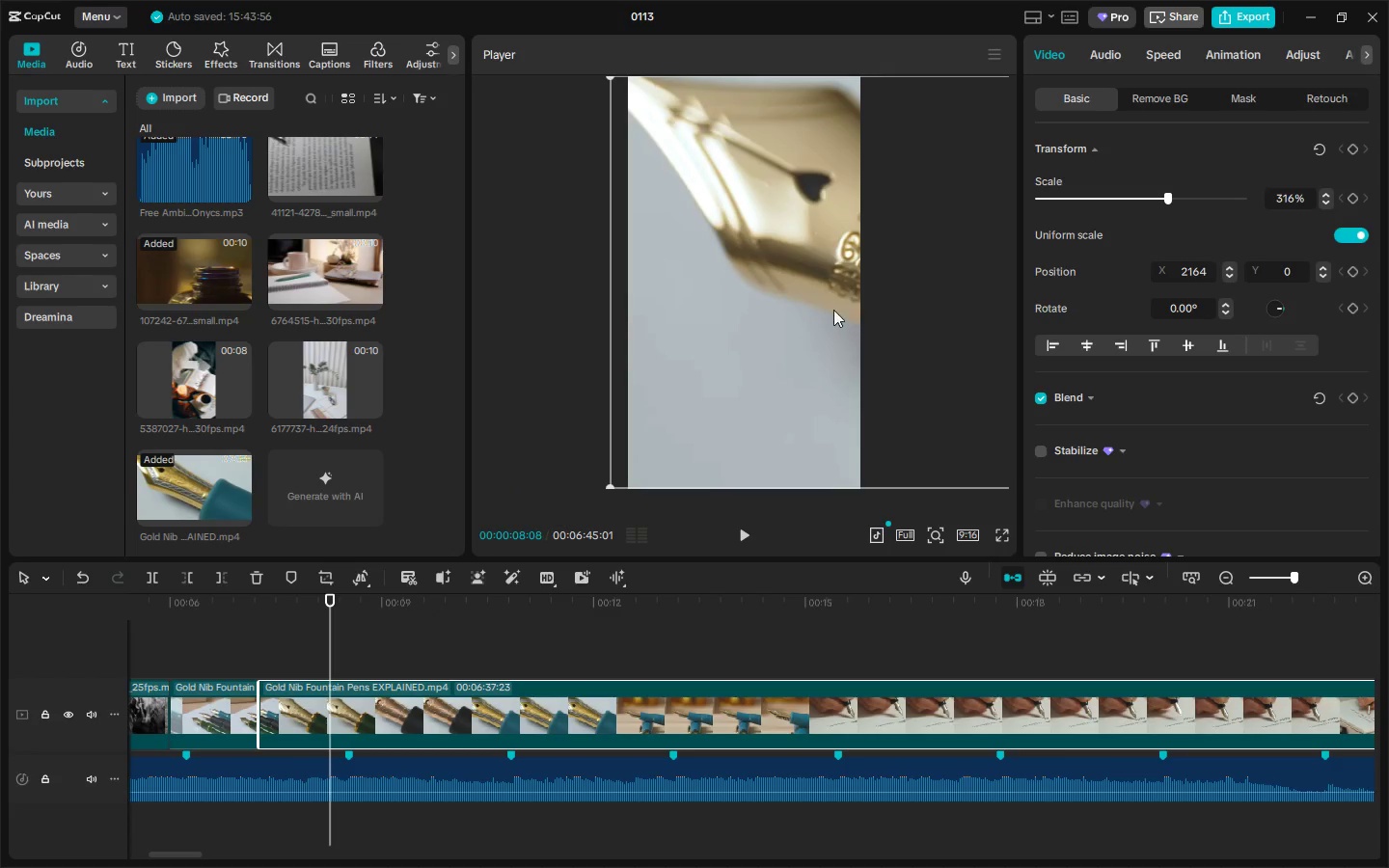 
left_click_drag(start_coordinate=[829, 309], to_coordinate=[840, 312])
 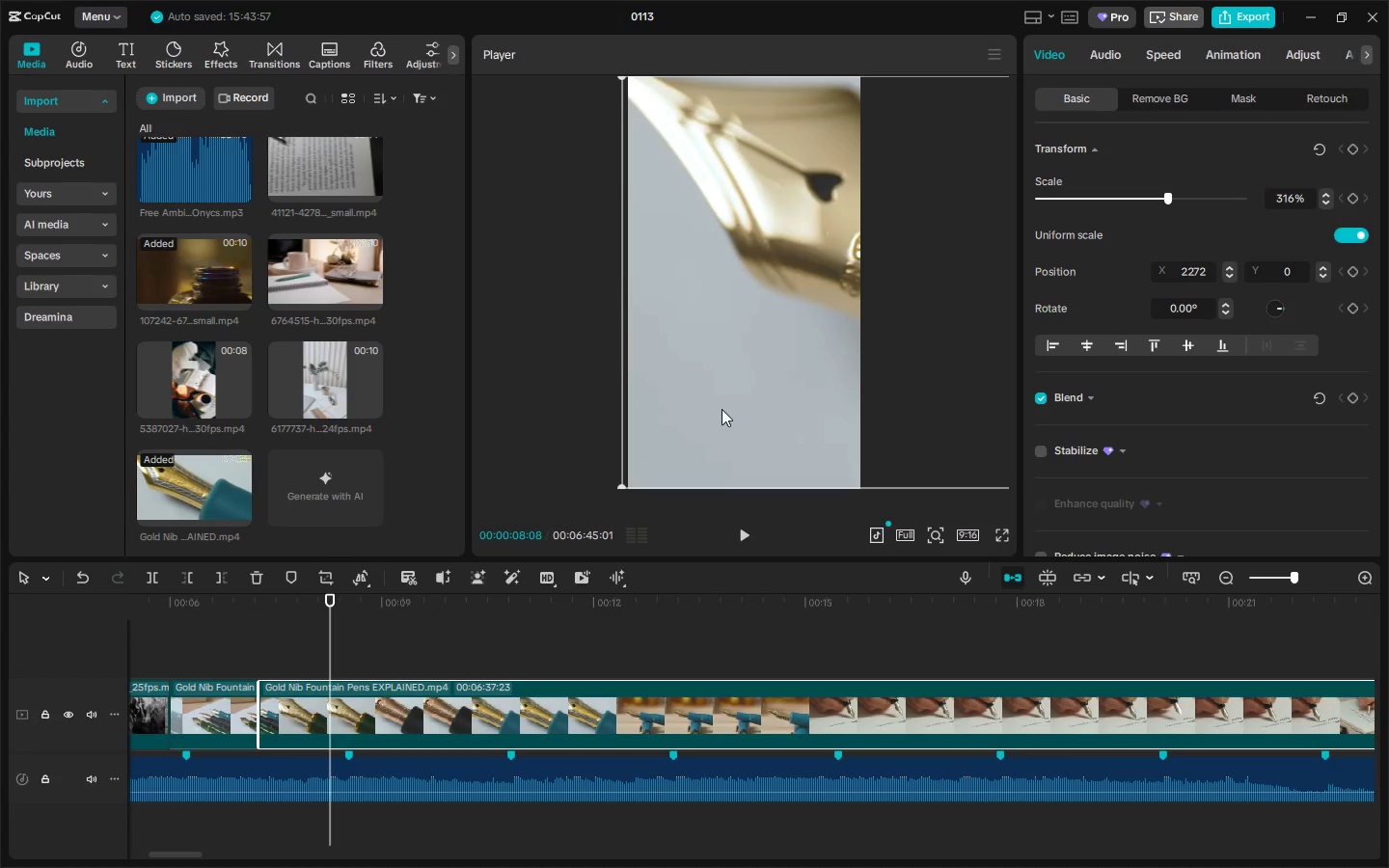 
left_click_drag(start_coordinate=[731, 398], to_coordinate=[641, 297])
 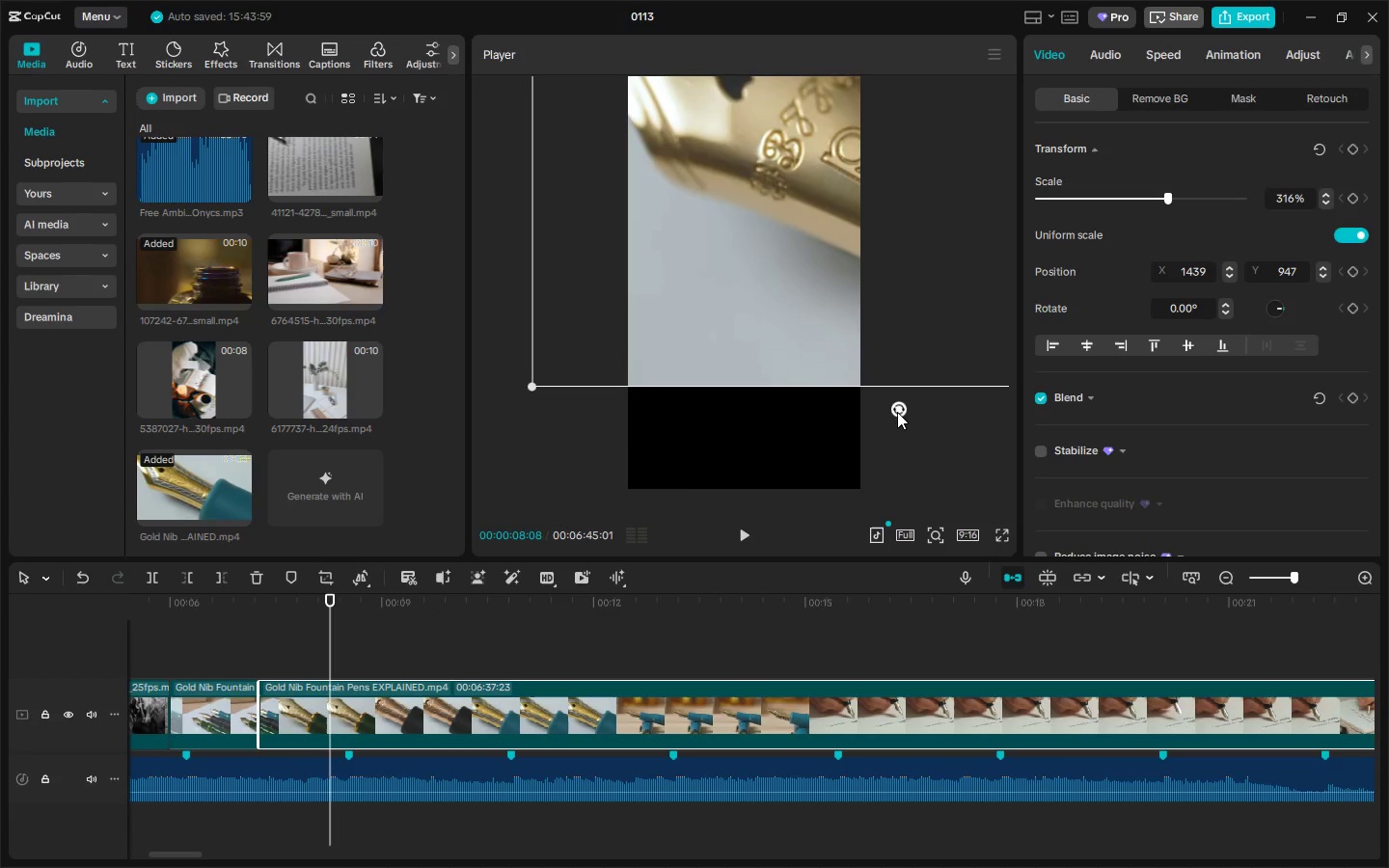 
left_click_drag(start_coordinate=[901, 412], to_coordinate=[885, 420])
 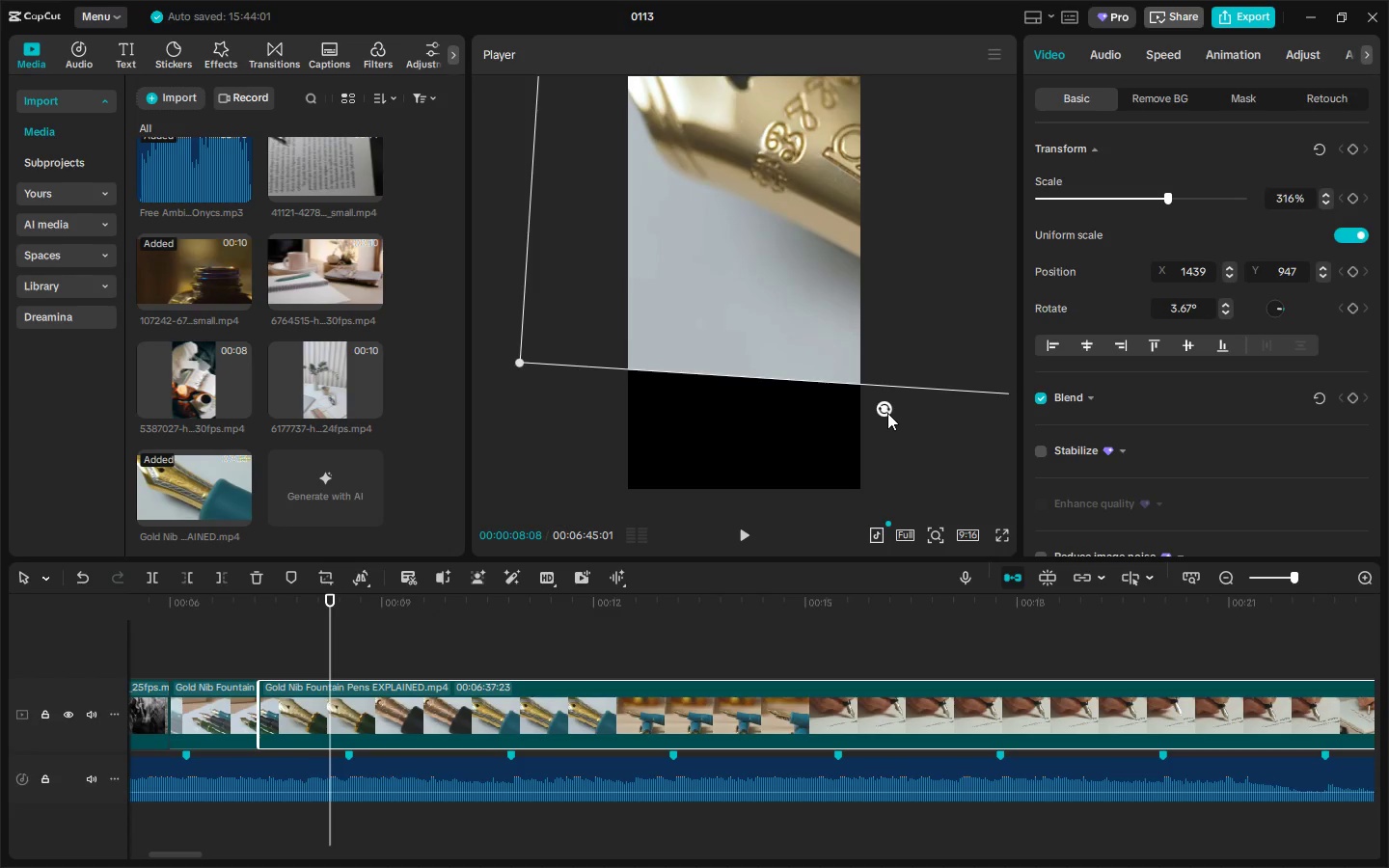 
left_click_drag(start_coordinate=[884, 413], to_coordinate=[490, 200])
 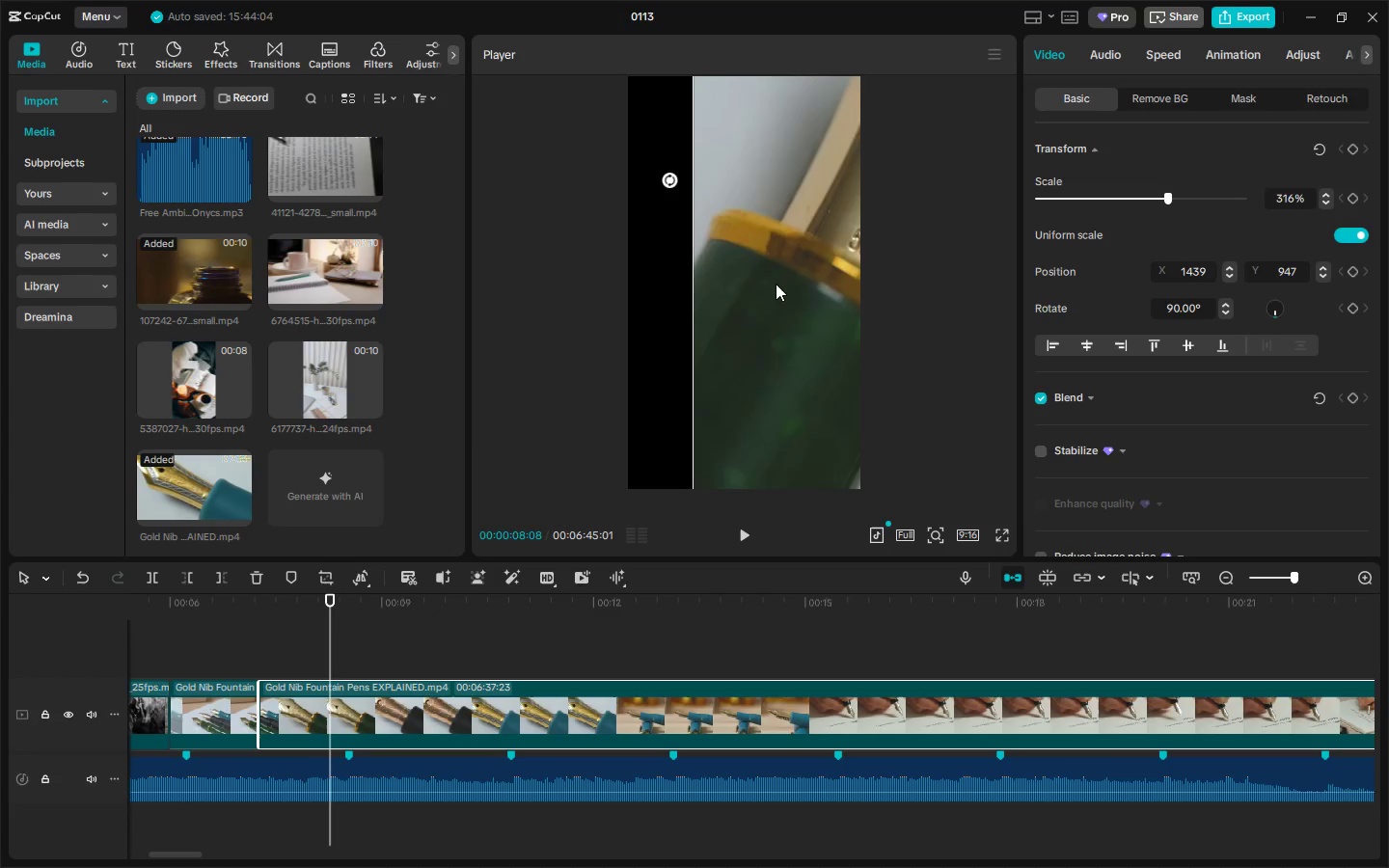 
left_click_drag(start_coordinate=[776, 285], to_coordinate=[631, 494])
 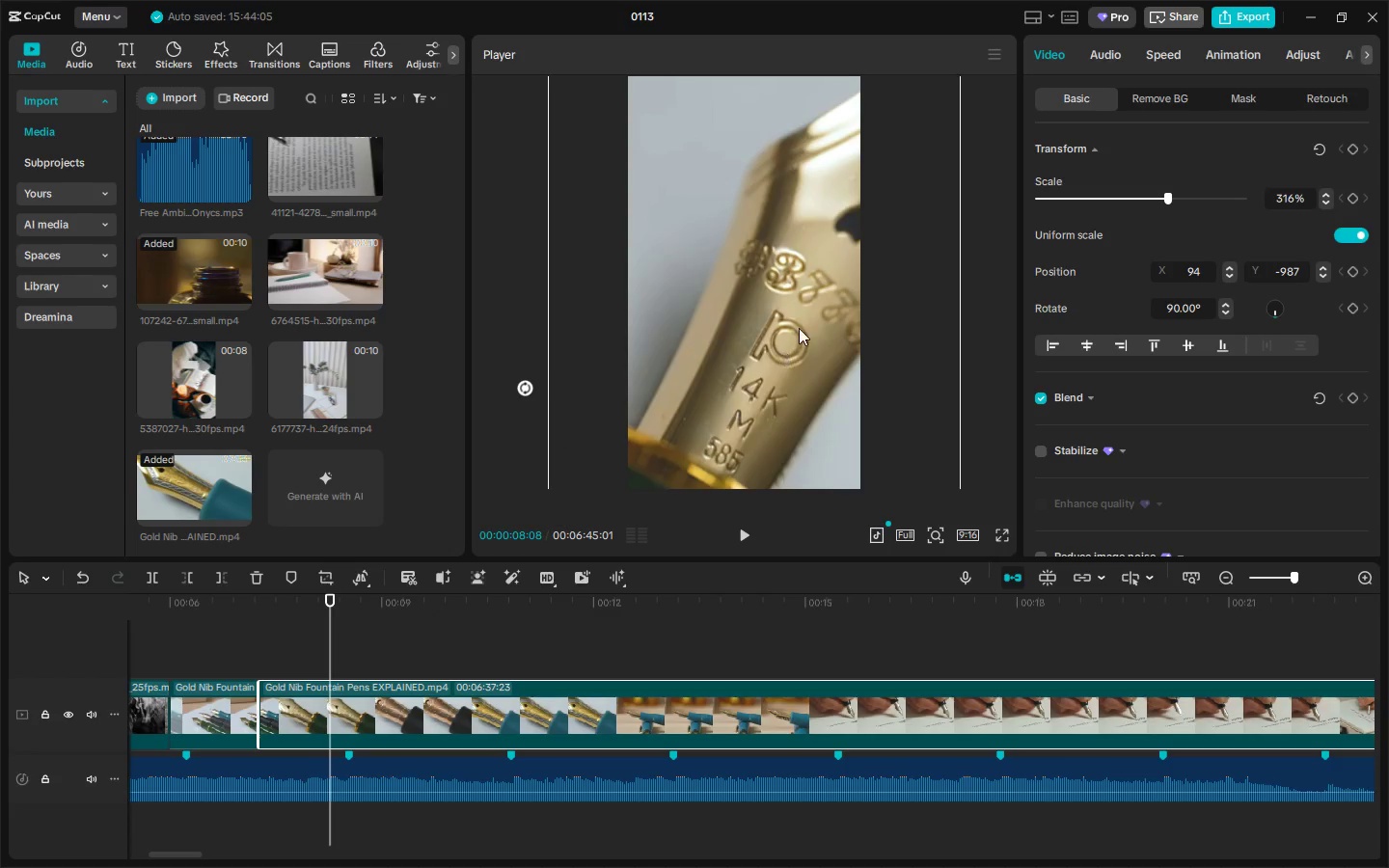 
left_click_drag(start_coordinate=[798, 328], to_coordinate=[696, 388])
 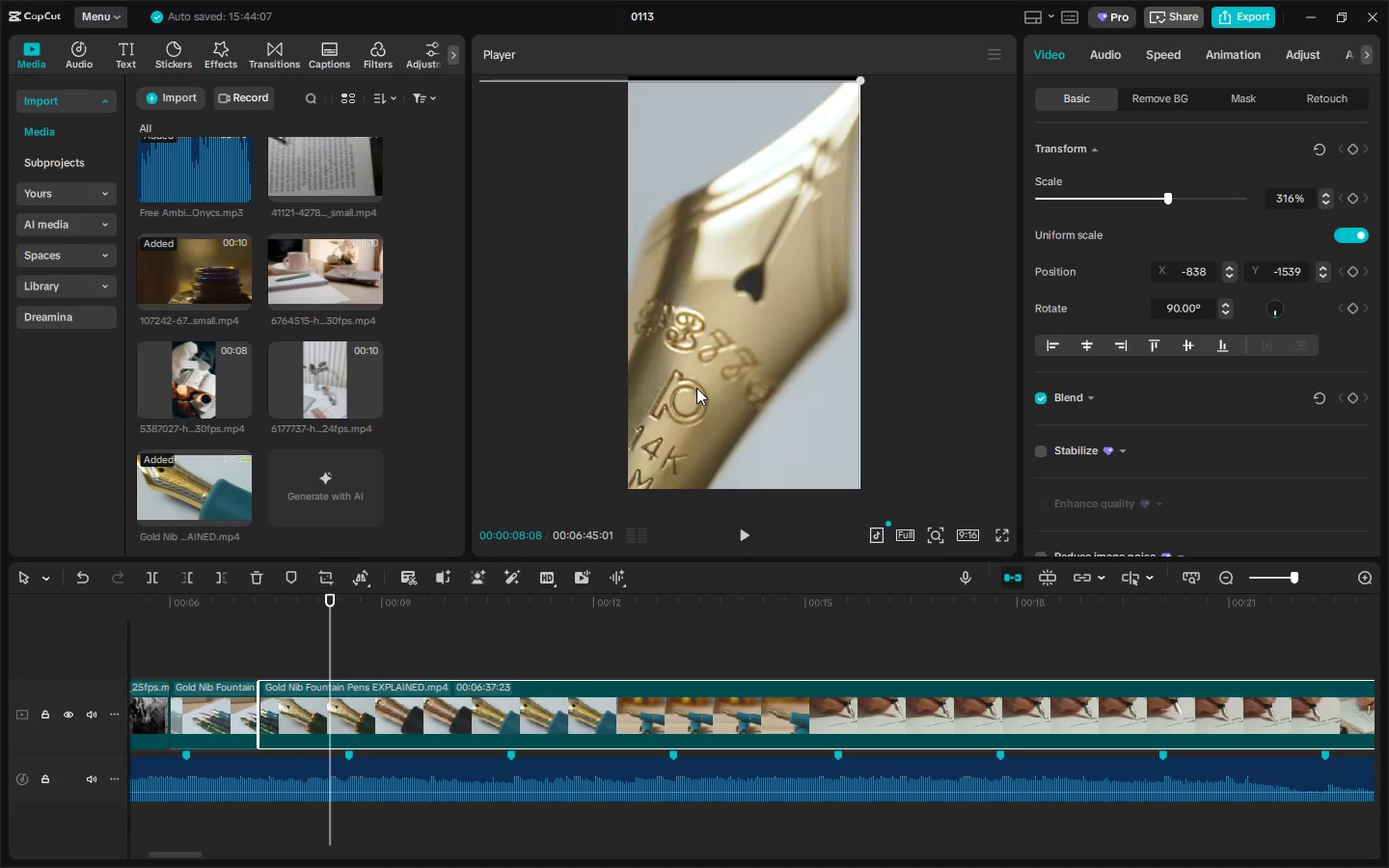 
key(Space)
 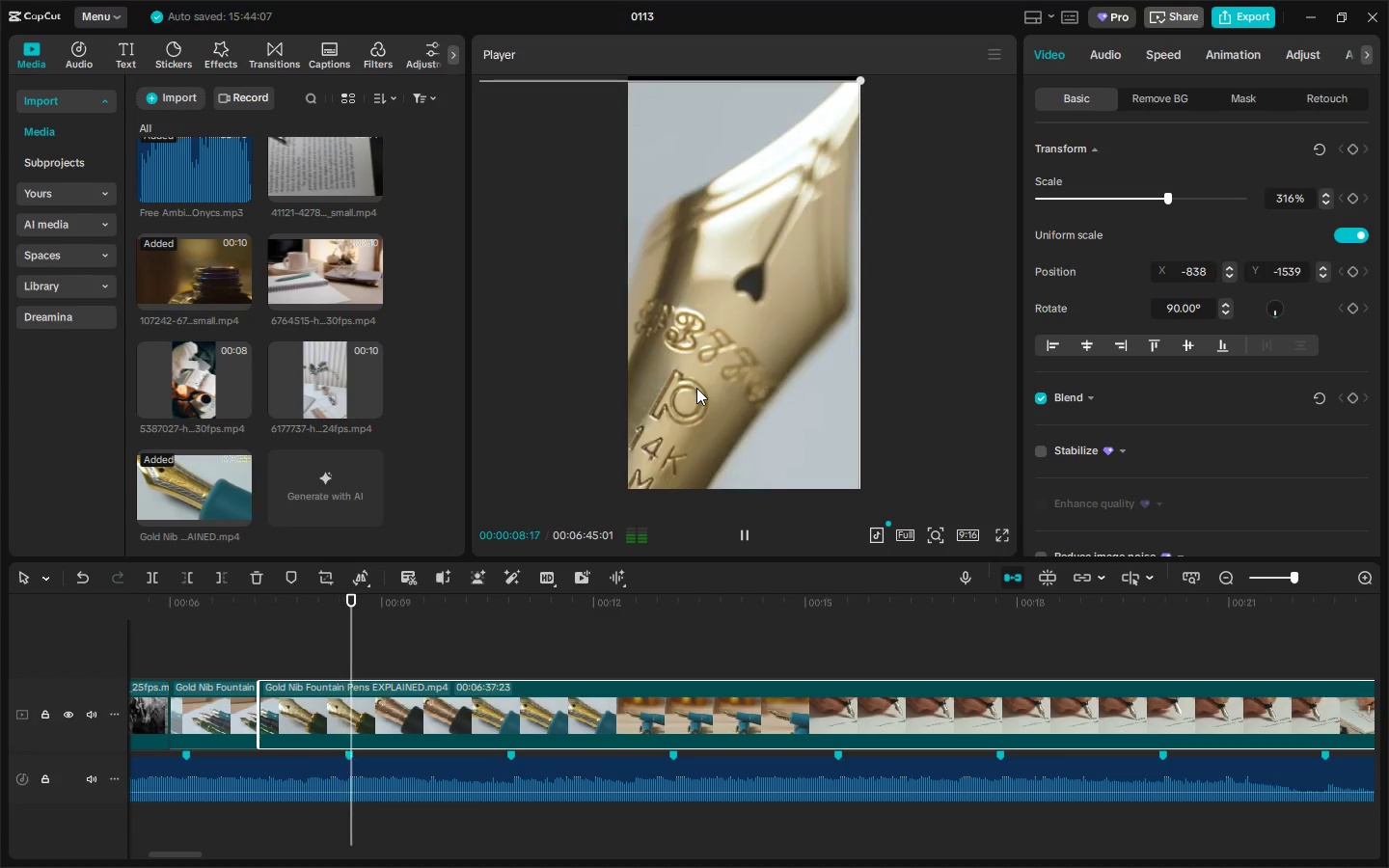 
key(Space)
 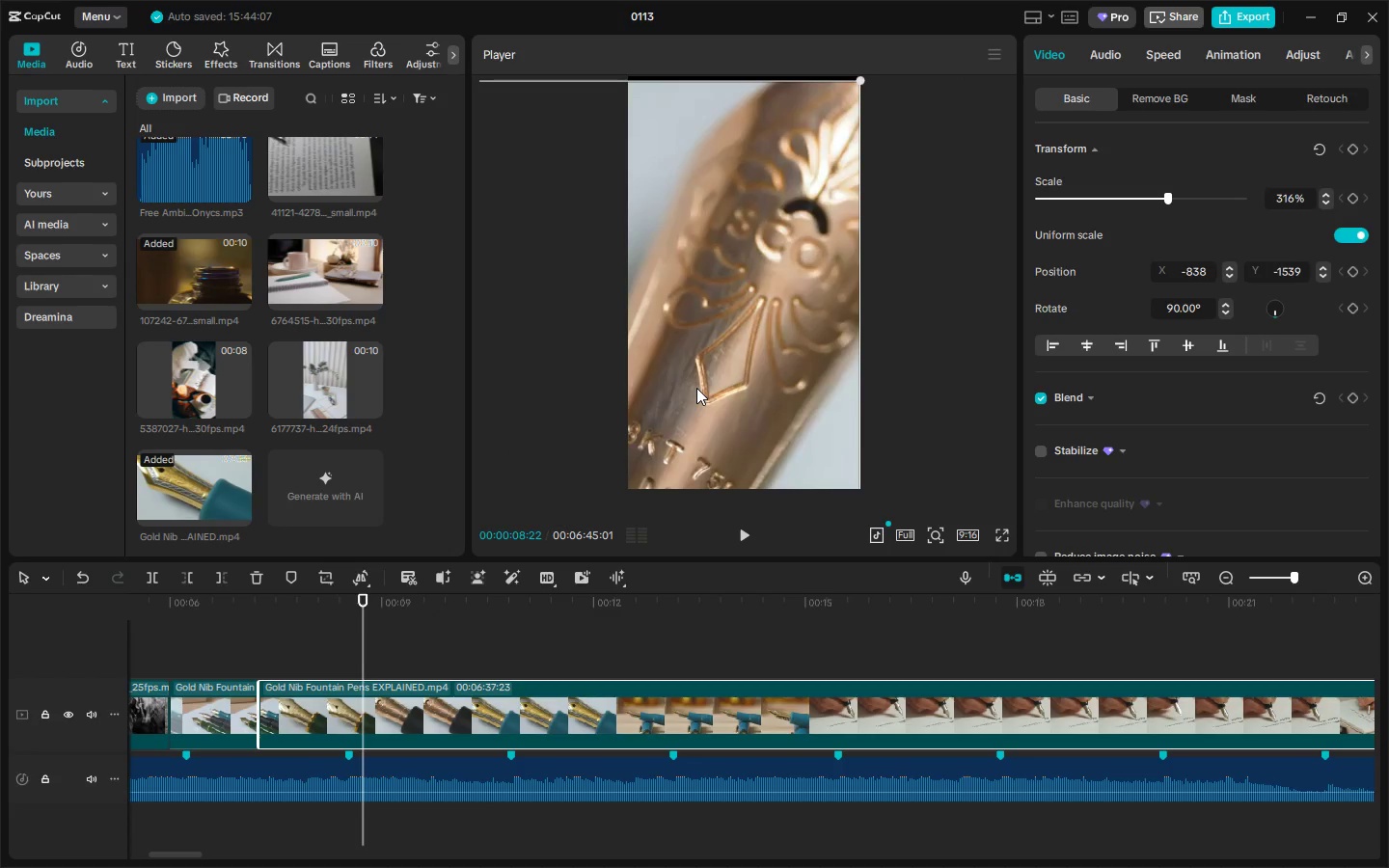 
key(Space)
 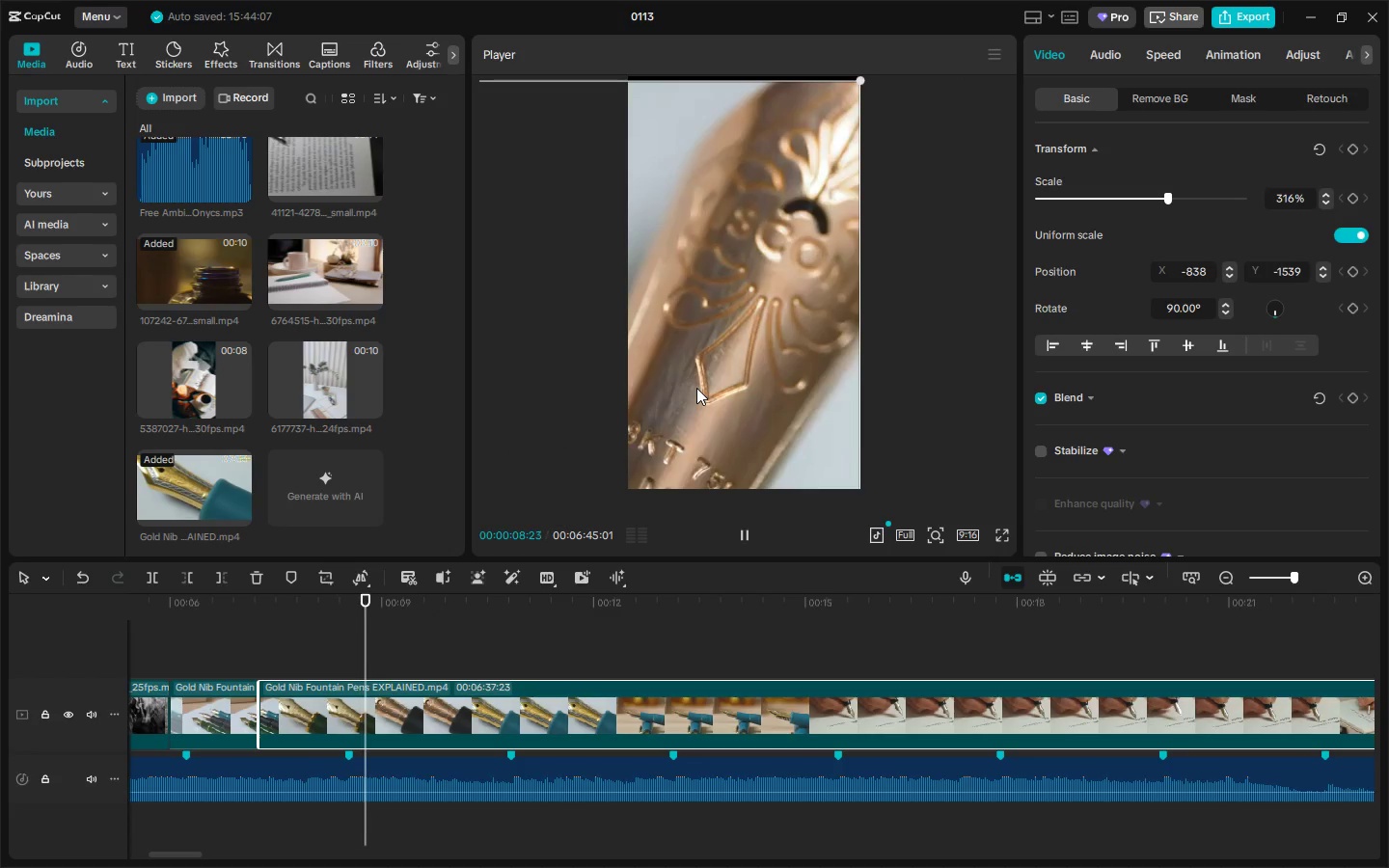 
key(Space)
 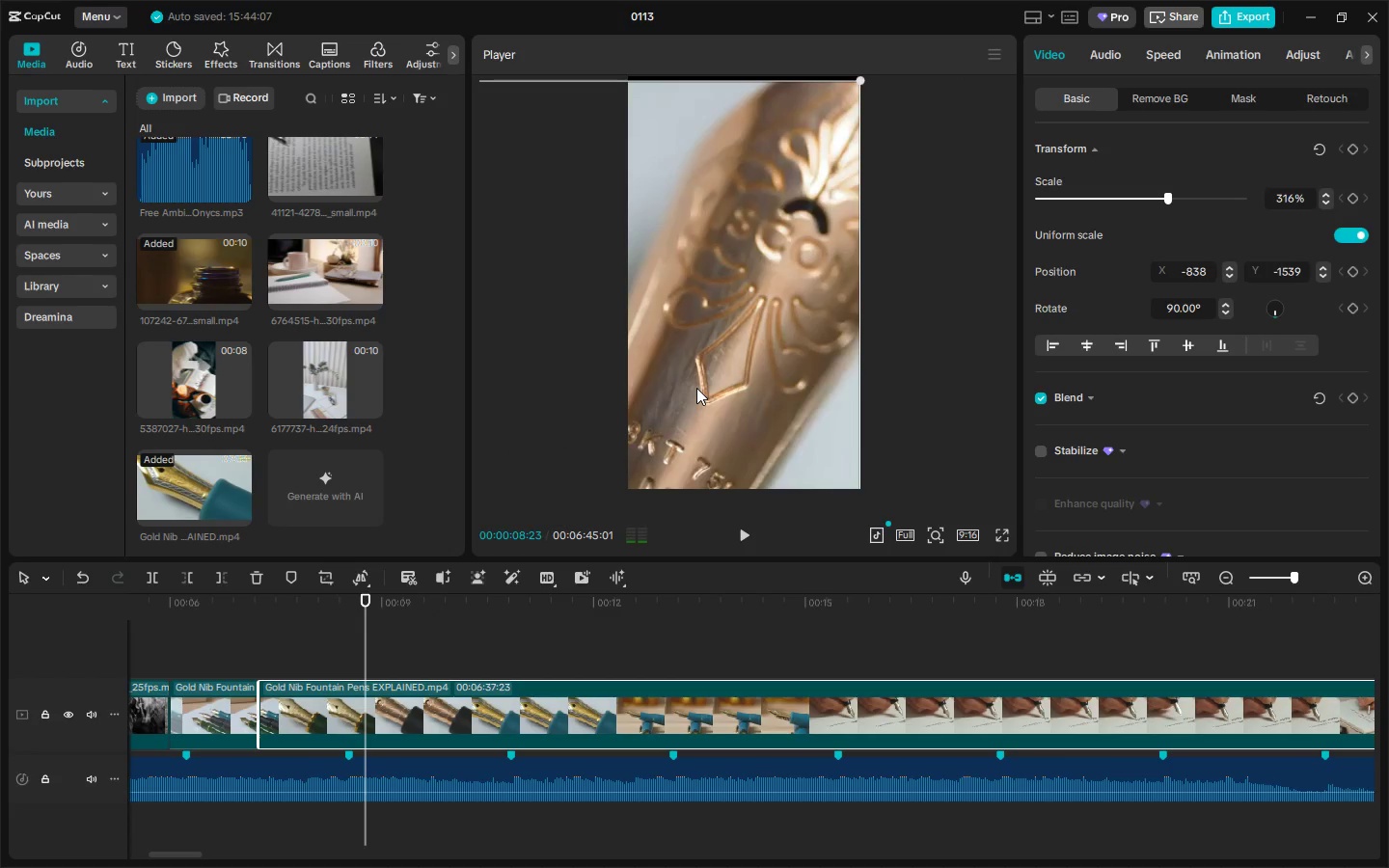 
key(Space)
 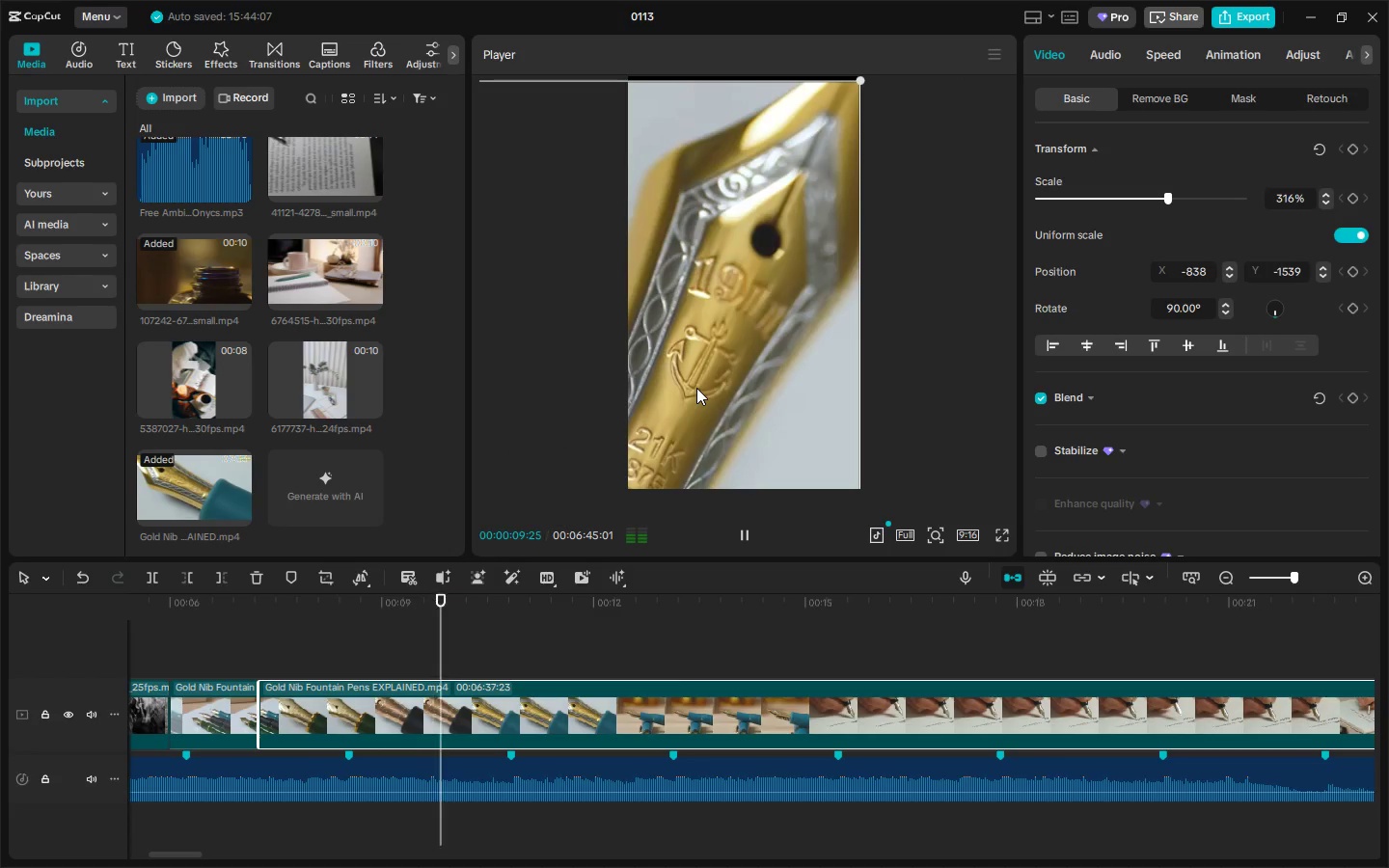 
key(Space)
 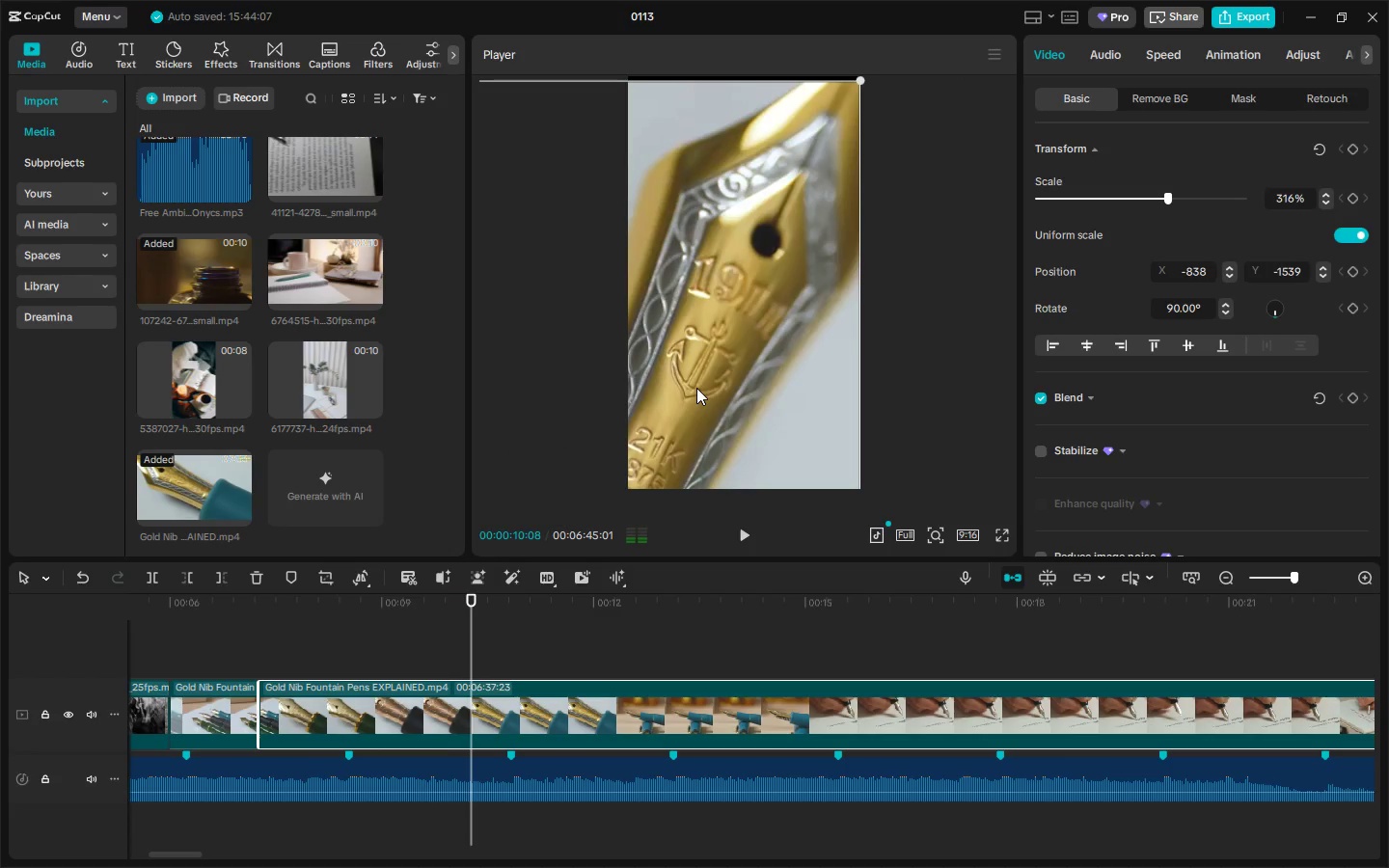 
key(Space)
 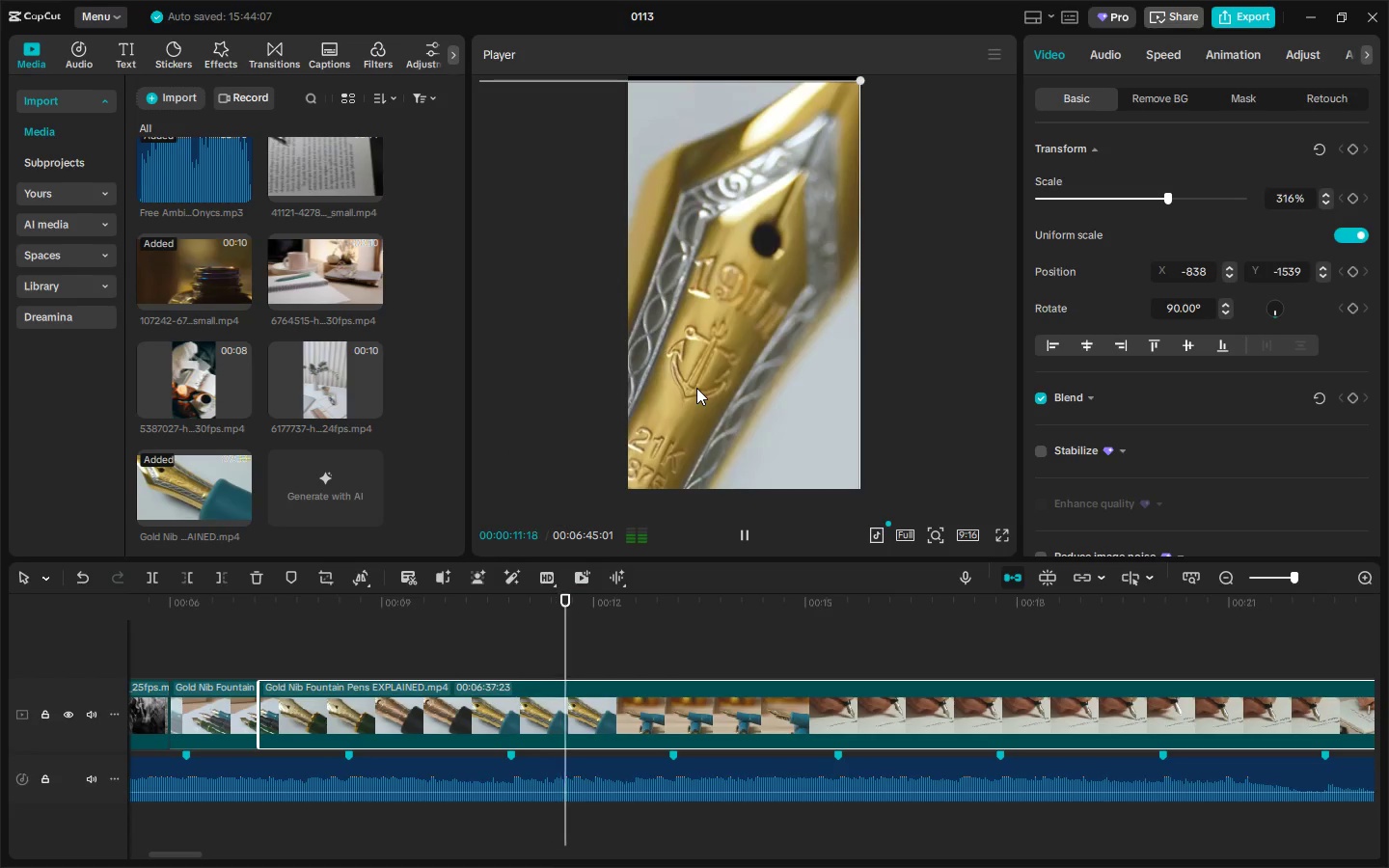 
key(Space)
 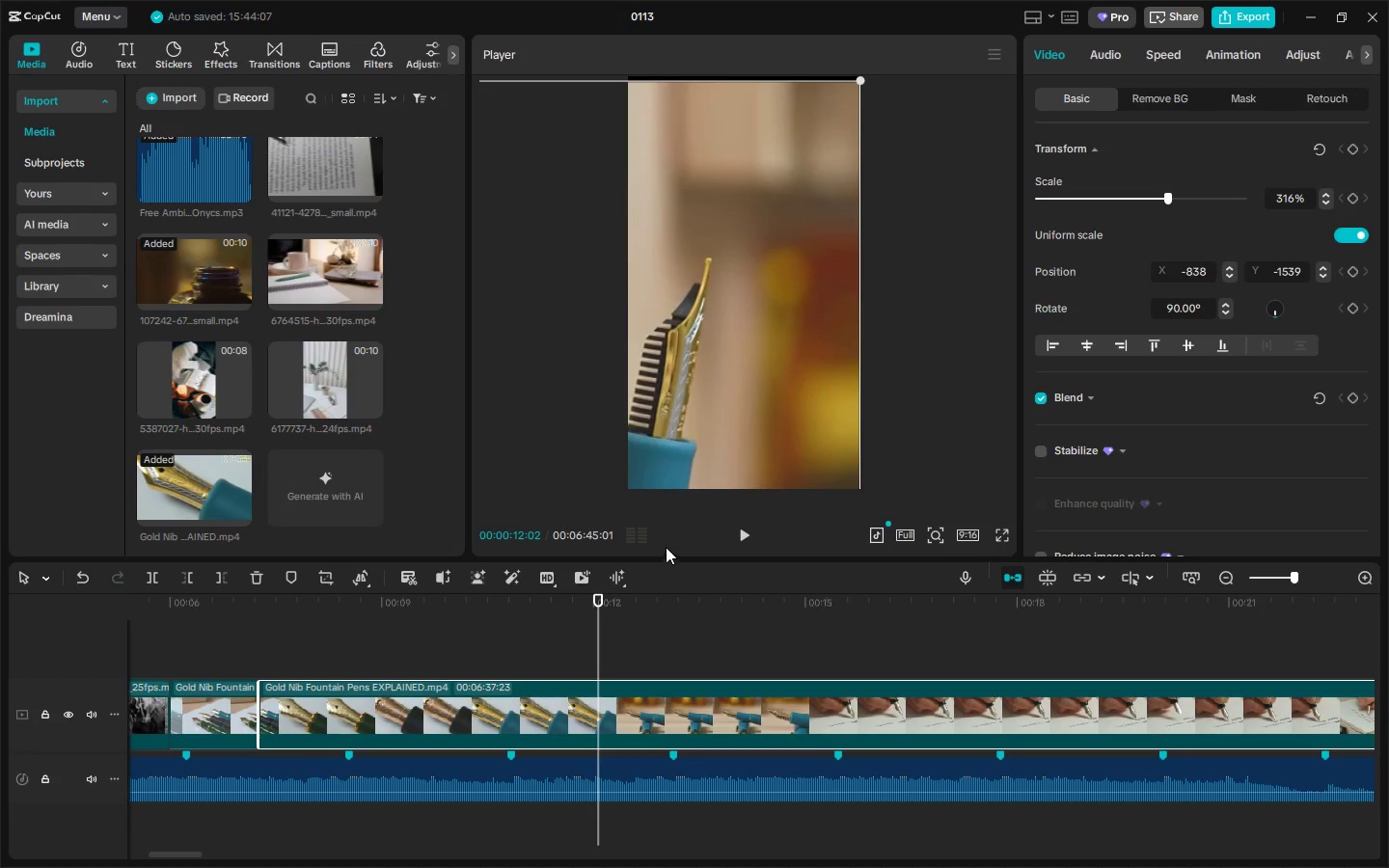 
left_click_drag(start_coordinate=[707, 410], to_coordinate=[765, 405])
 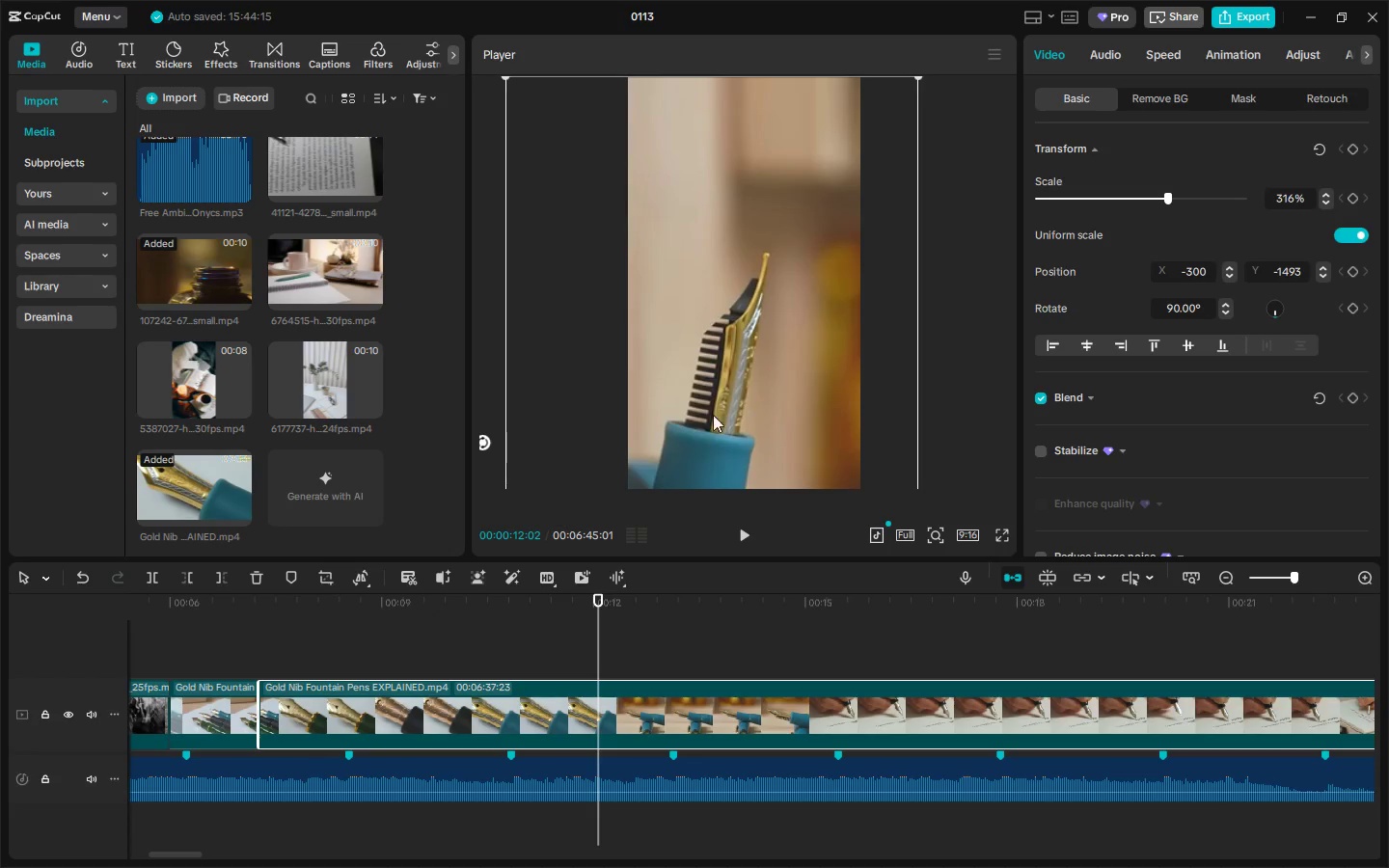 
left_click([241, 703])
 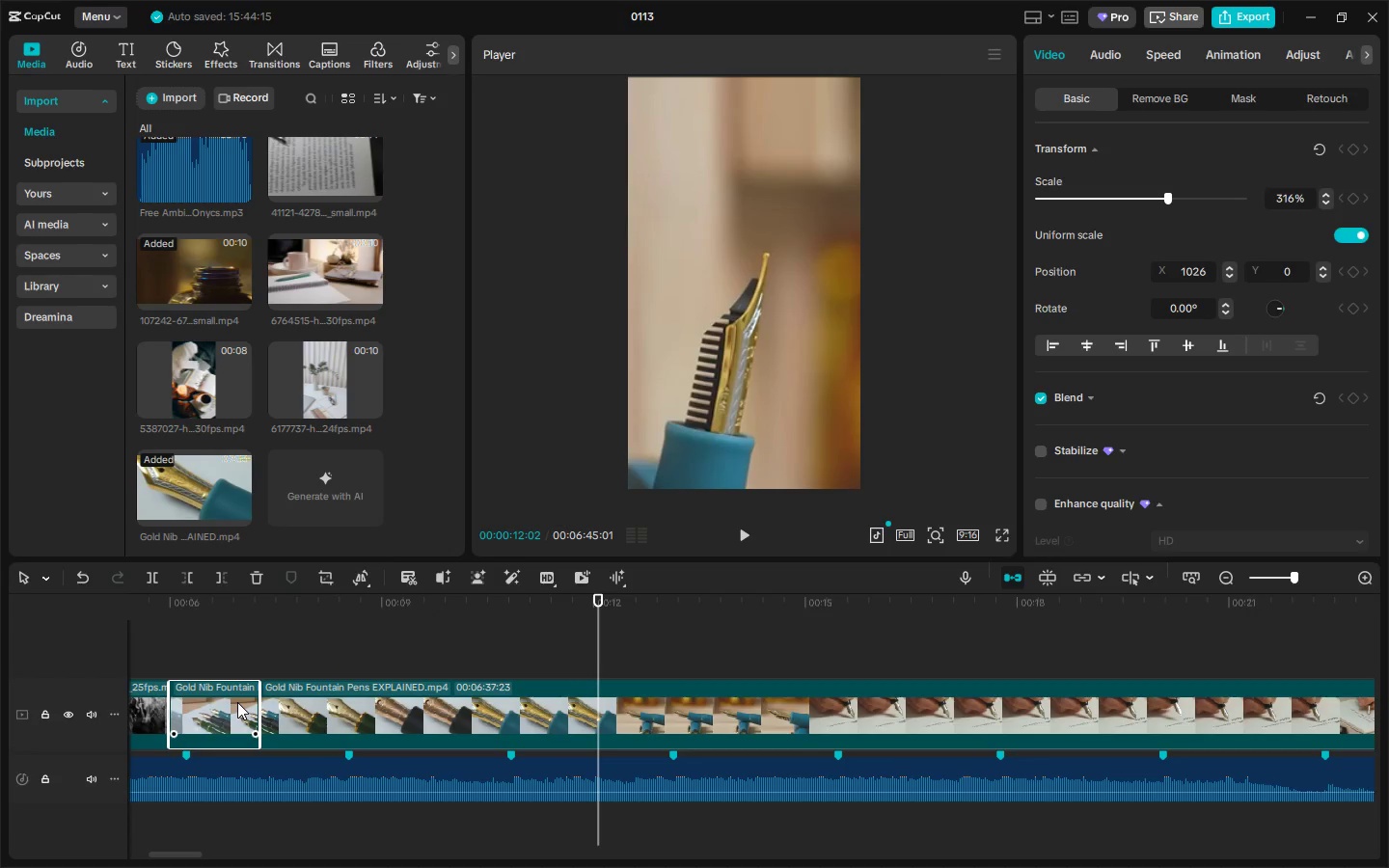 
key(Delete)
 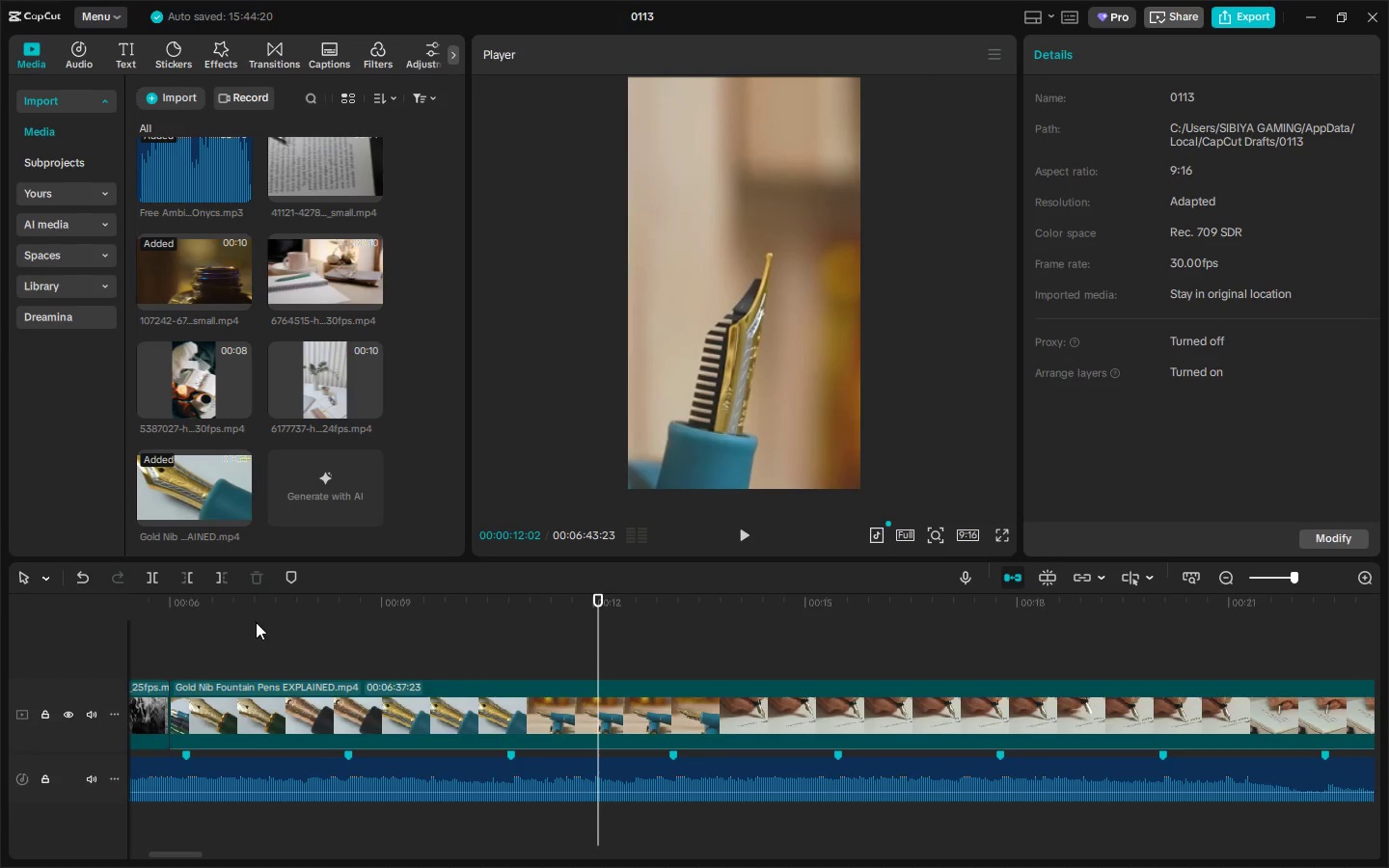 
left_click_drag(start_coordinate=[186, 604], to_coordinate=[172, 604])
 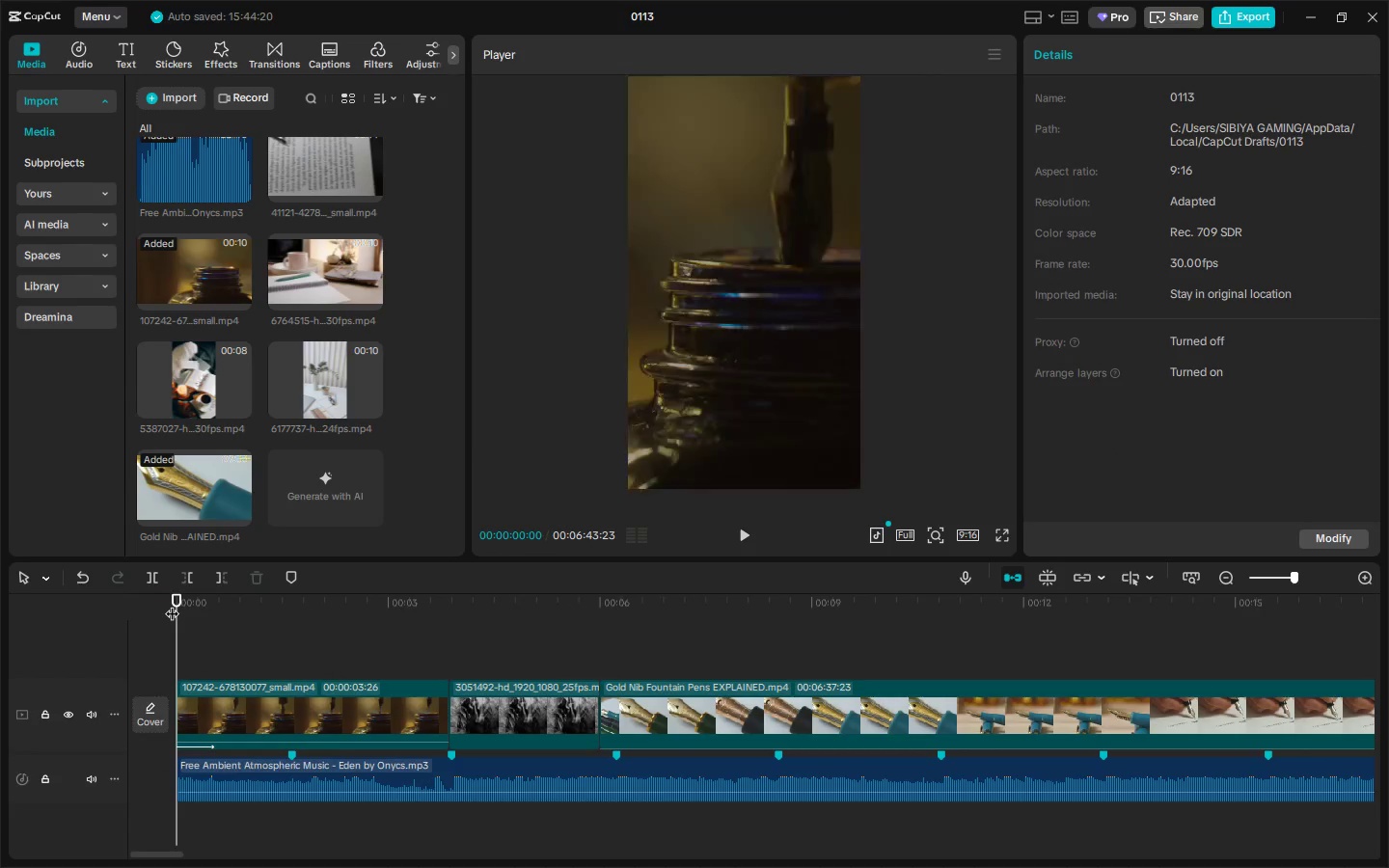 
key(Space)
 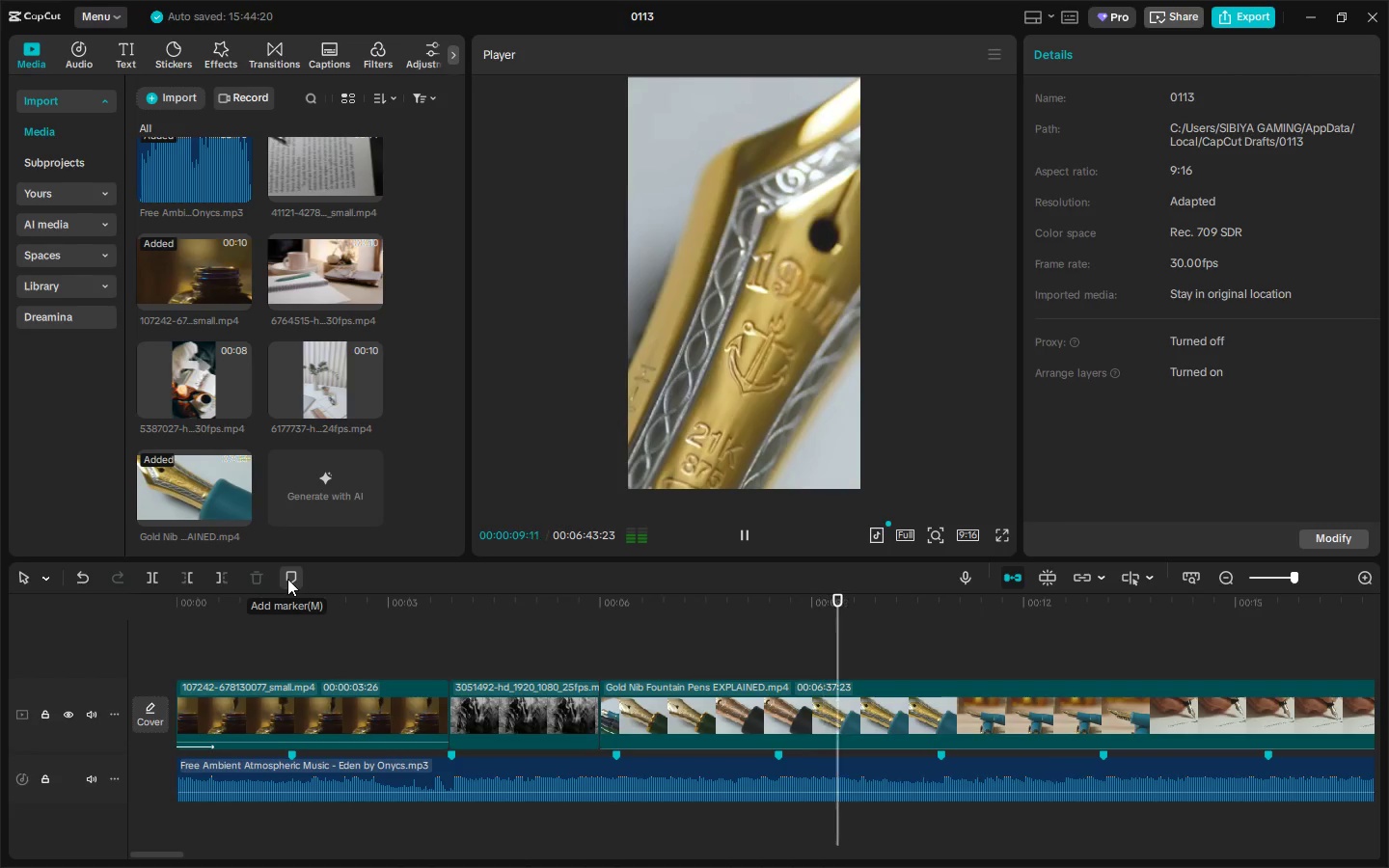 
wait(14.41)
 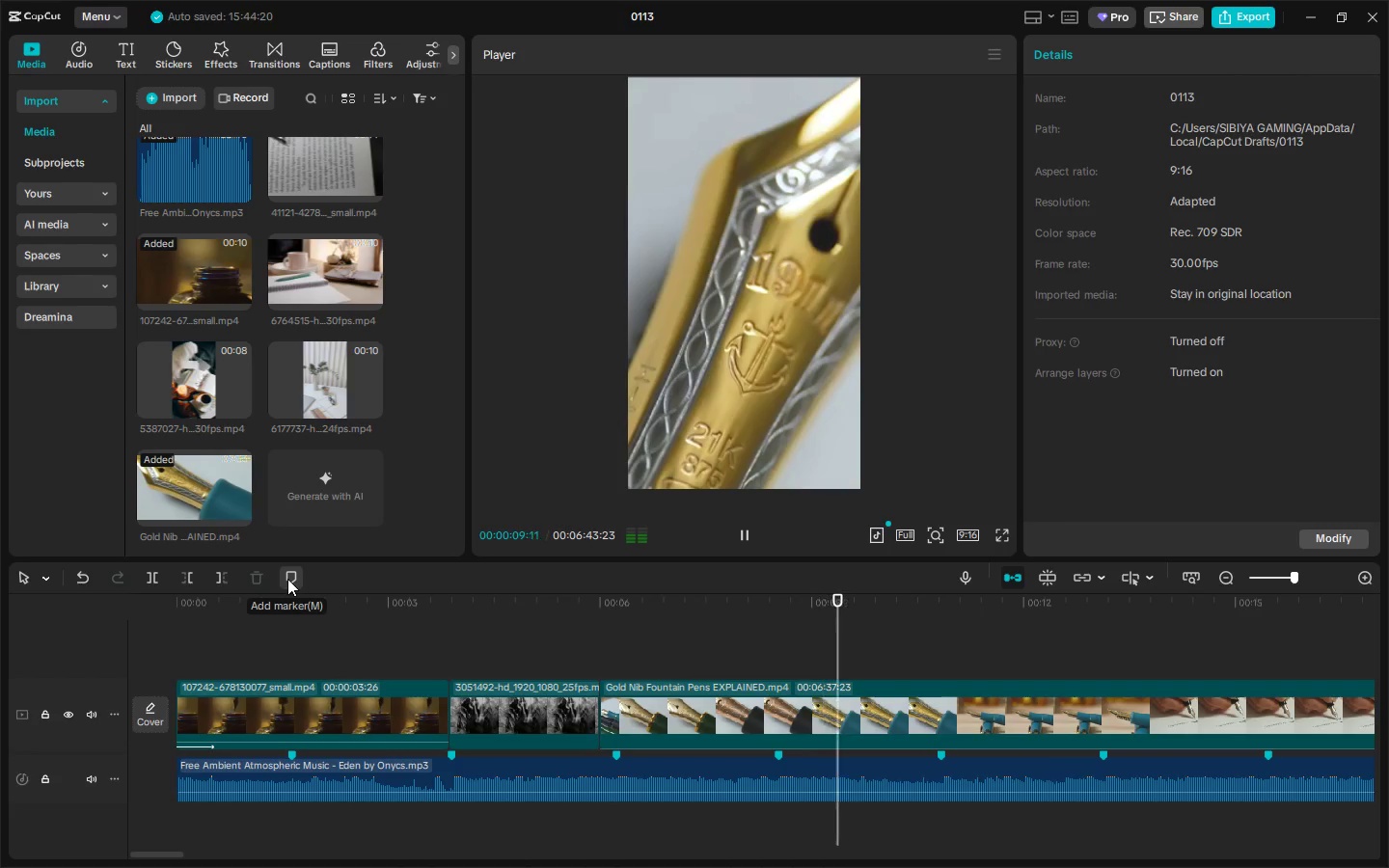 
key(Space)
 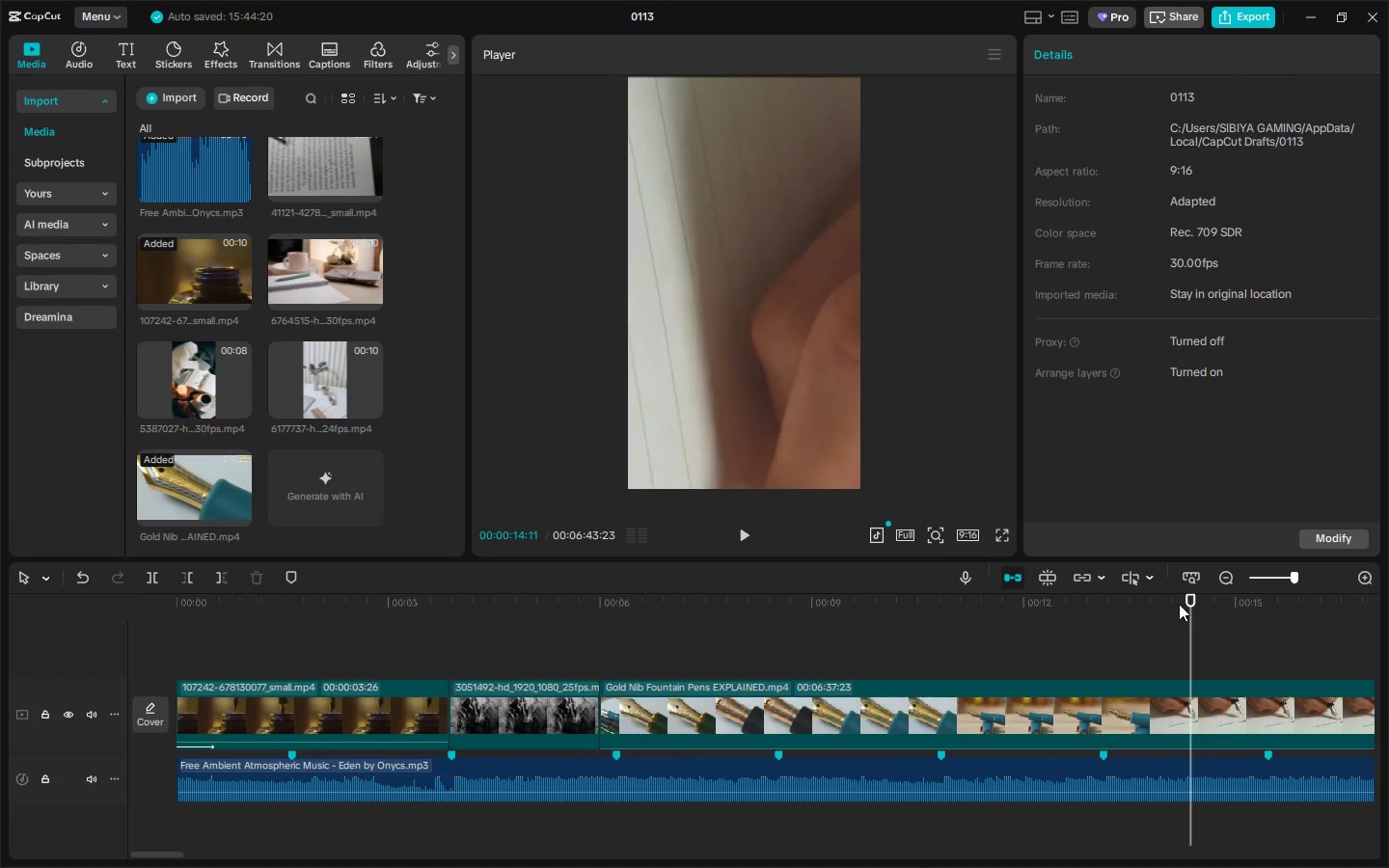 
left_click_drag(start_coordinate=[1183, 598], to_coordinate=[1173, 596])
 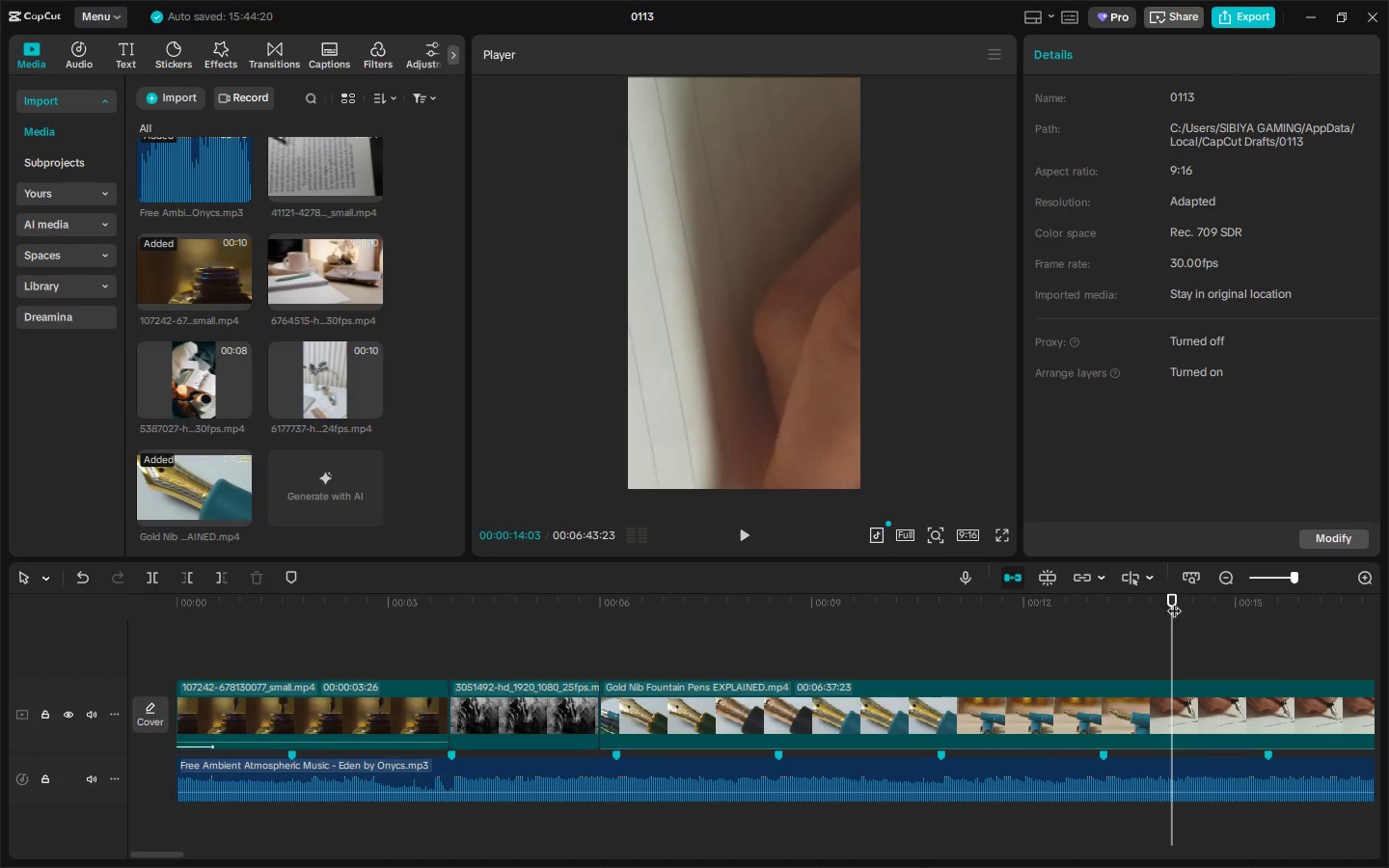 
left_click_drag(start_coordinate=[1174, 598], to_coordinate=[1167, 598])
 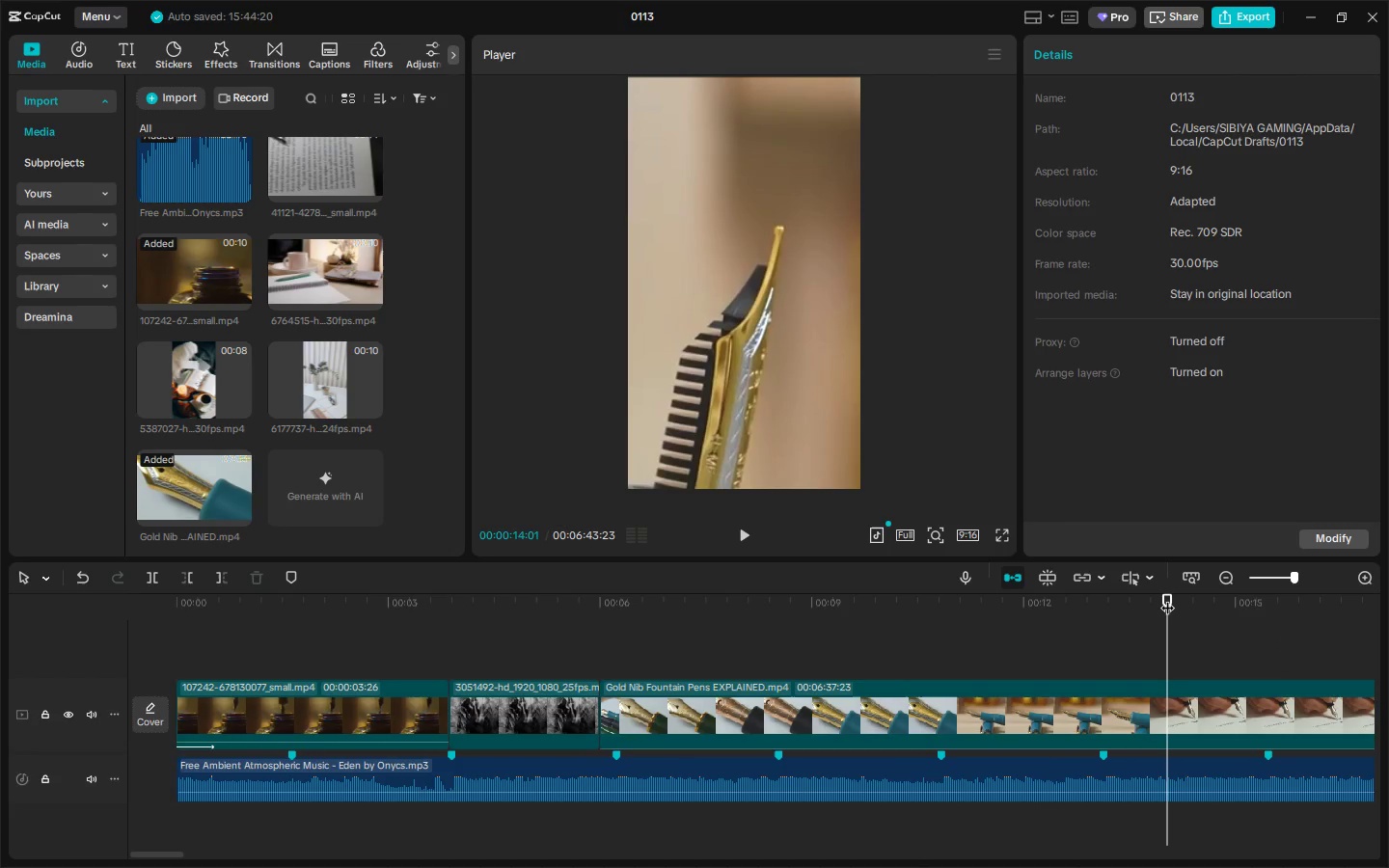 
key(Control+ControlLeft)
 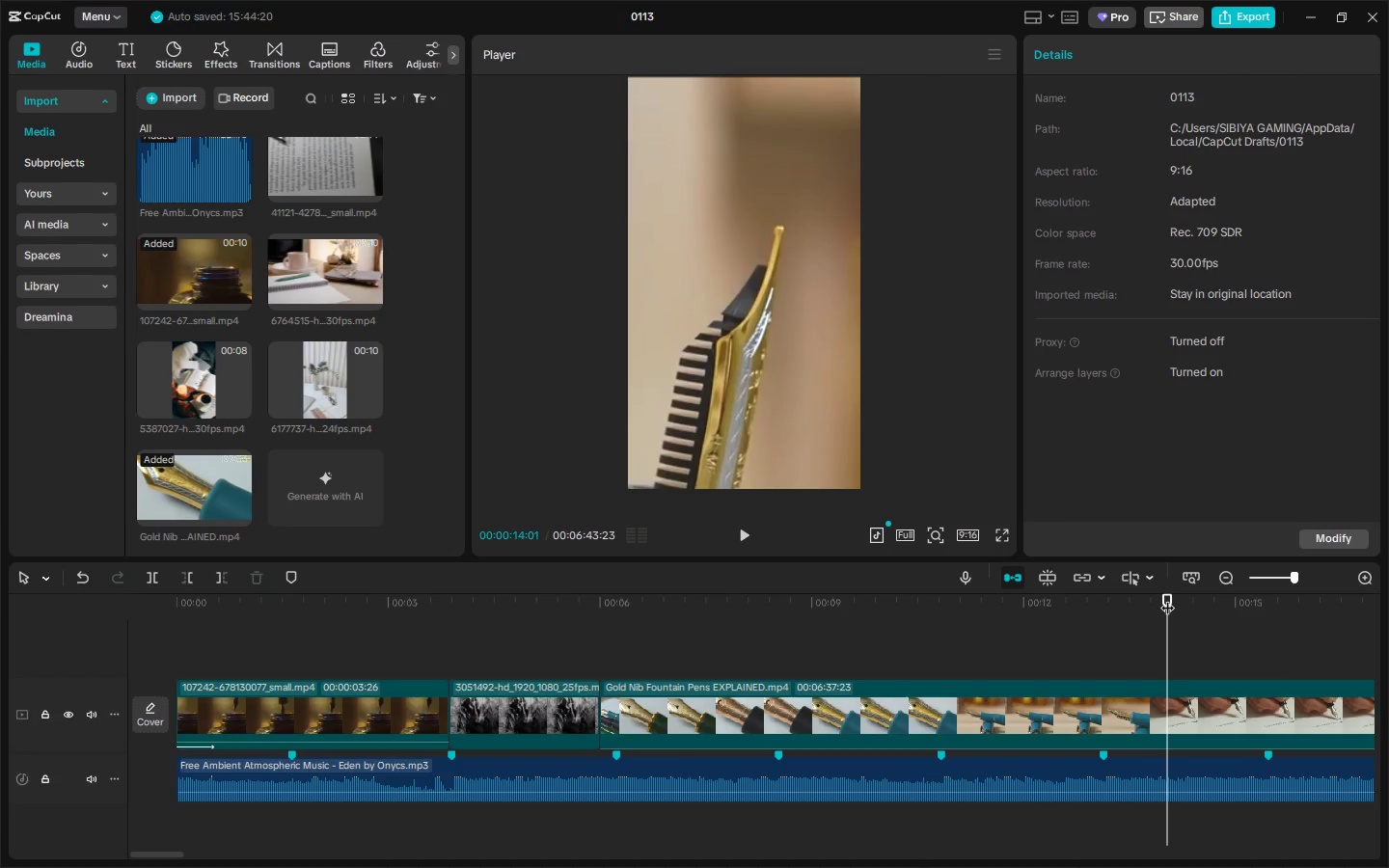 
key(Control+B)
 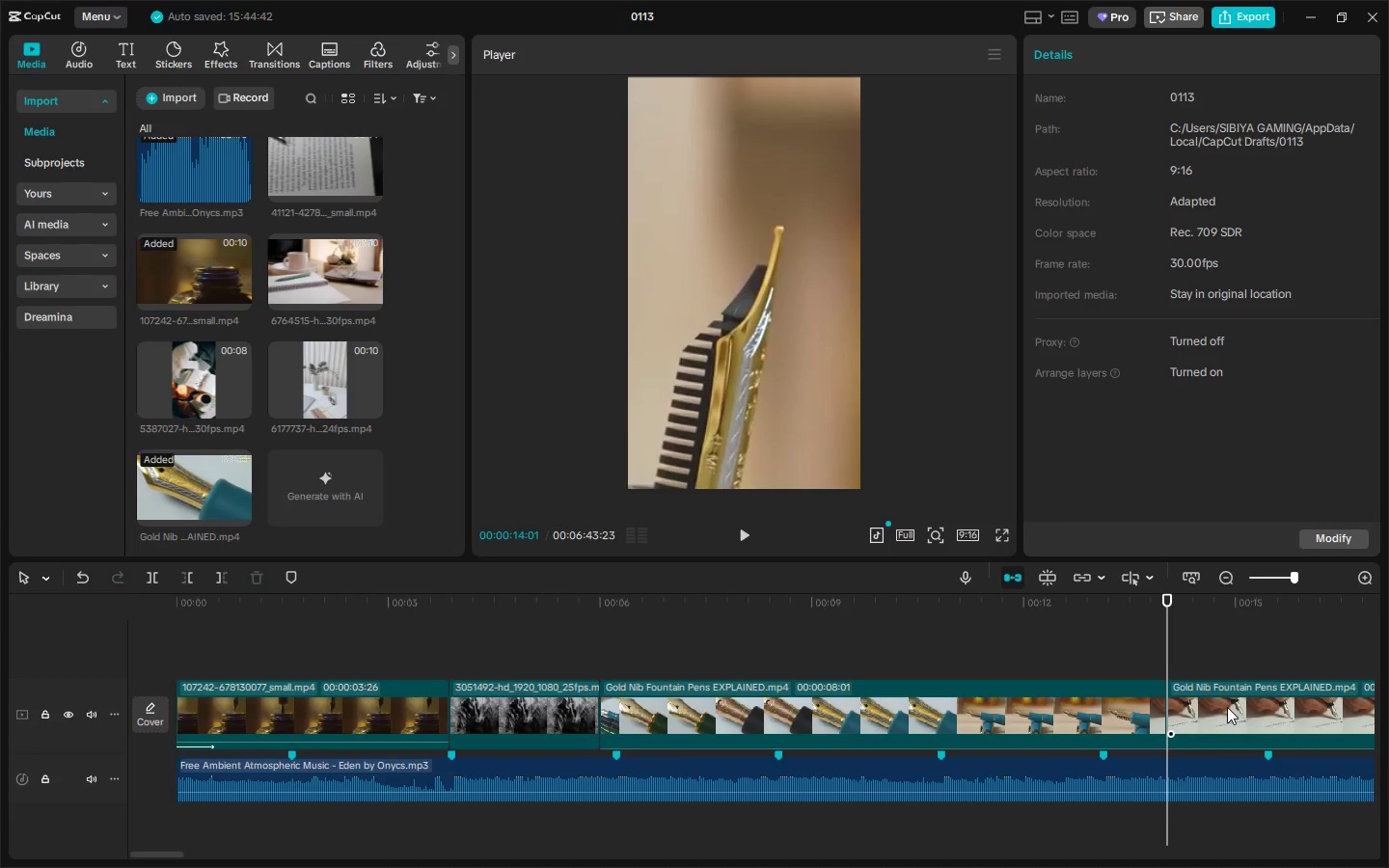 
left_click([1227, 707])
 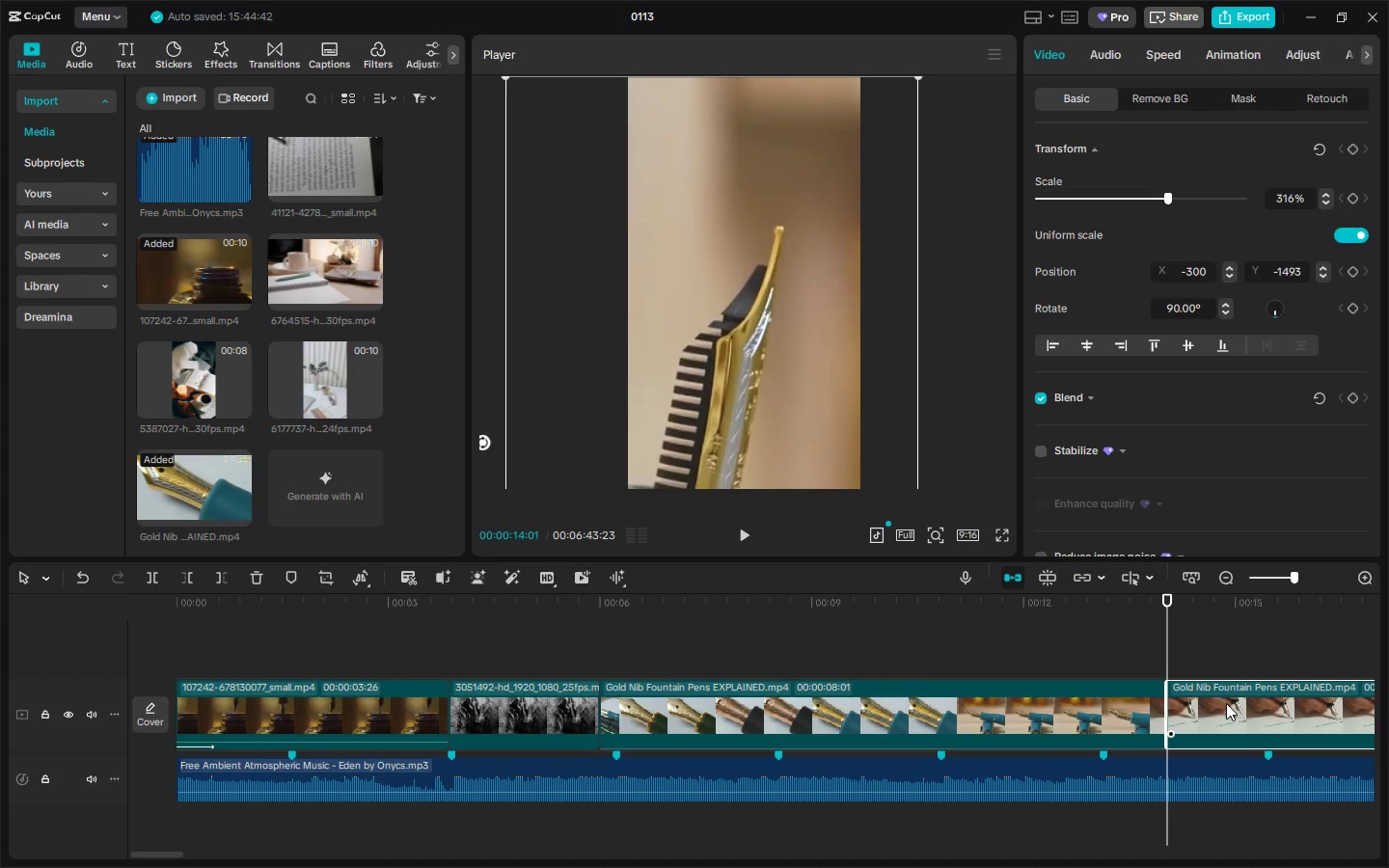 
key(Delete)
 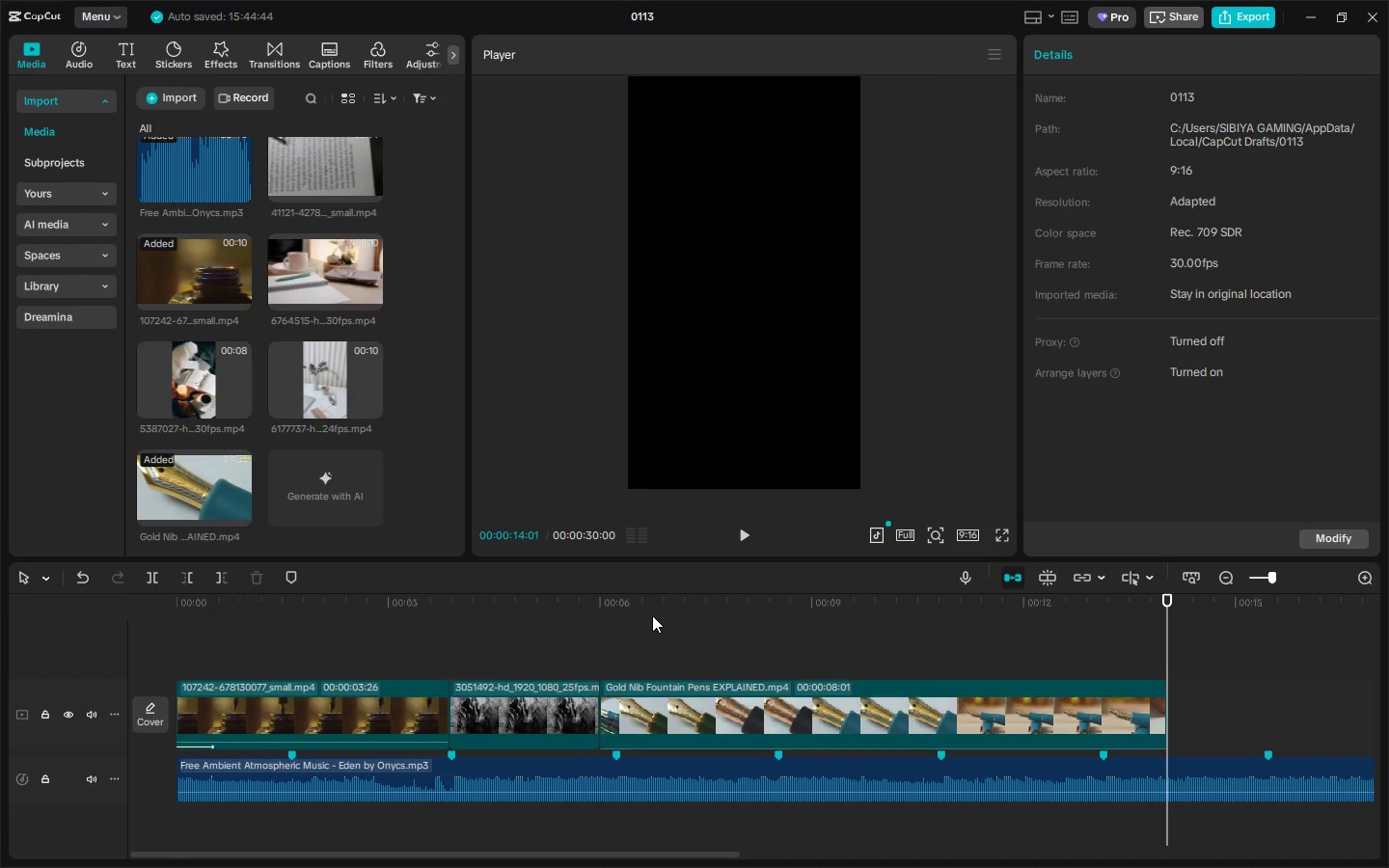 
wait(10.31)
 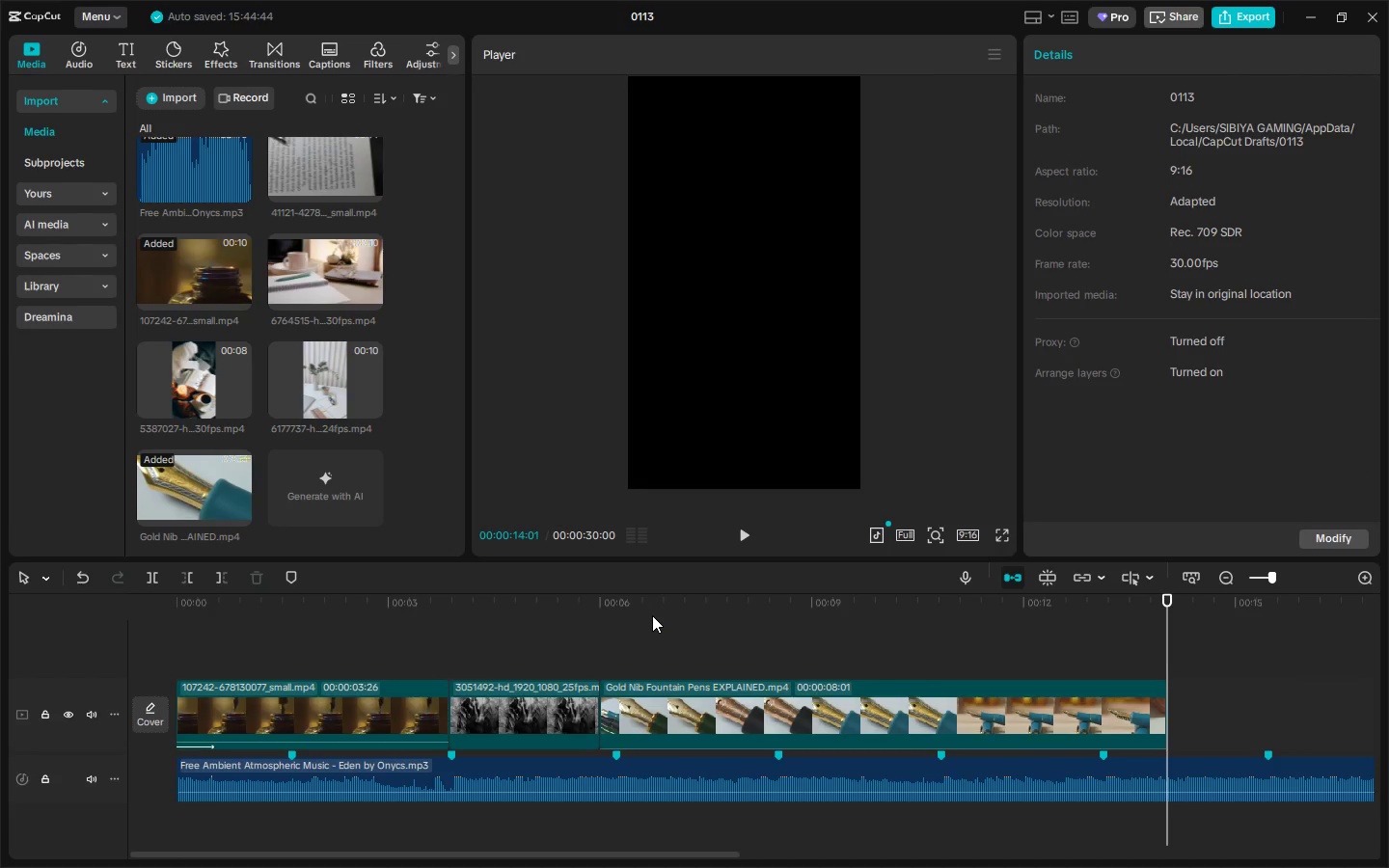 
scroll: coordinate [241, 422], scroll_direction: up, amount: 5.0
 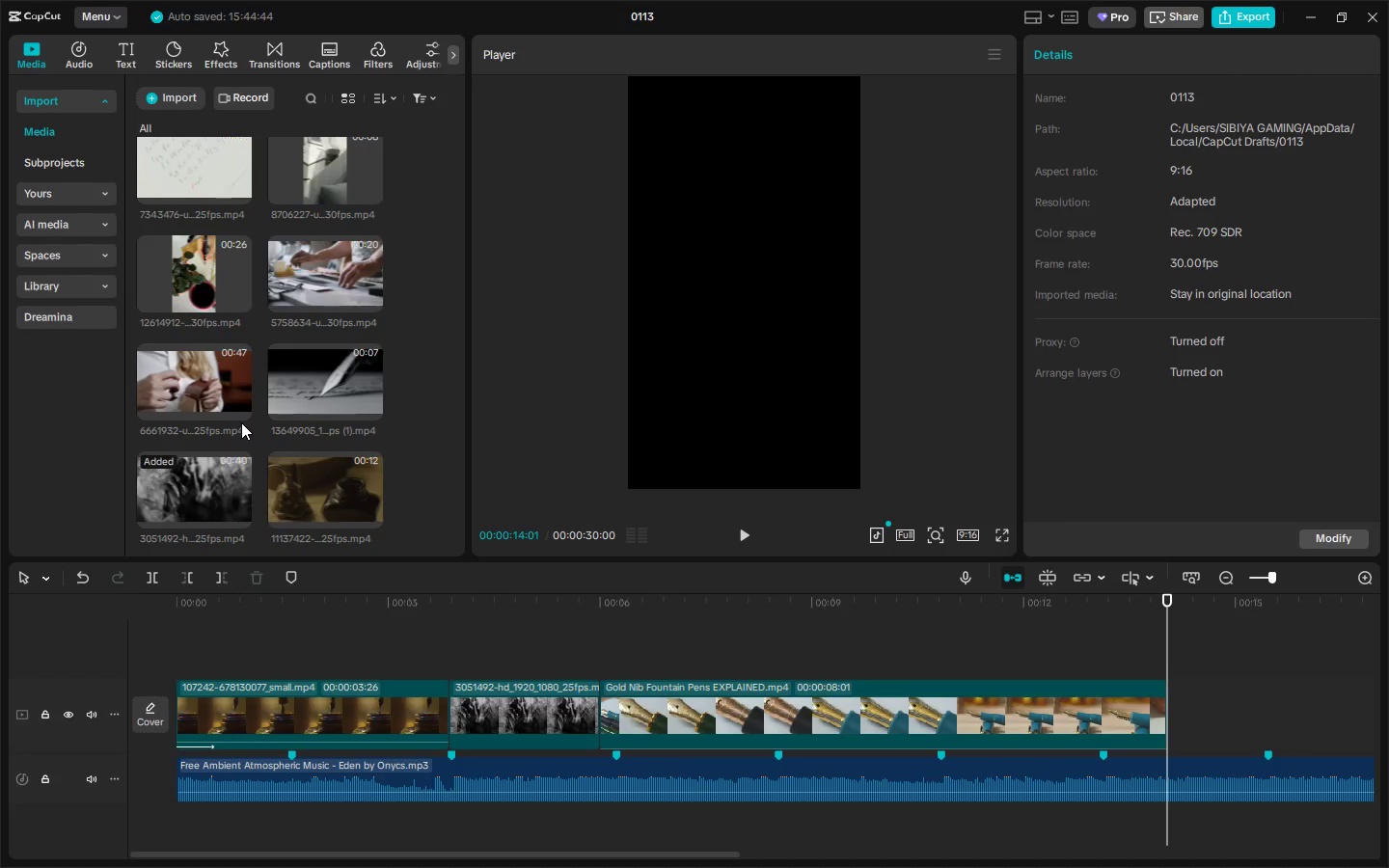 
mouse_move([262, 402])
 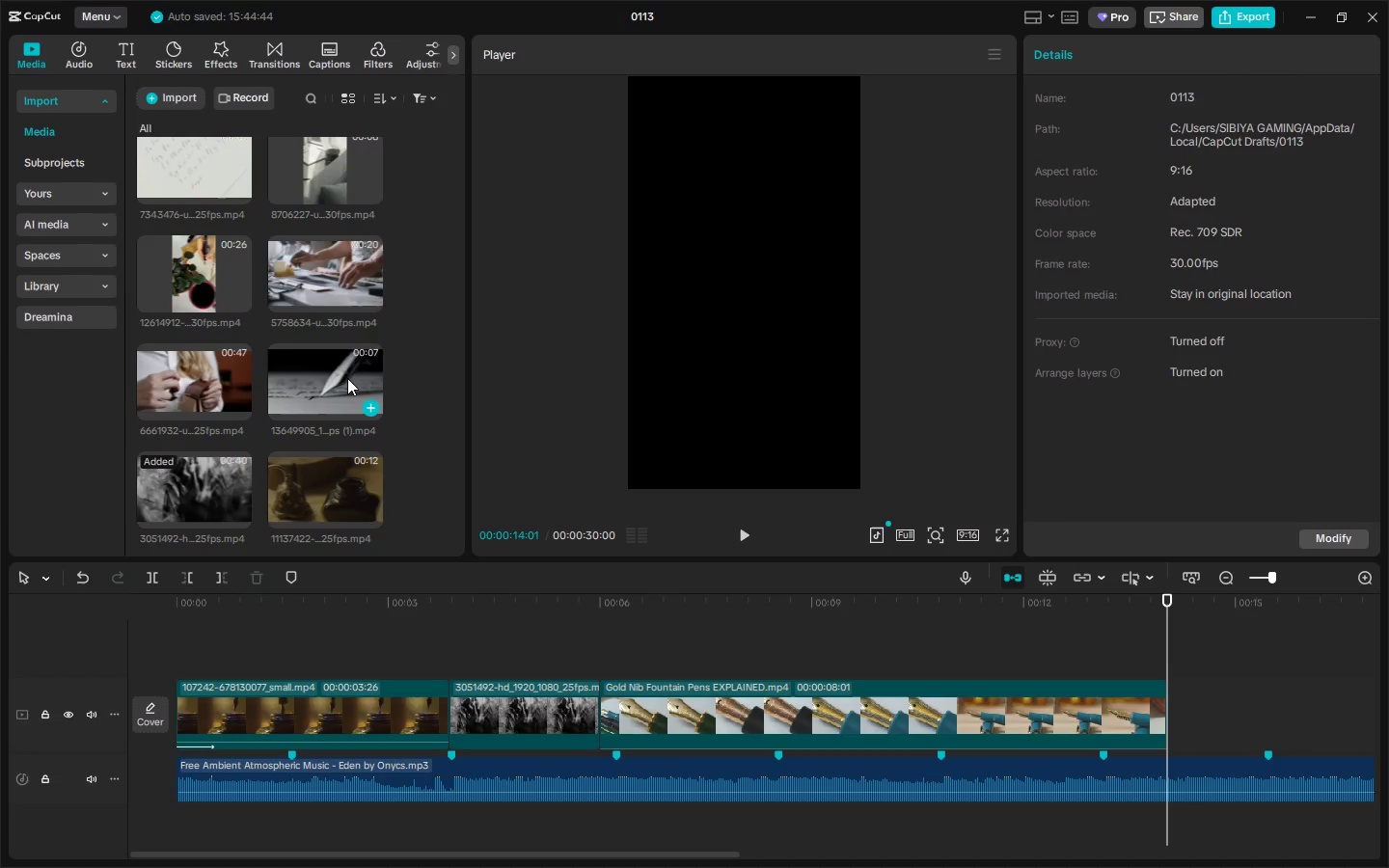 
left_click_drag(start_coordinate=[345, 368], to_coordinate=[1164, 701])
 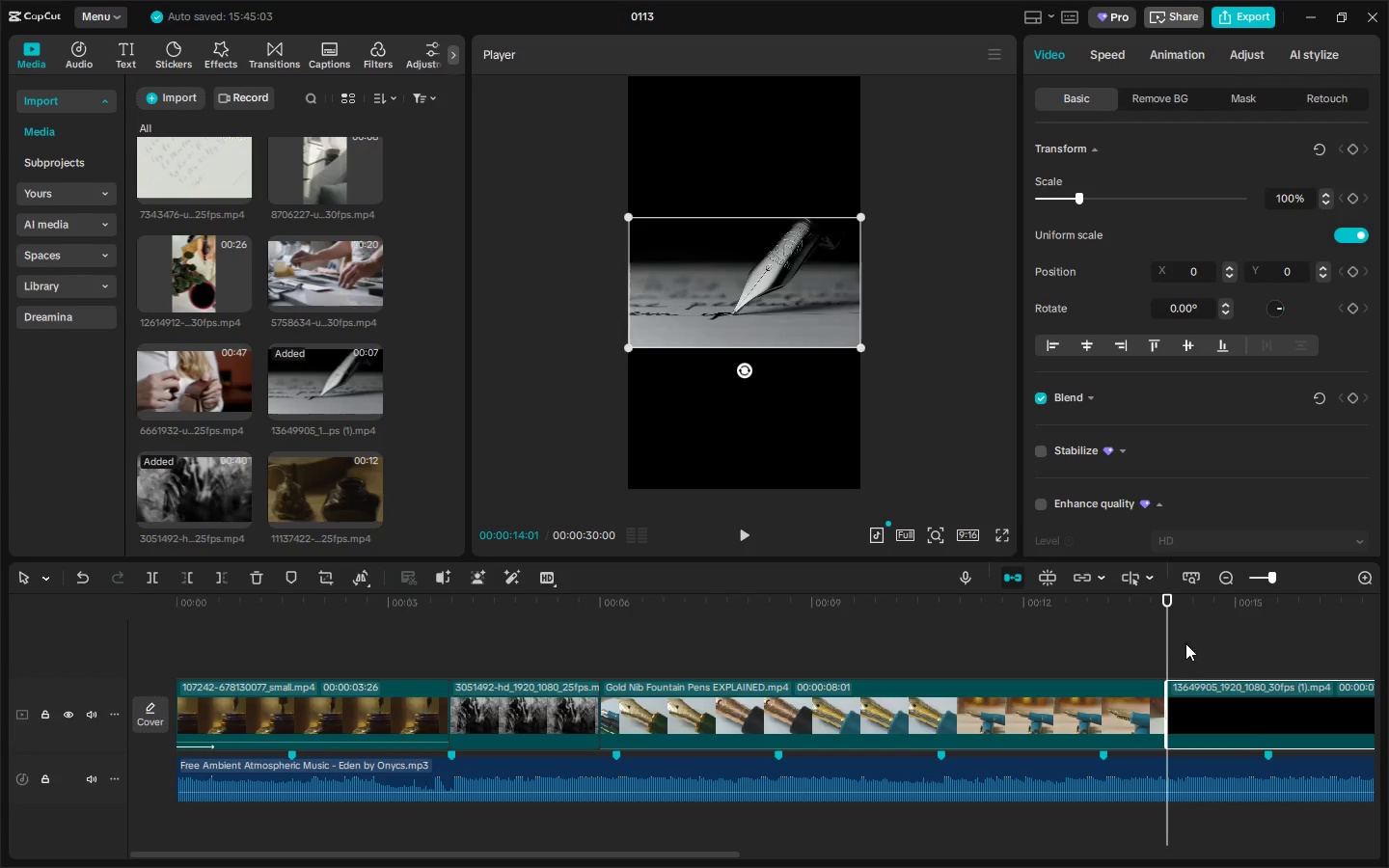 
key(Space)
 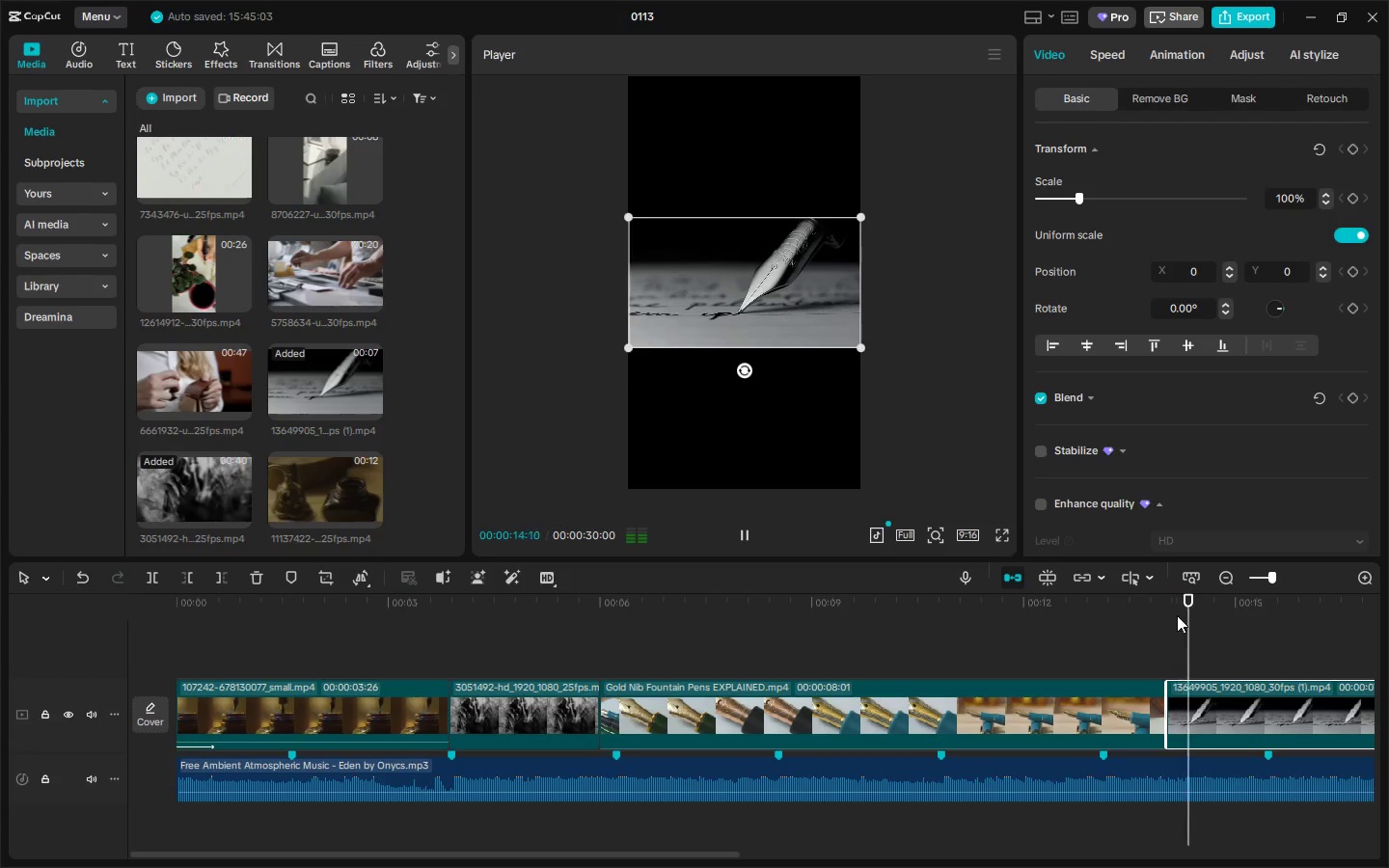 
key(Space)
 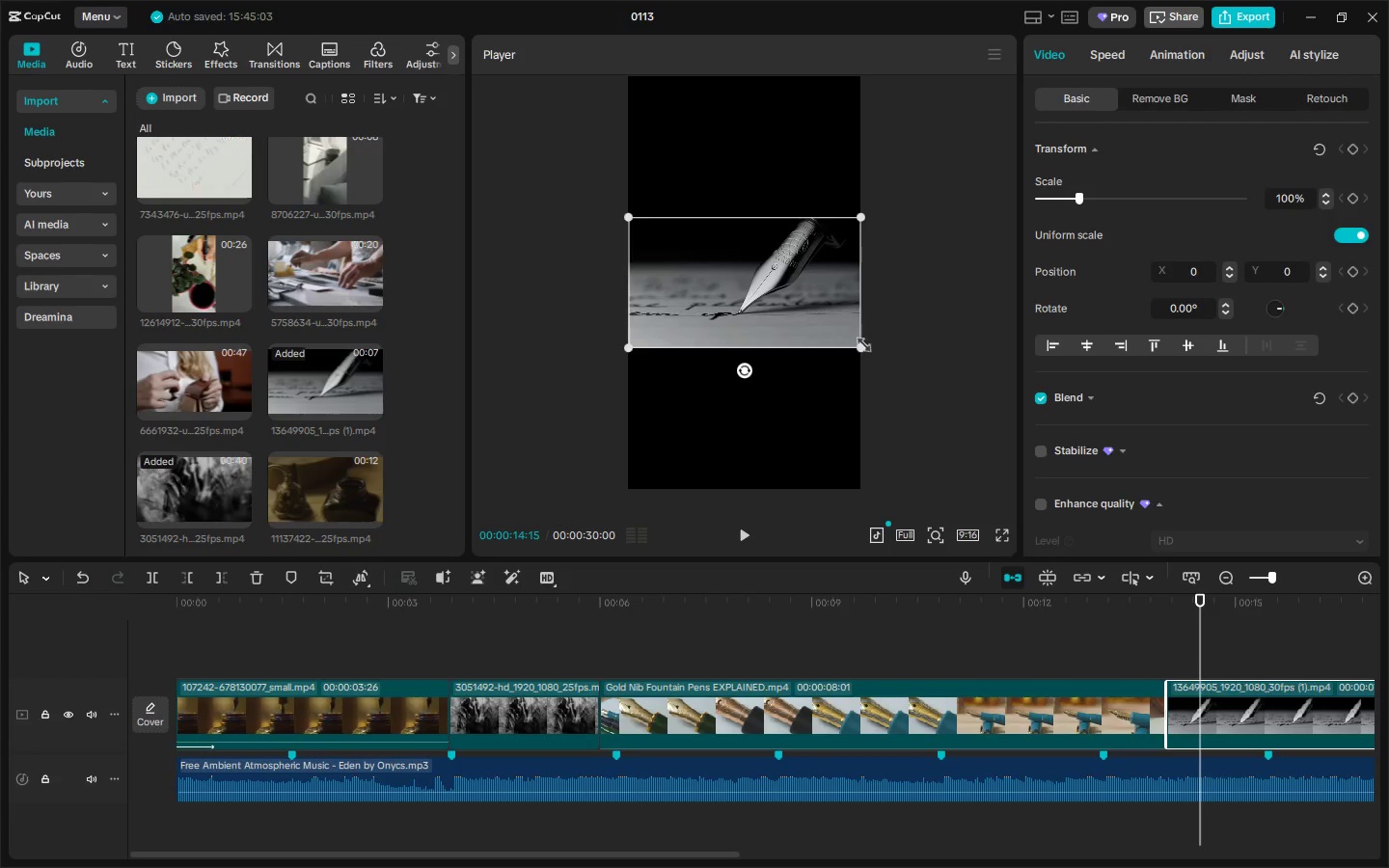 
left_click_drag(start_coordinate=[855, 341], to_coordinate=[1159, 637])
 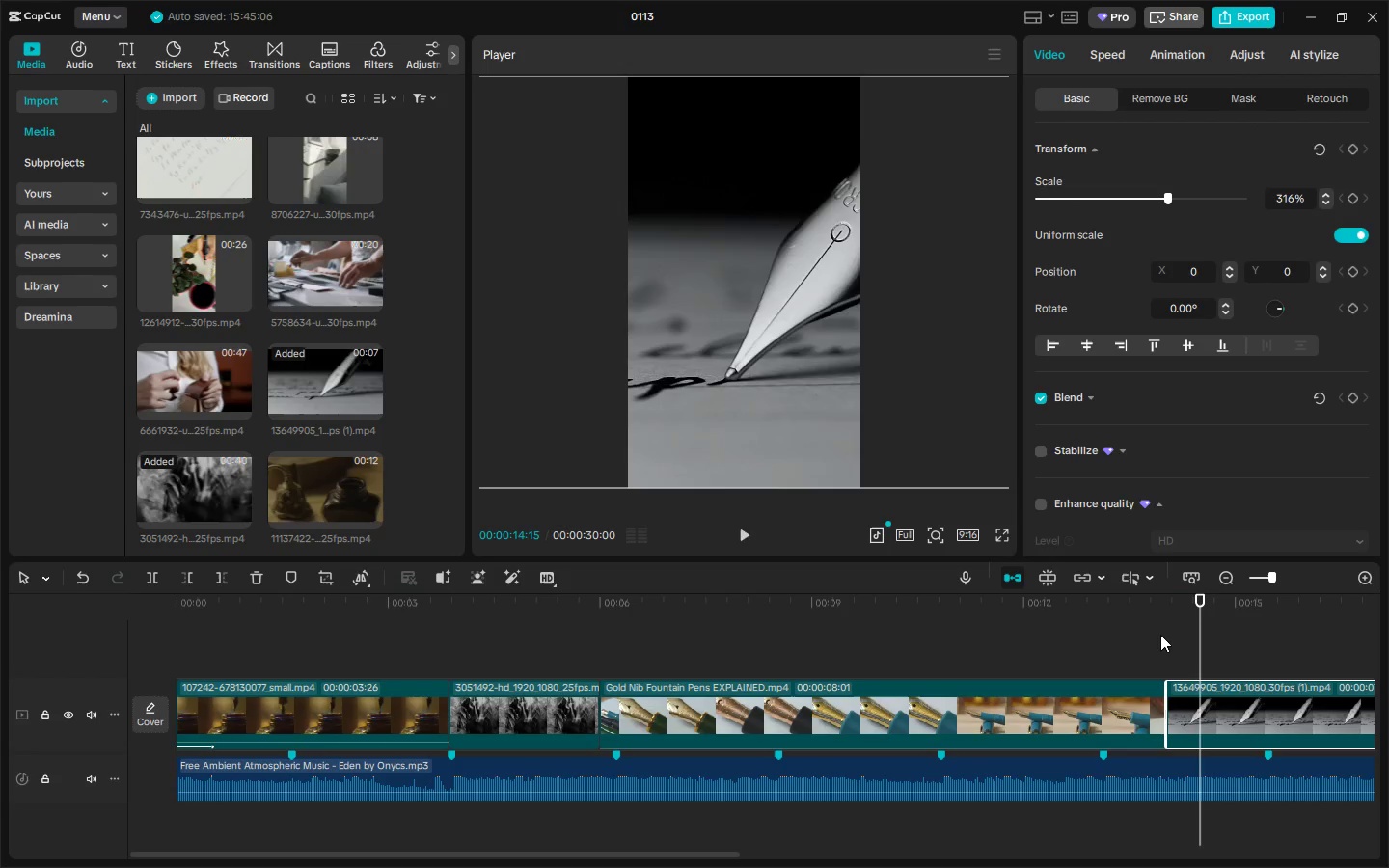 
key(Space)
 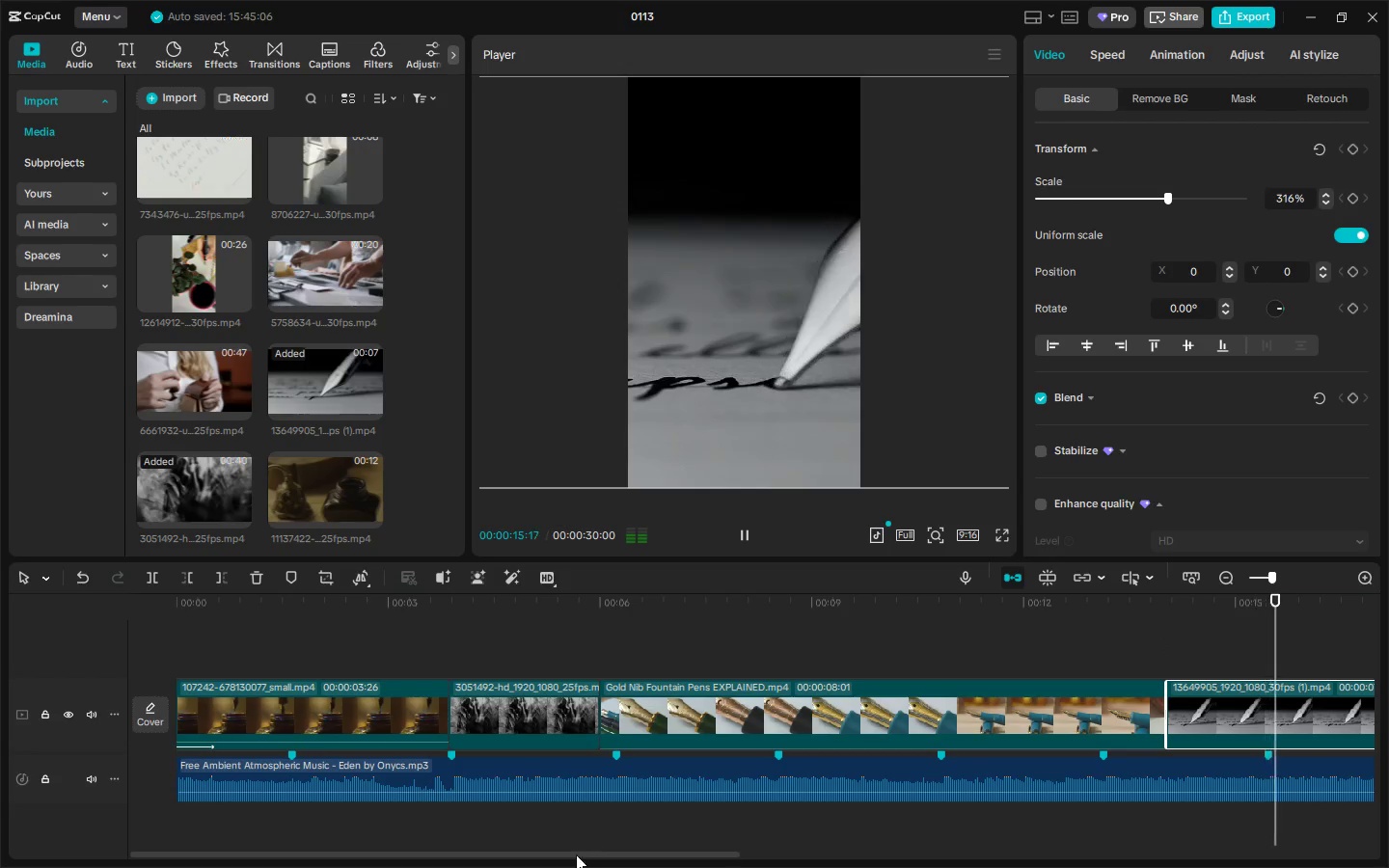 
left_click_drag(start_coordinate=[586, 857], to_coordinate=[775, 863])
 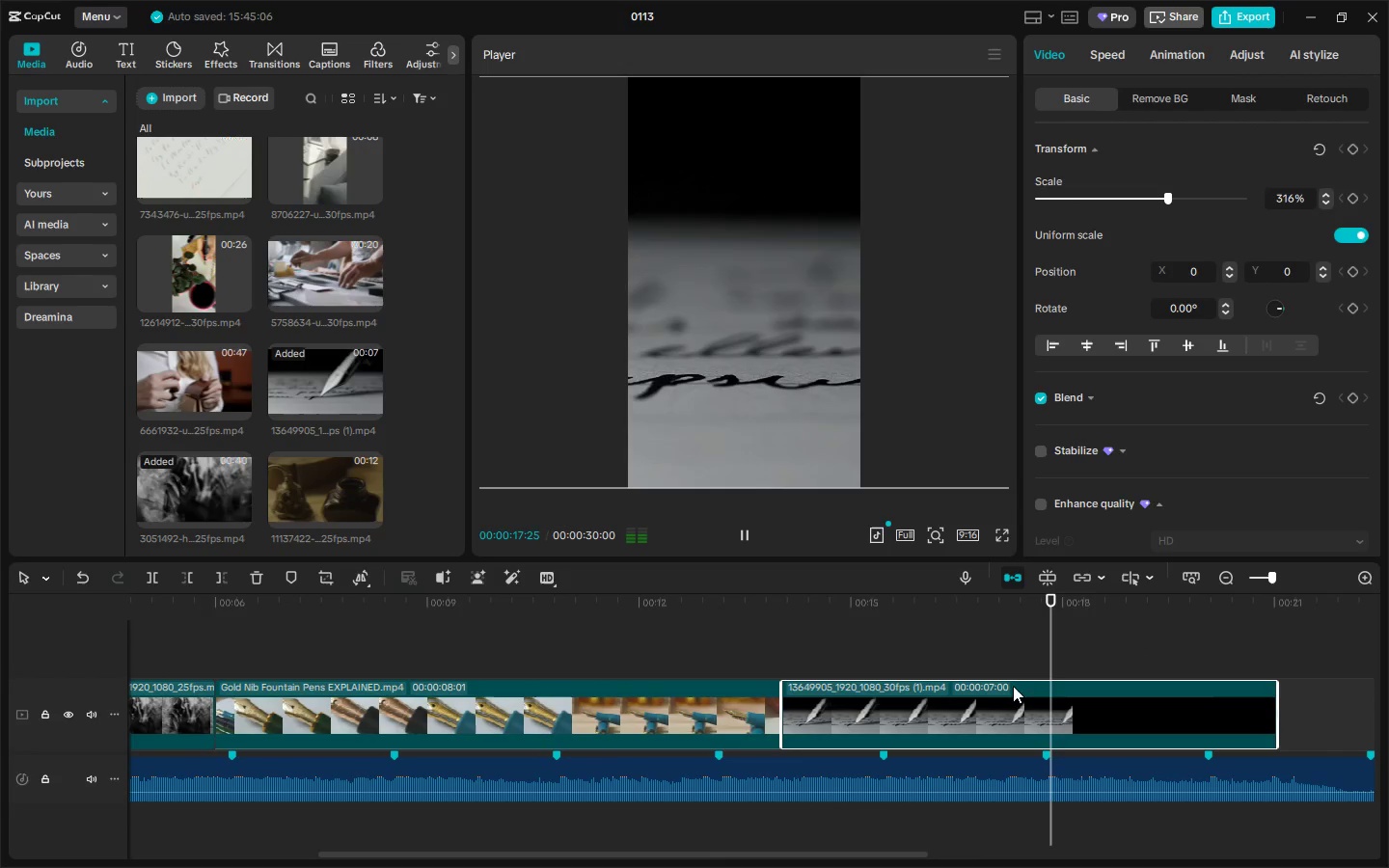 
key(Space)
 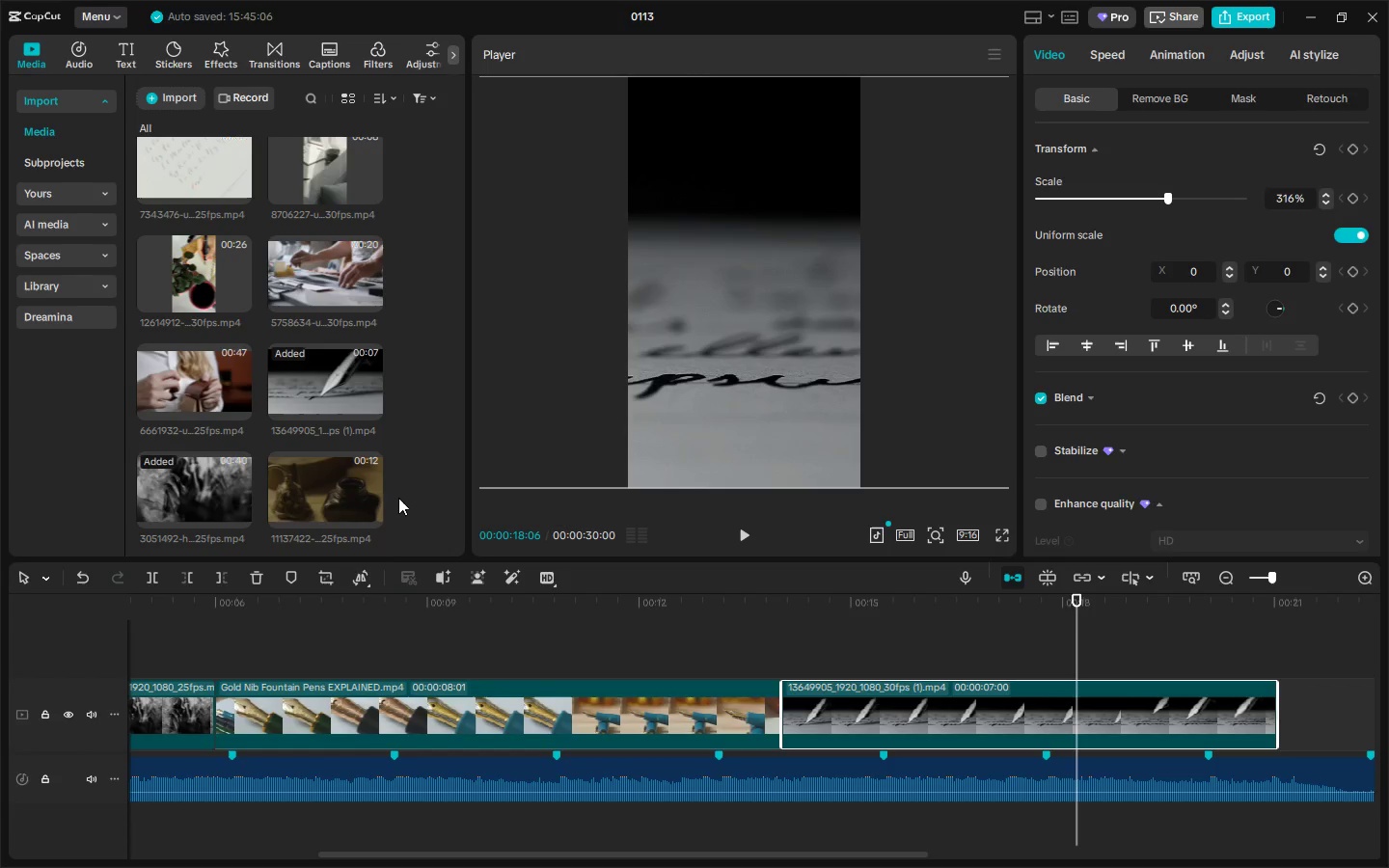 
wait(5.11)
 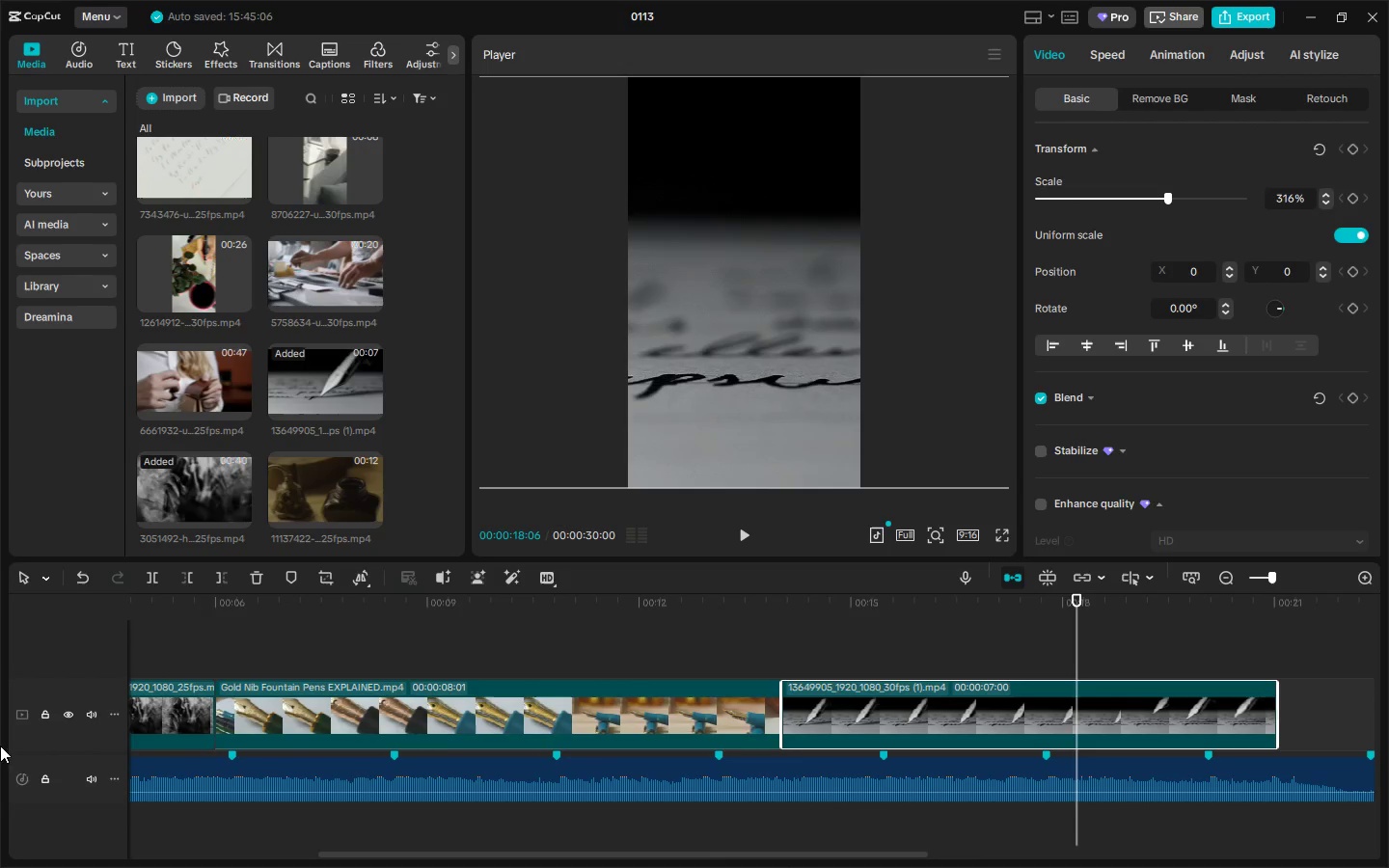 
left_click_drag(start_coordinate=[181, 376], to_coordinate=[1284, 710])
 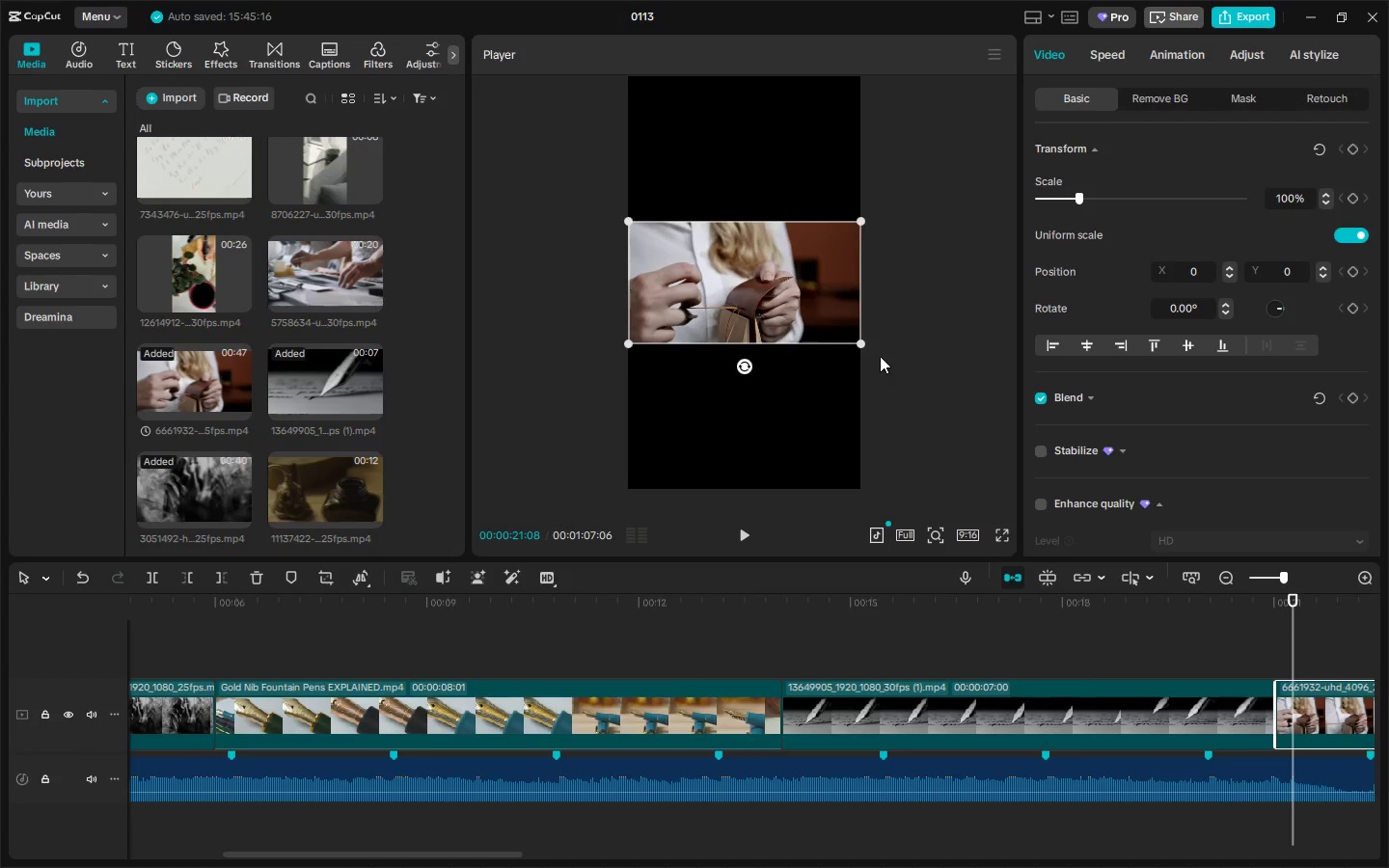 
left_click_drag(start_coordinate=[865, 344], to_coordinate=[1228, 673])
 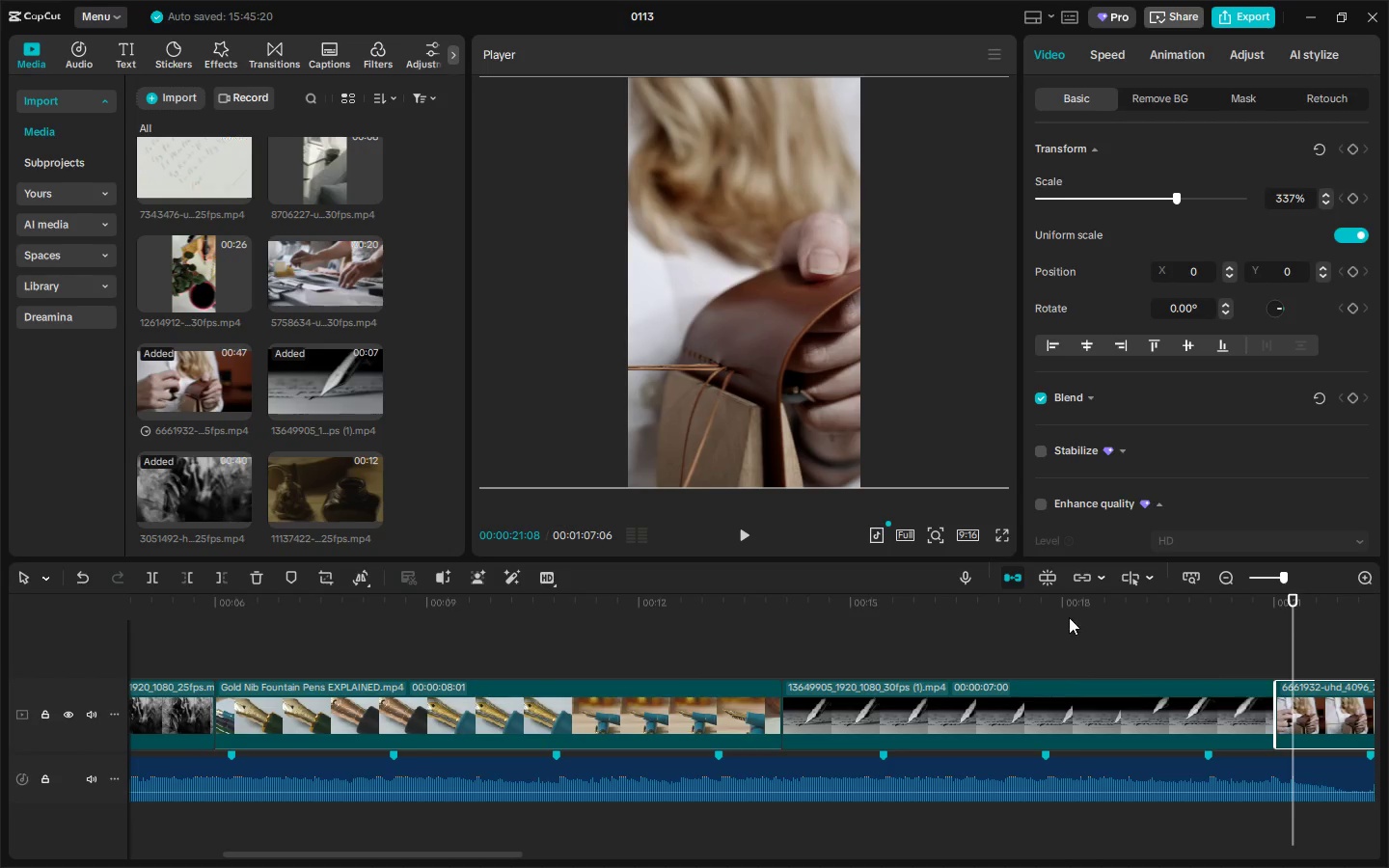 
key(Space)
 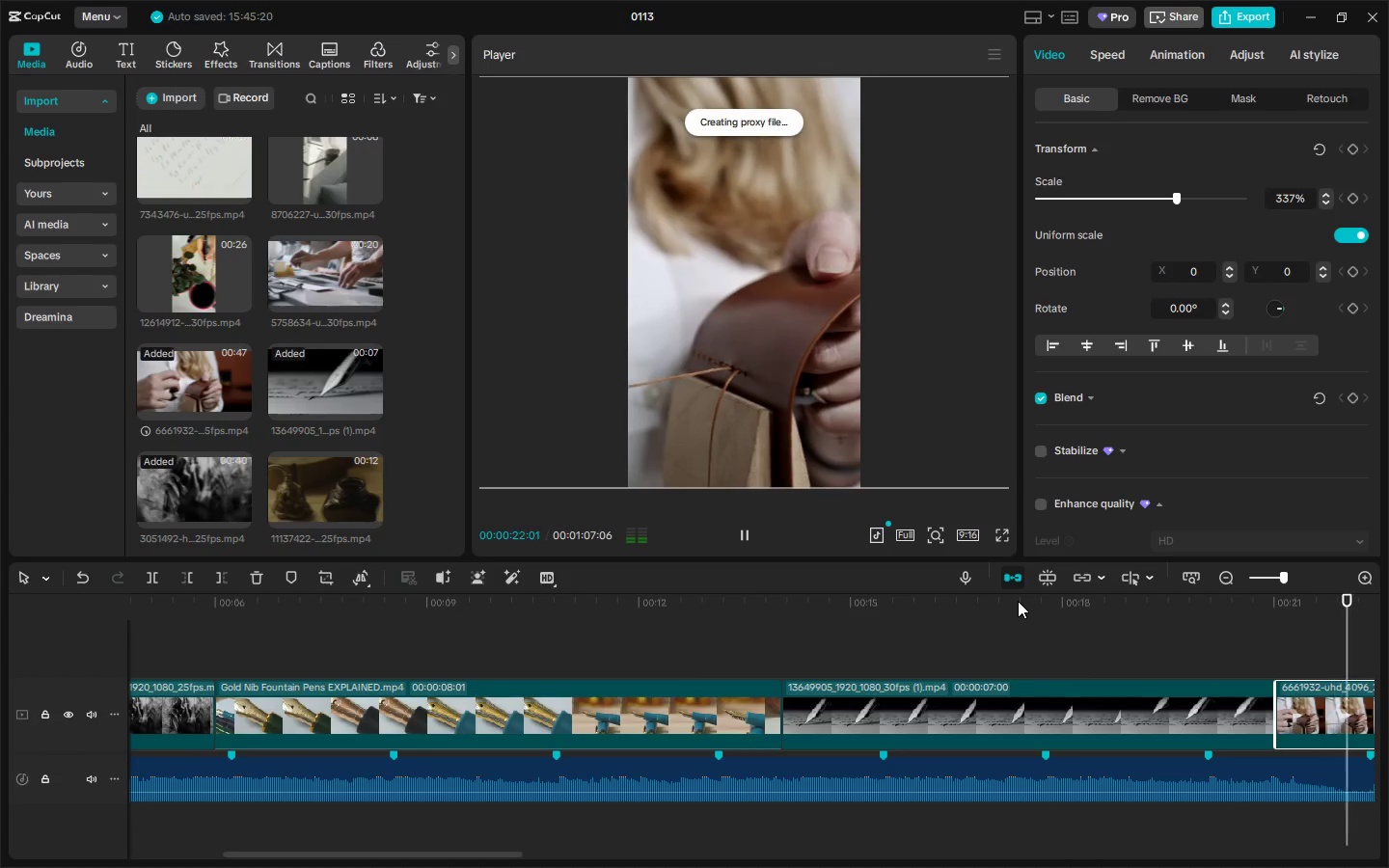 
key(Space)
 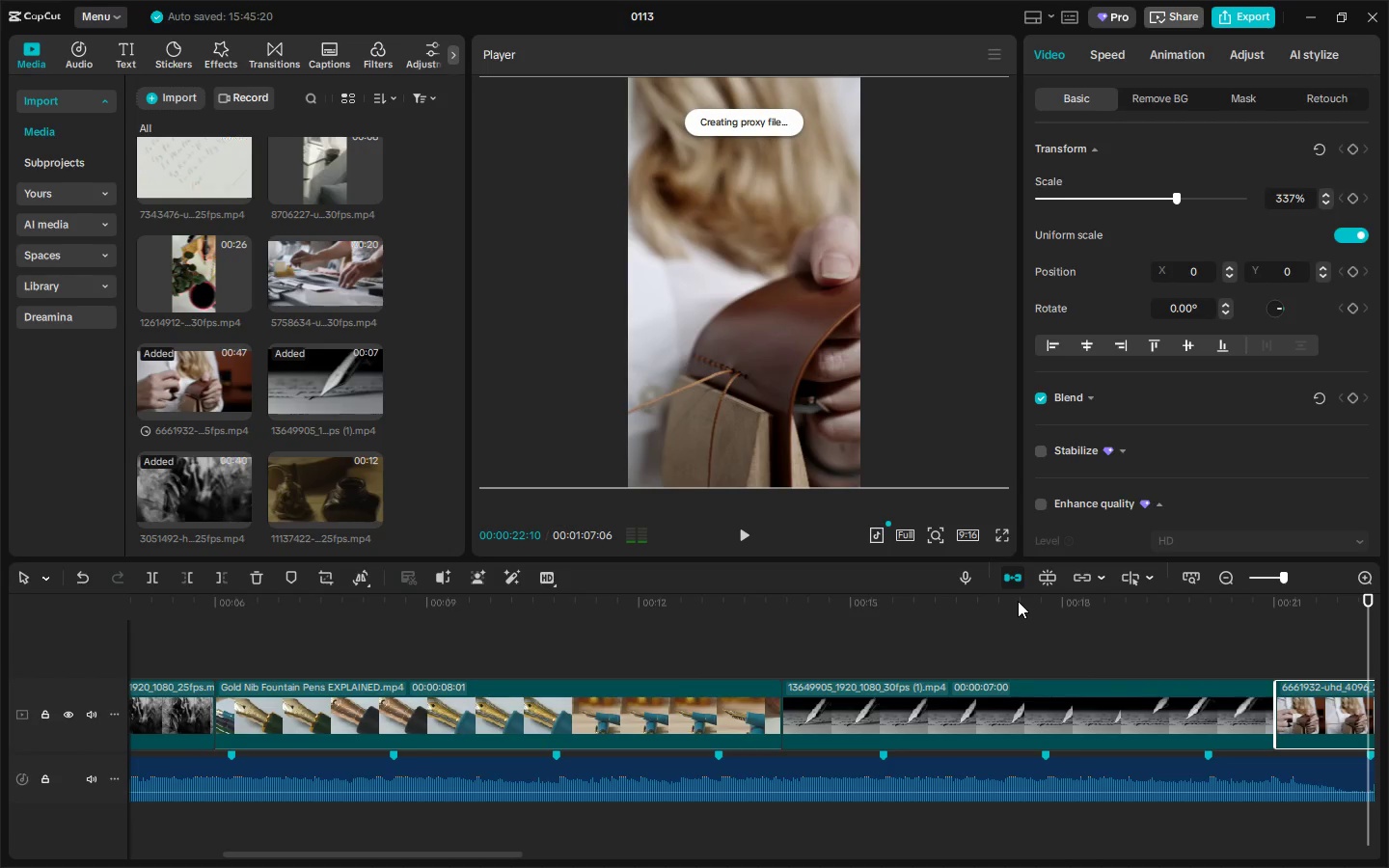 
key(Space)
 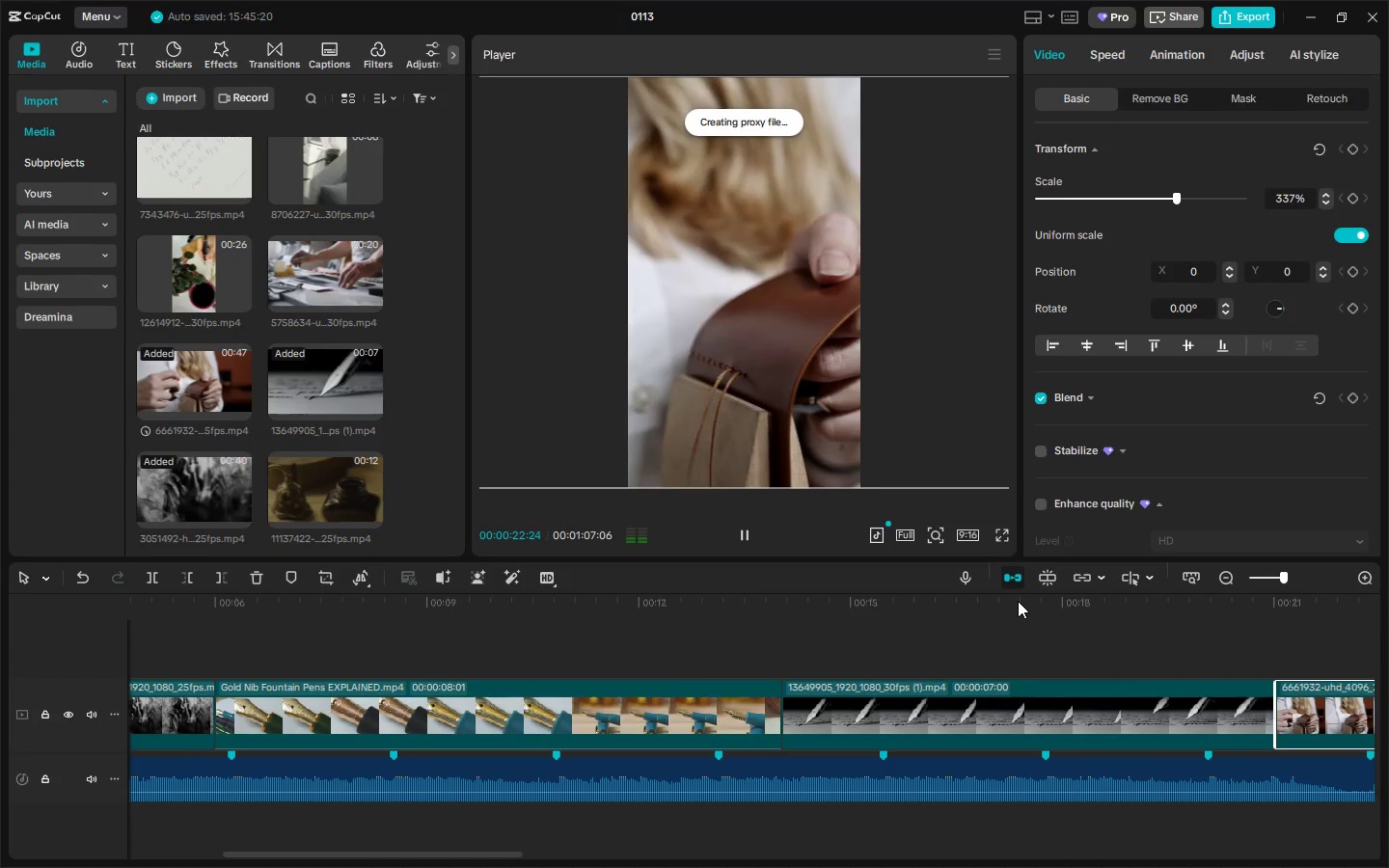 
key(Space)
 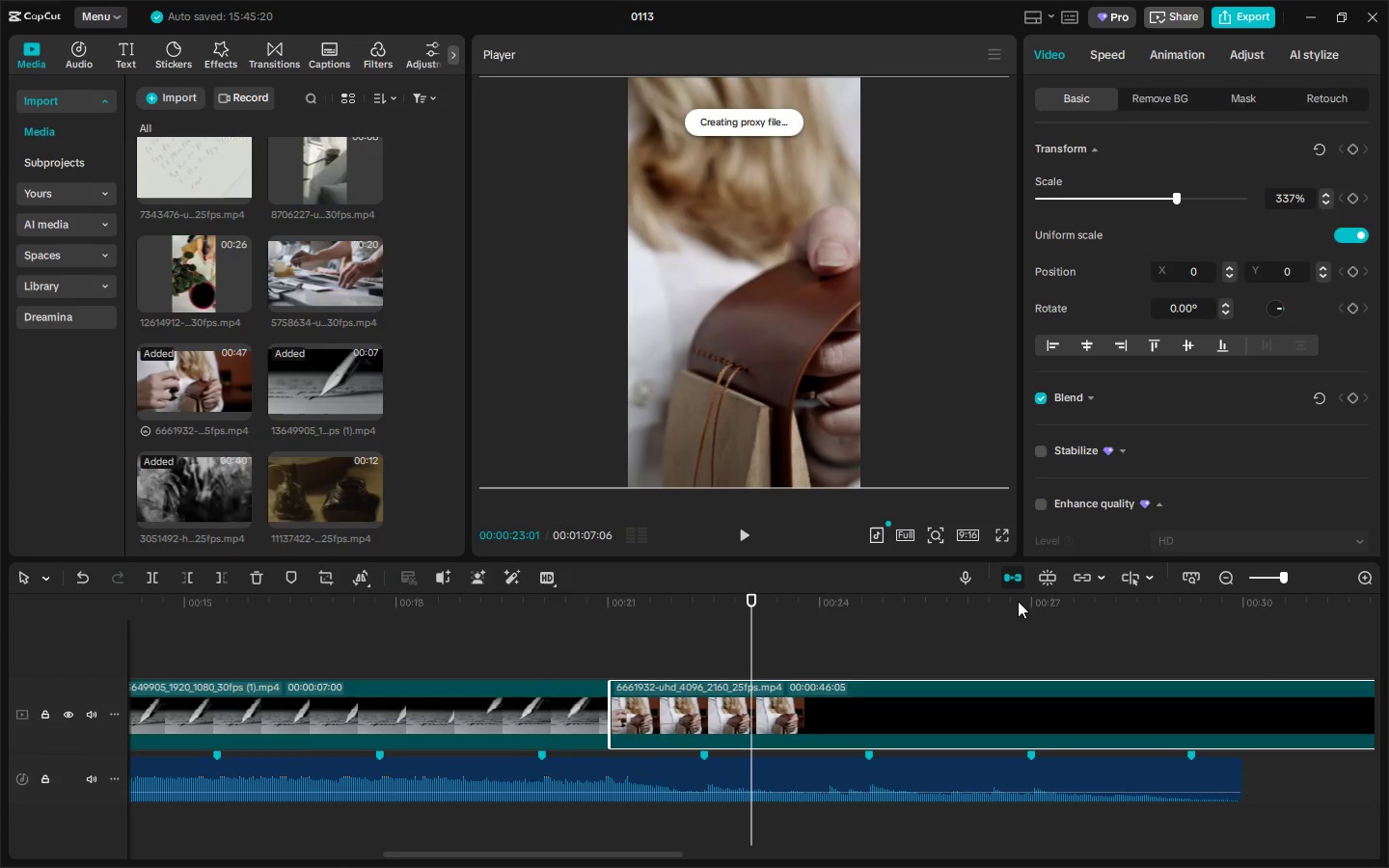 
key(Space)
 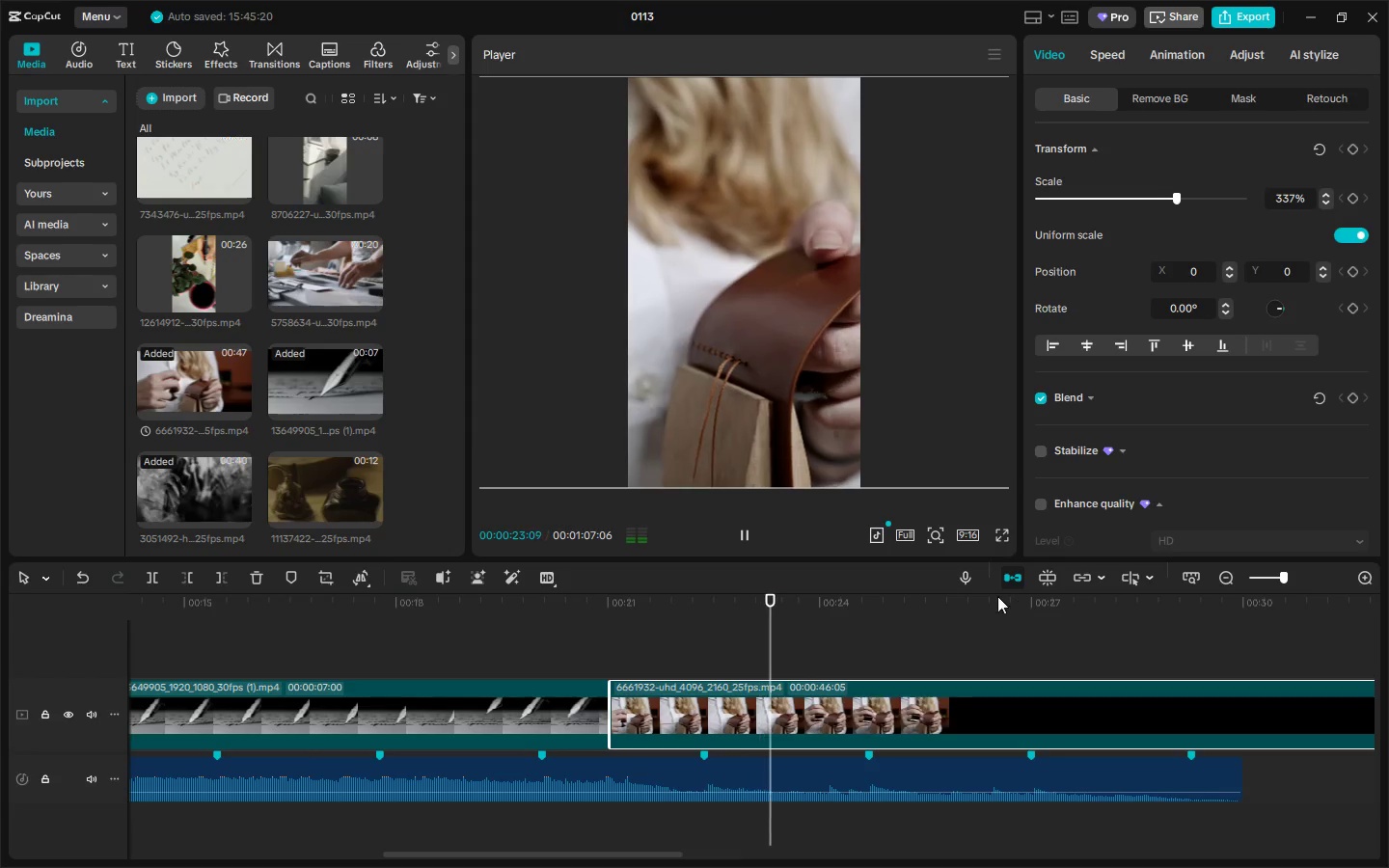 
key(Space)
 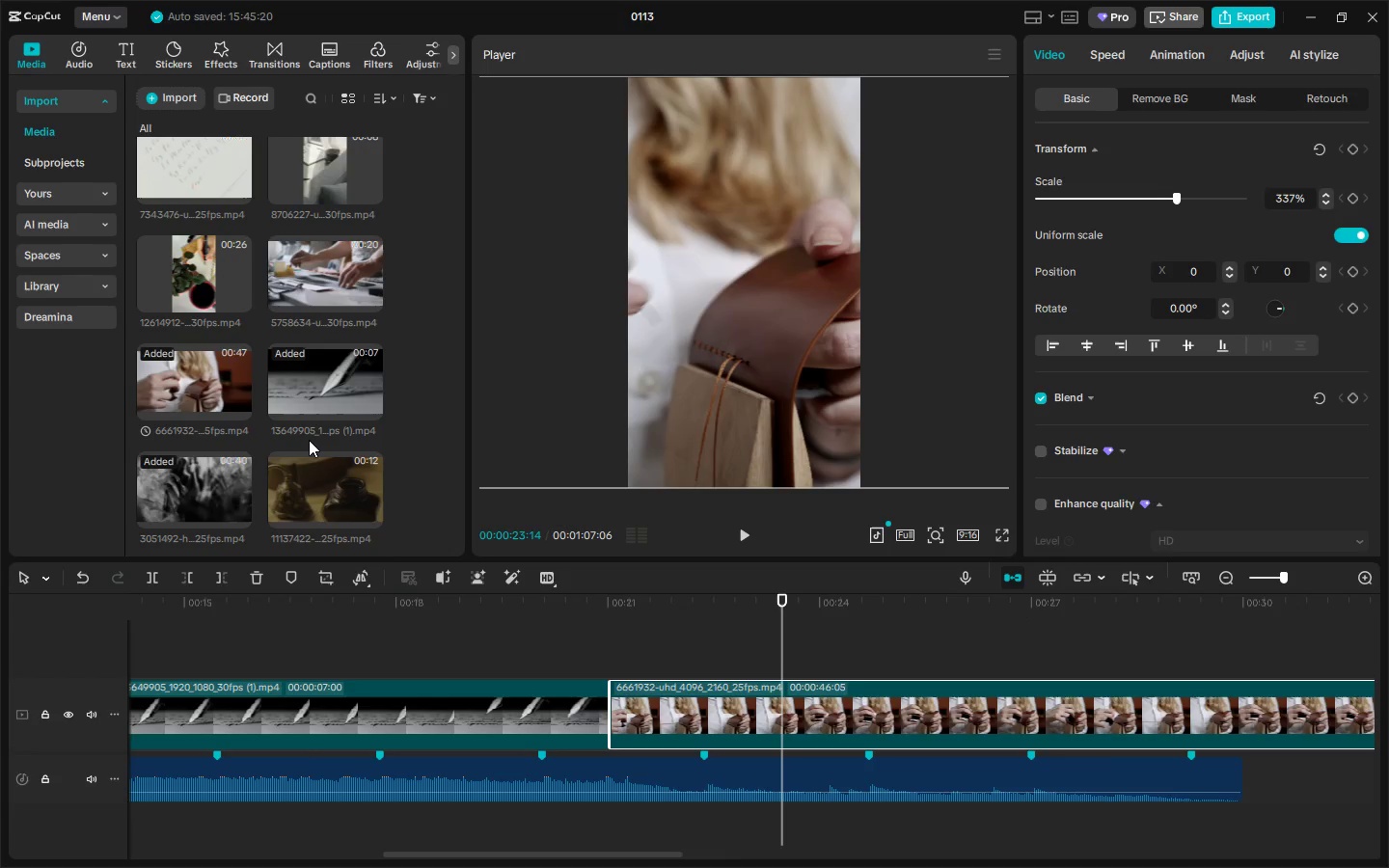 
wait(6.3)
 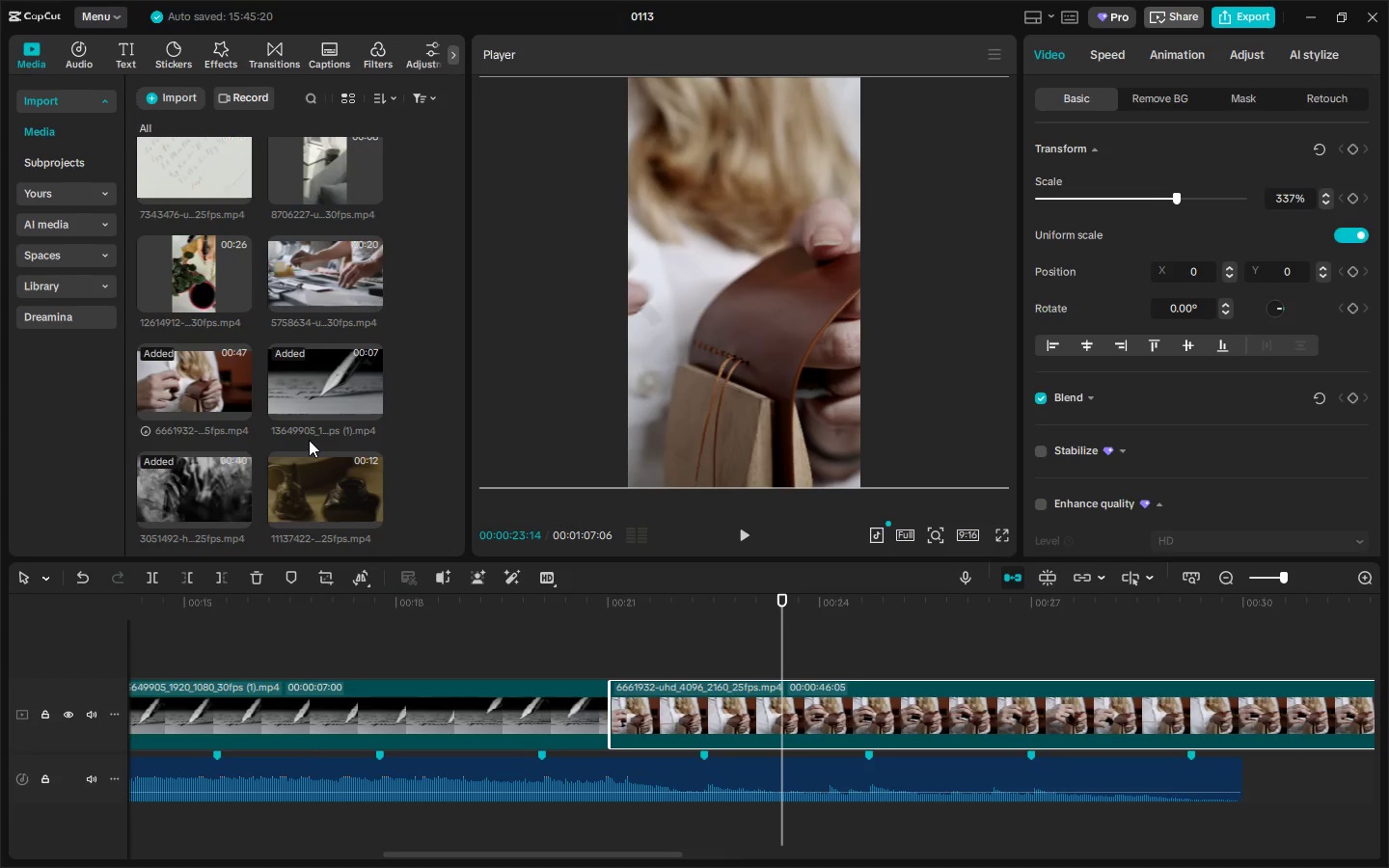 
key(Alt+AltLeft)
 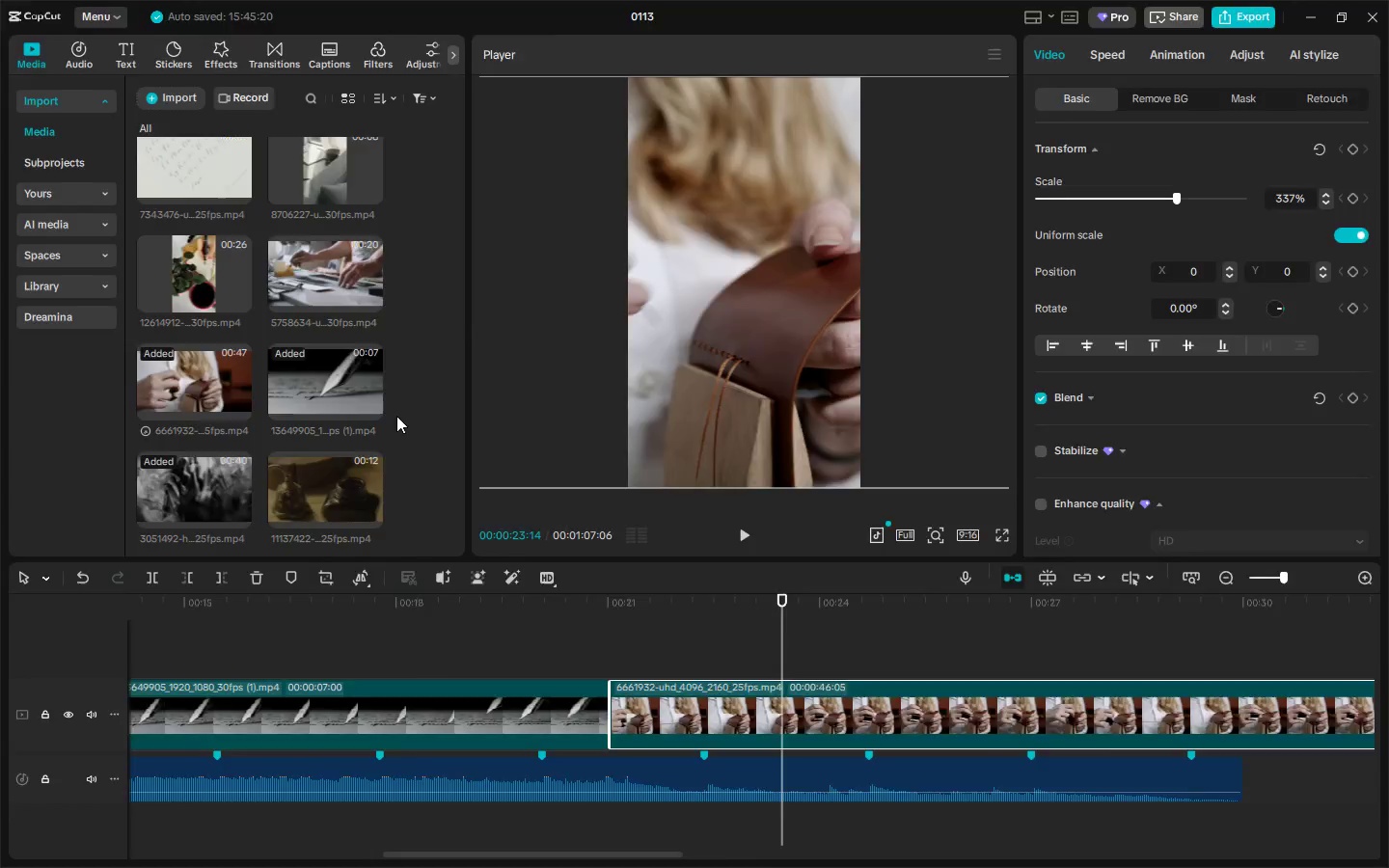 
key(Alt+Tab)
 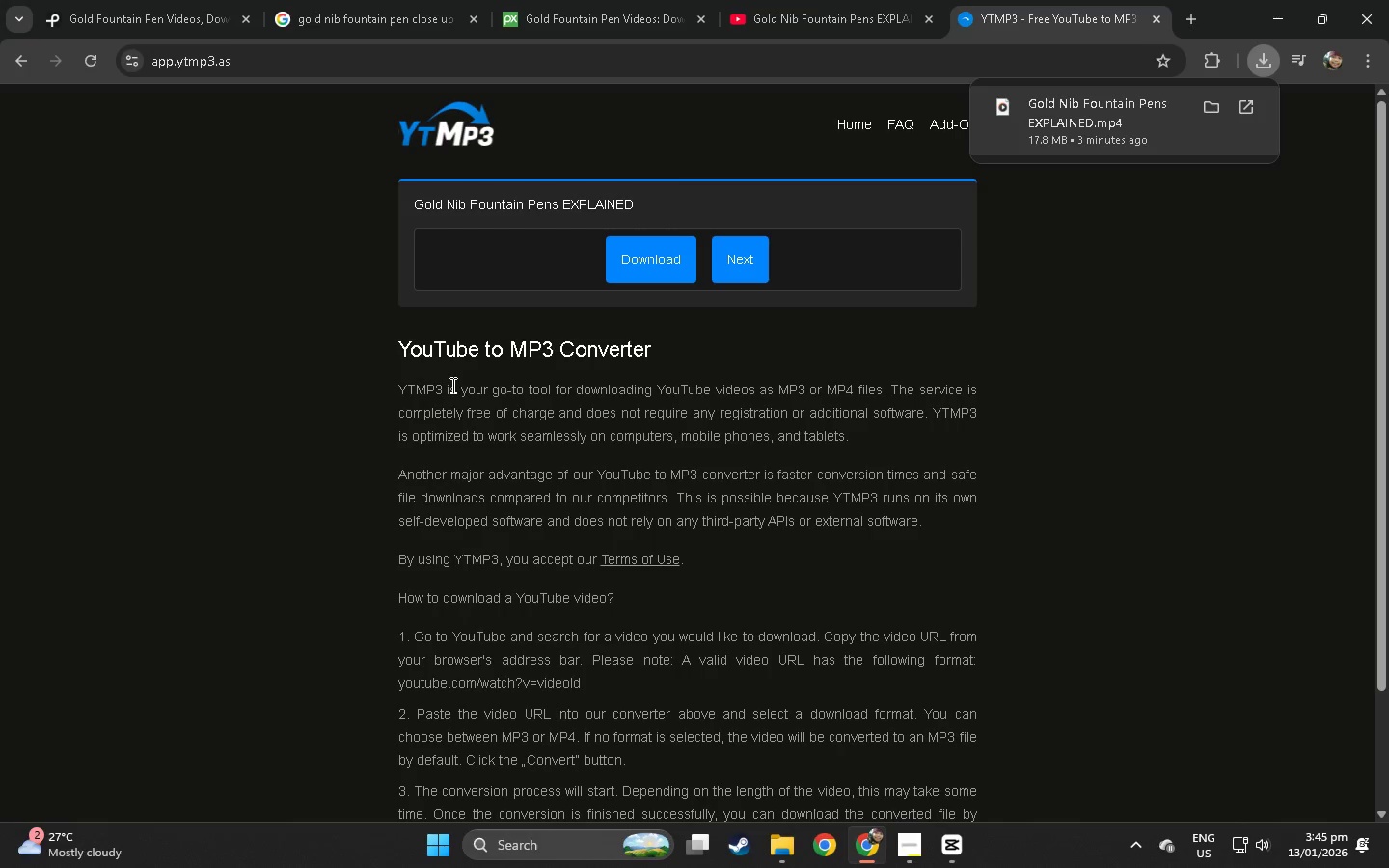 
key(Alt+AltLeft)
 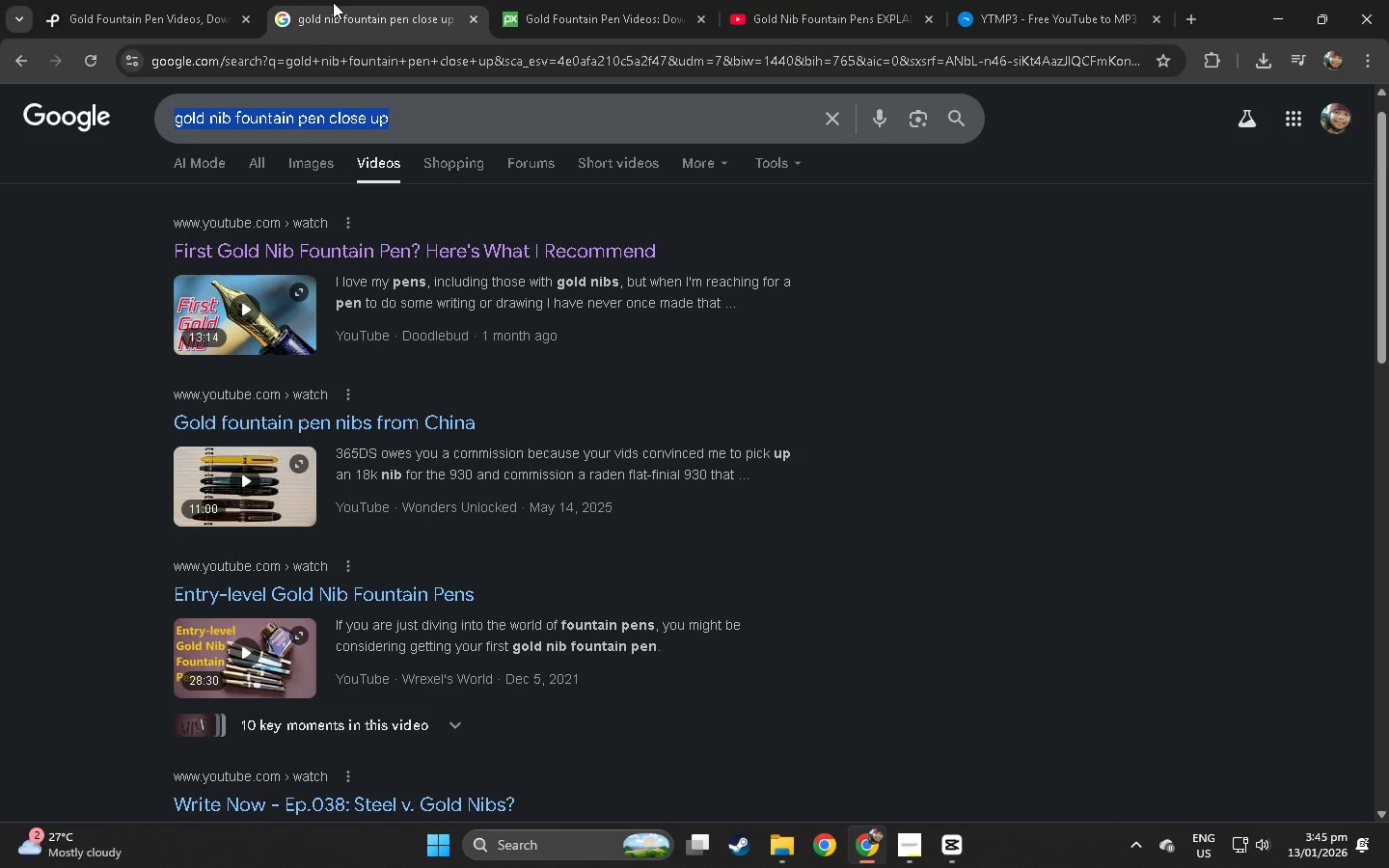 
double_click([134, 0])
 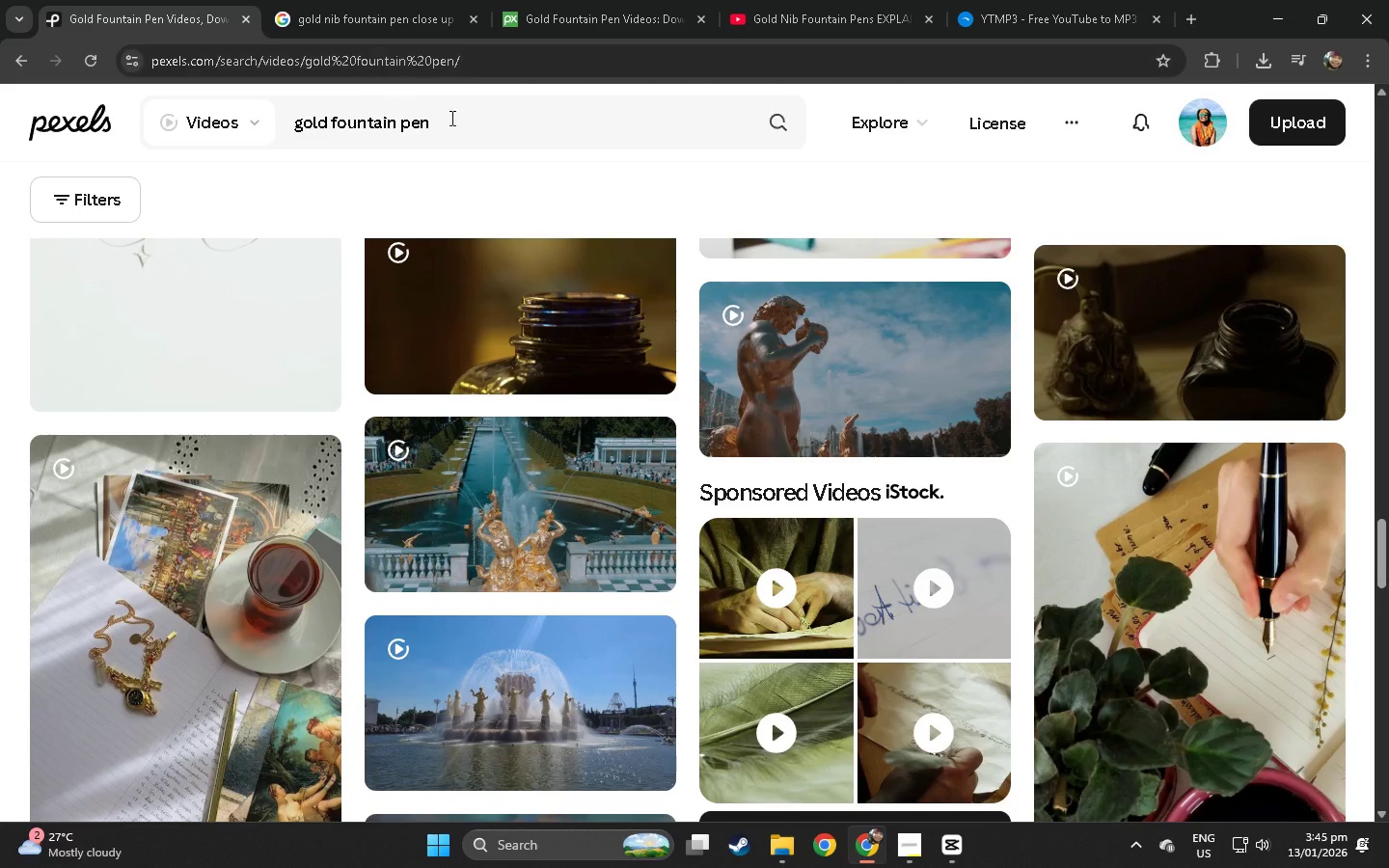 
left_click_drag(start_coordinate=[463, 123], to_coordinate=[198, 125])
 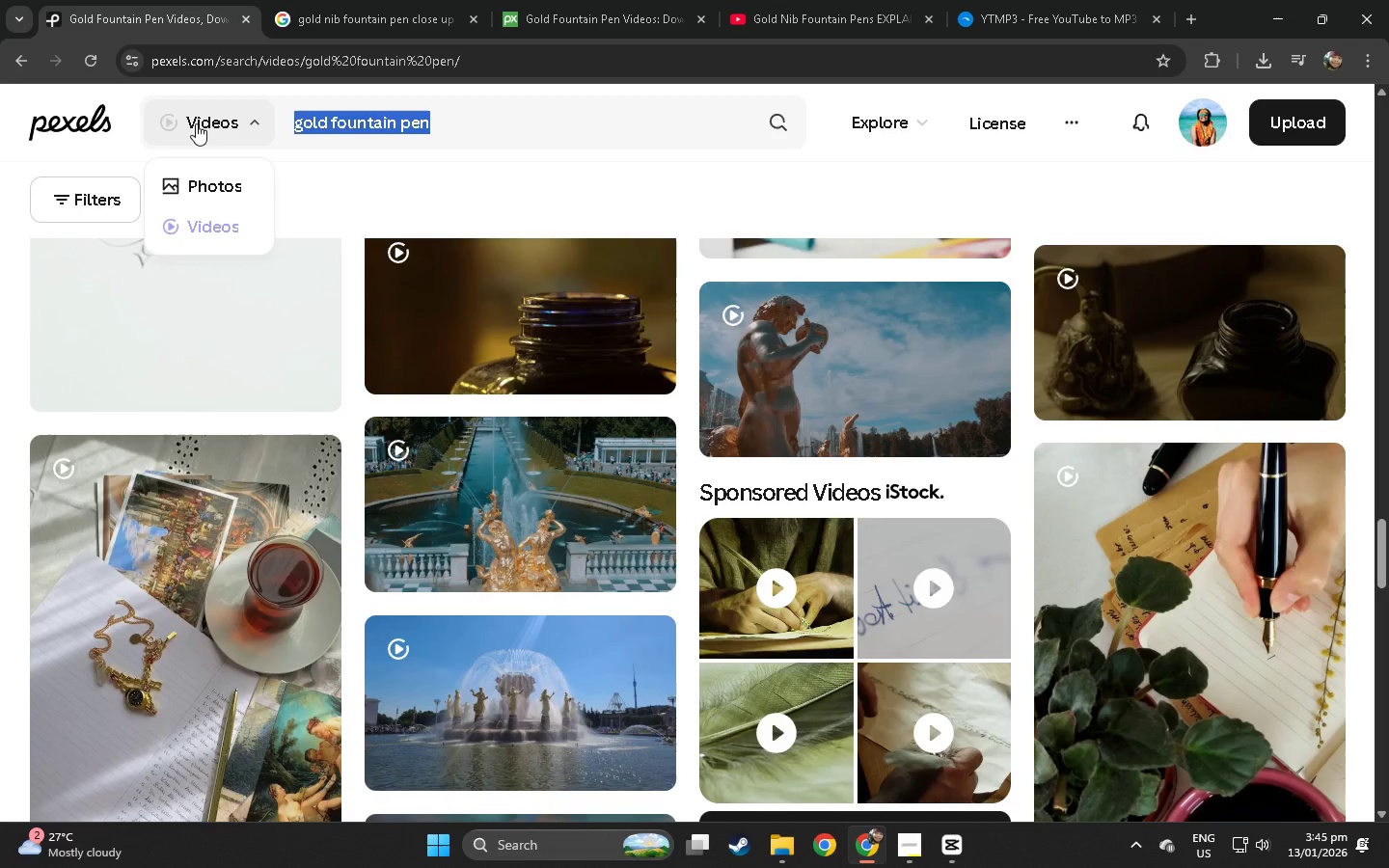 
type(making a fountain pen)
 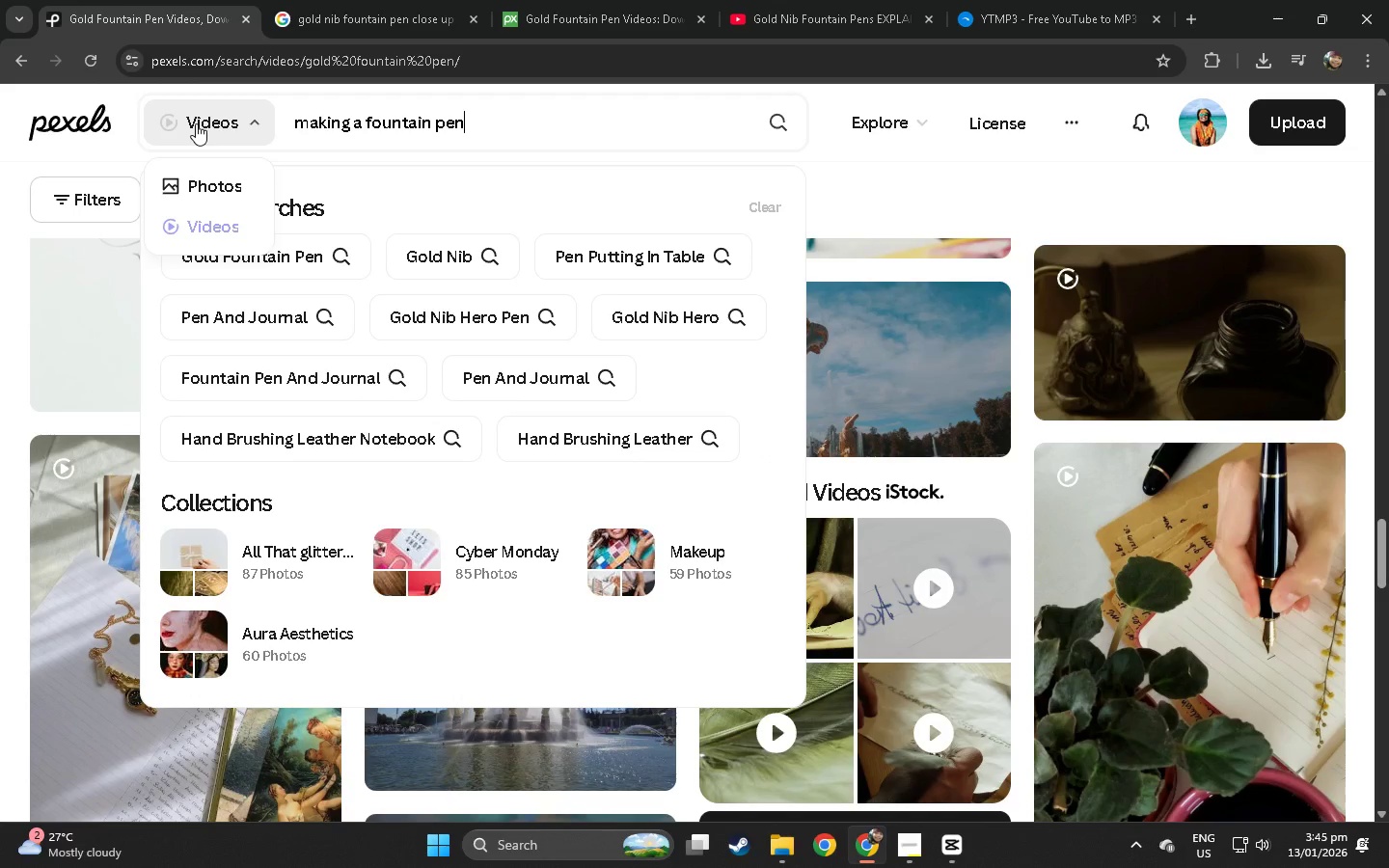 
key(Enter)
 